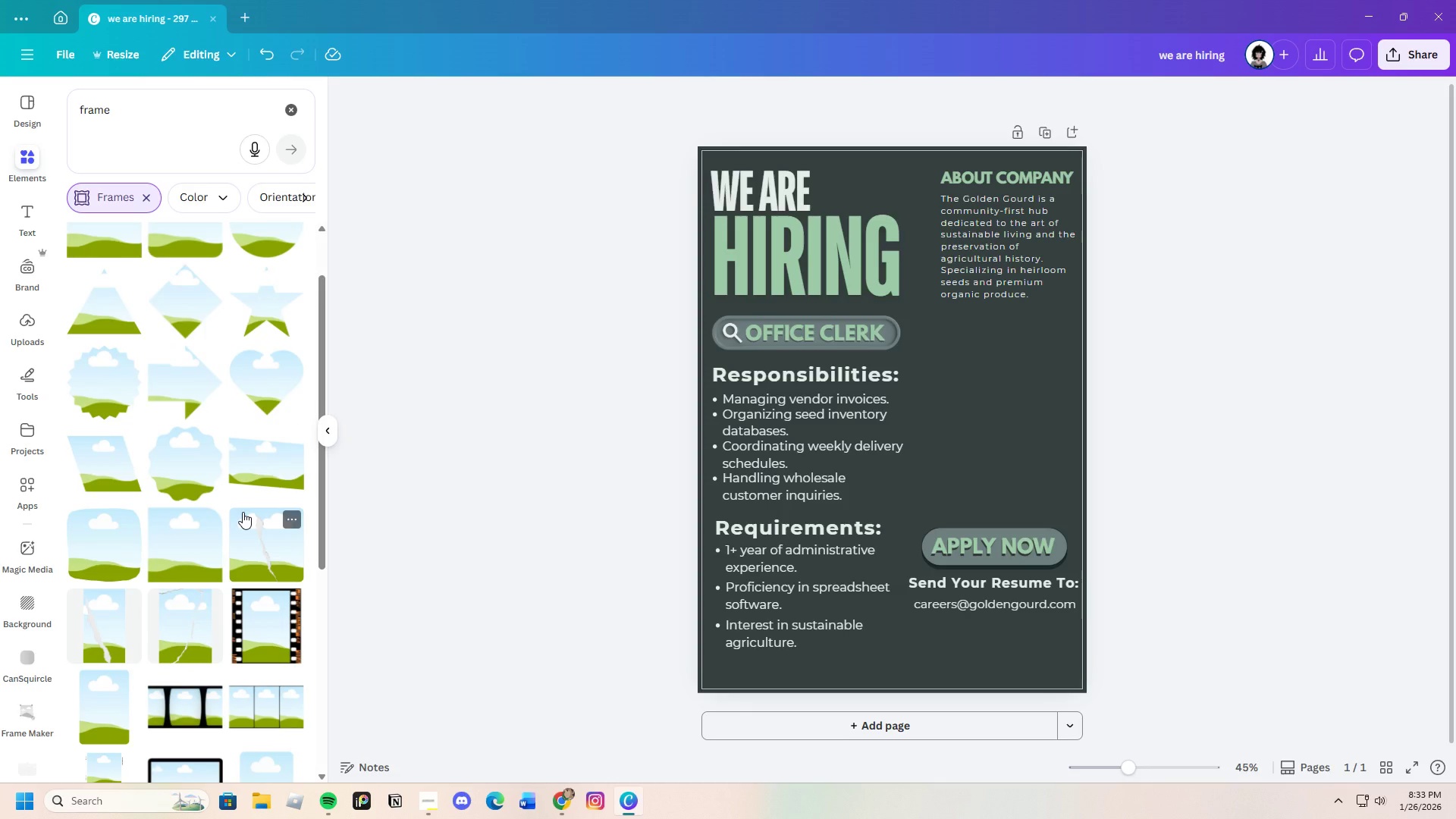 
scroll: coordinate [184, 612], scroll_direction: down, amount: 7.0
 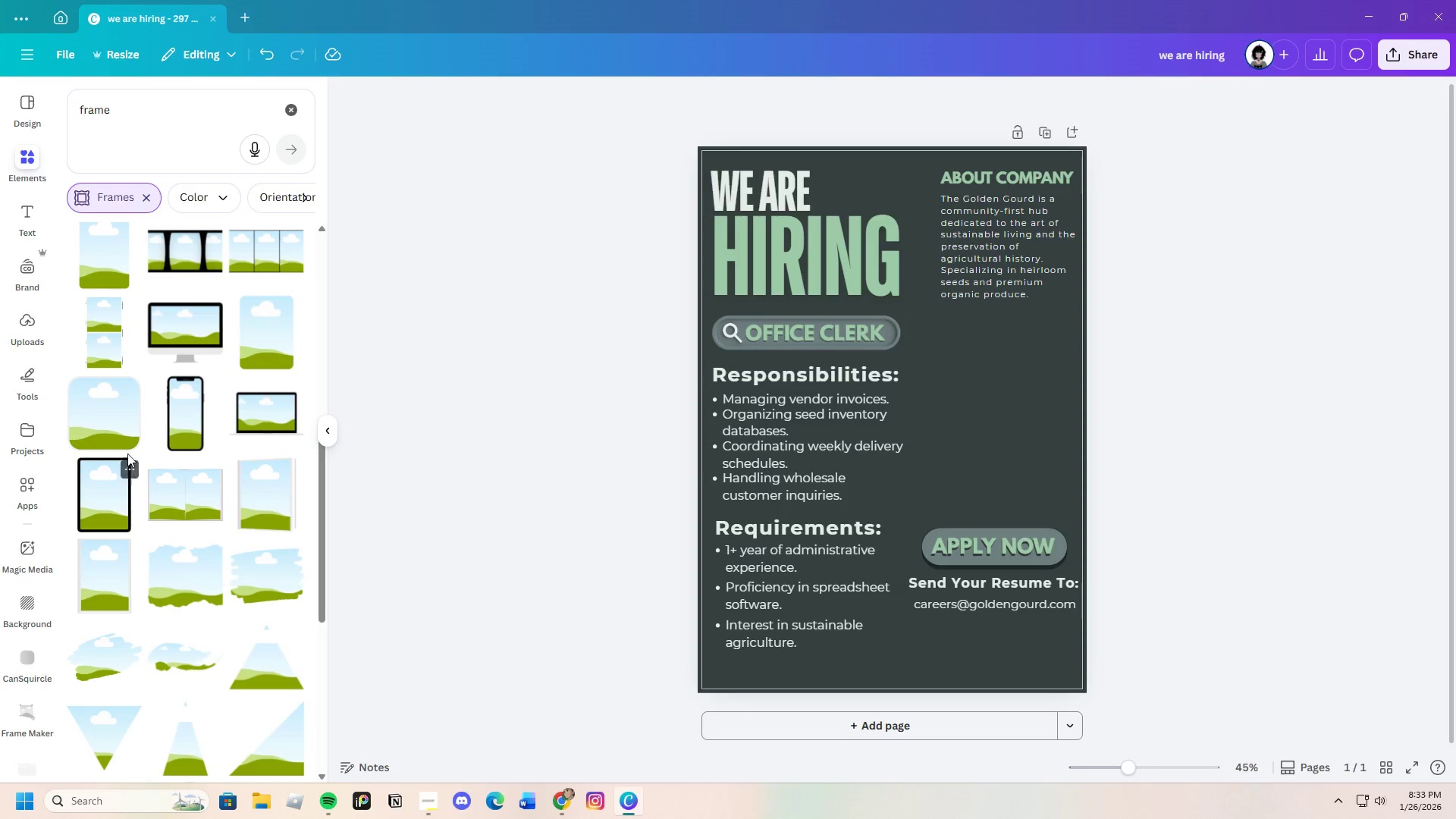 
left_click([108, 419])
 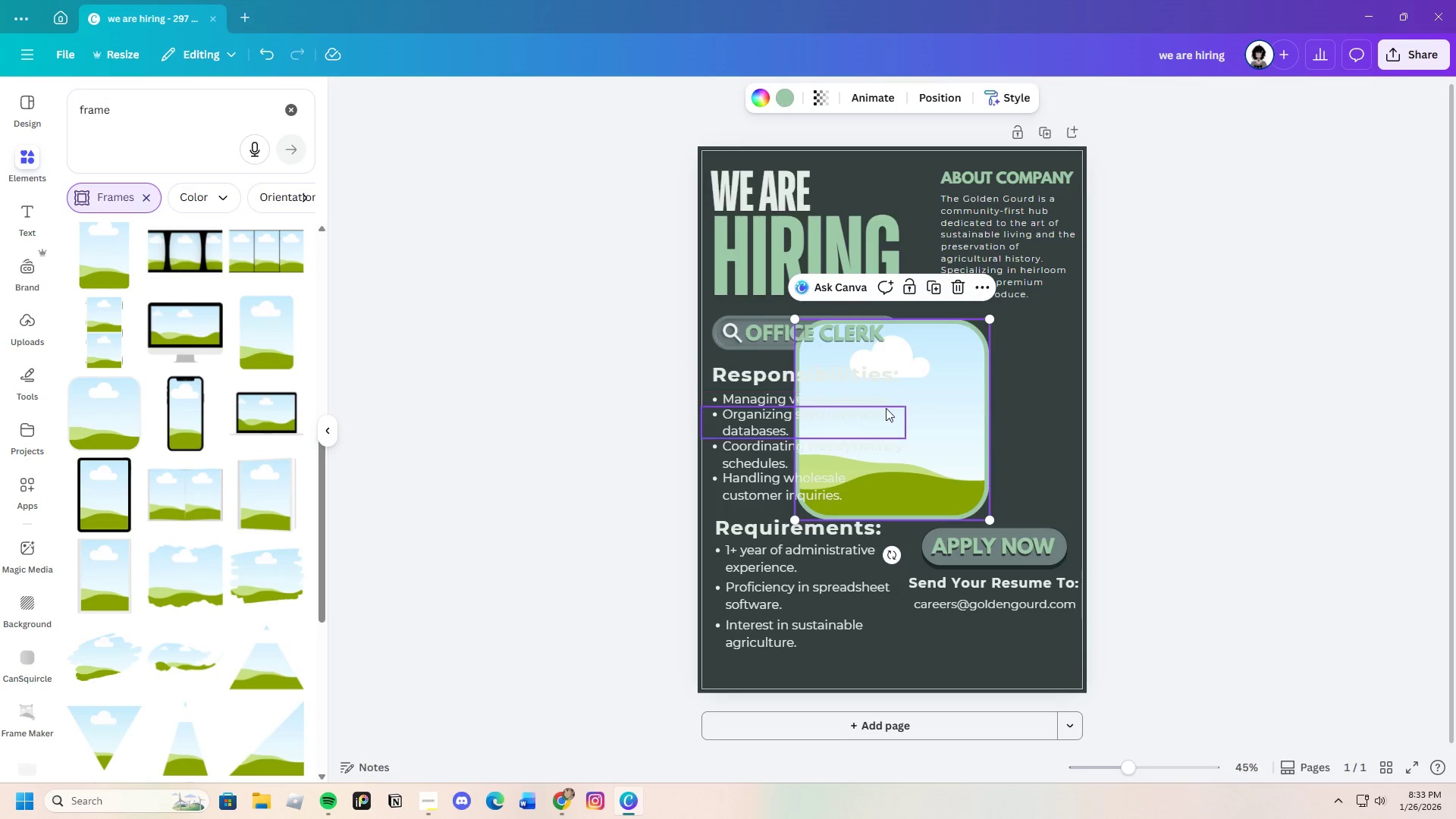 
left_click_drag(start_coordinate=[918, 418], to_coordinate=[1034, 415])
 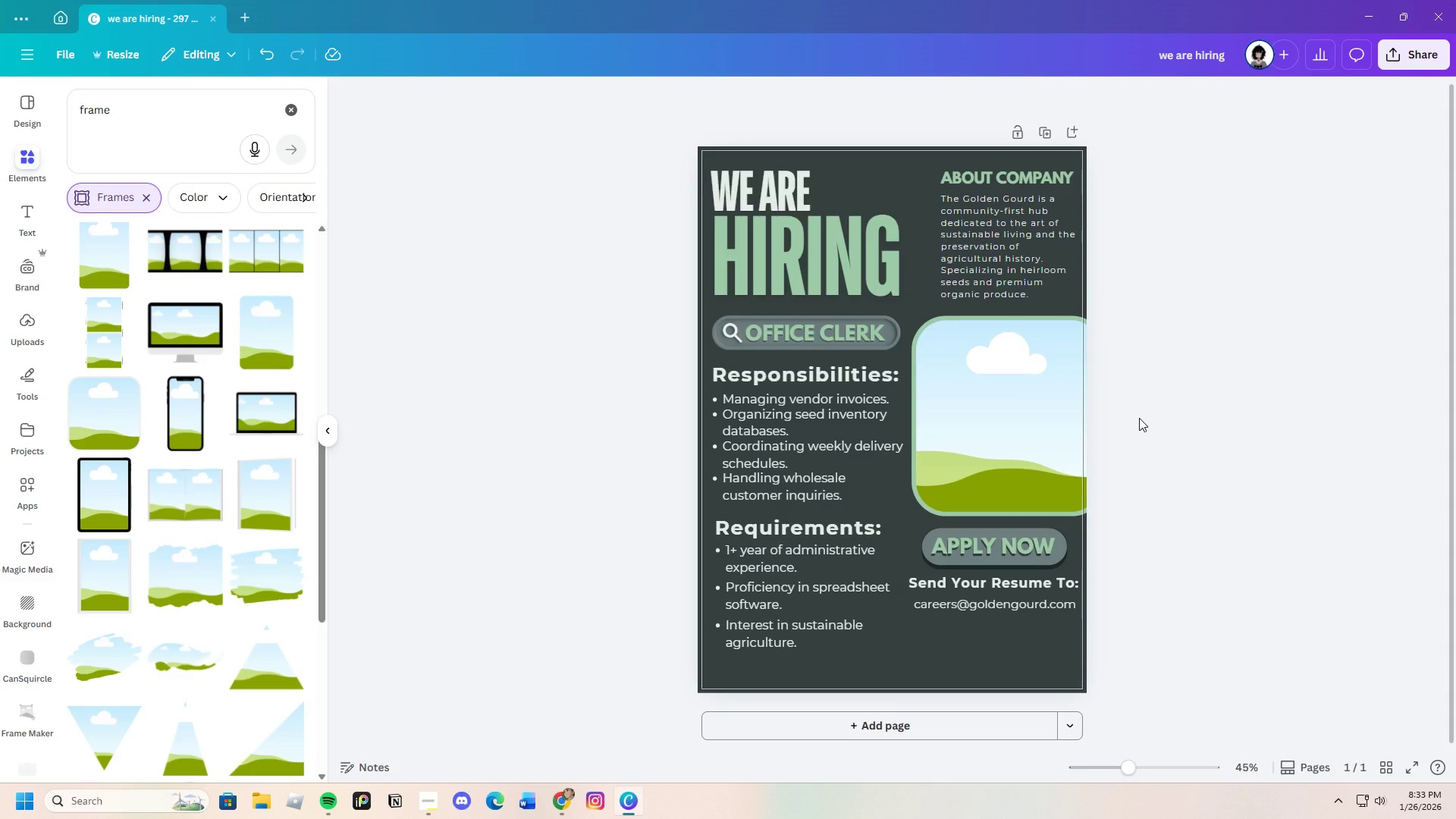 
wait(5.17)
 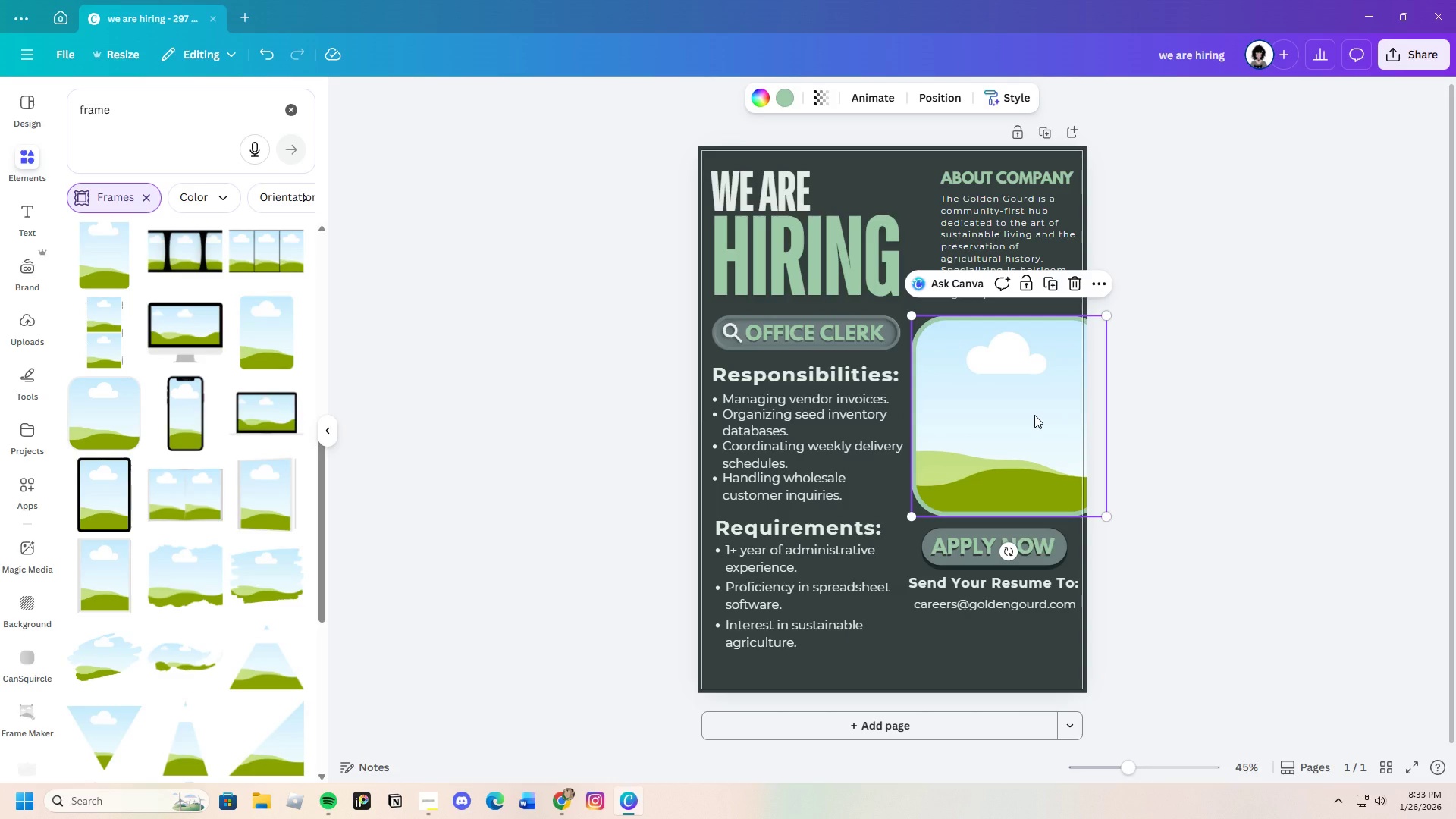 
left_click([998, 425])
 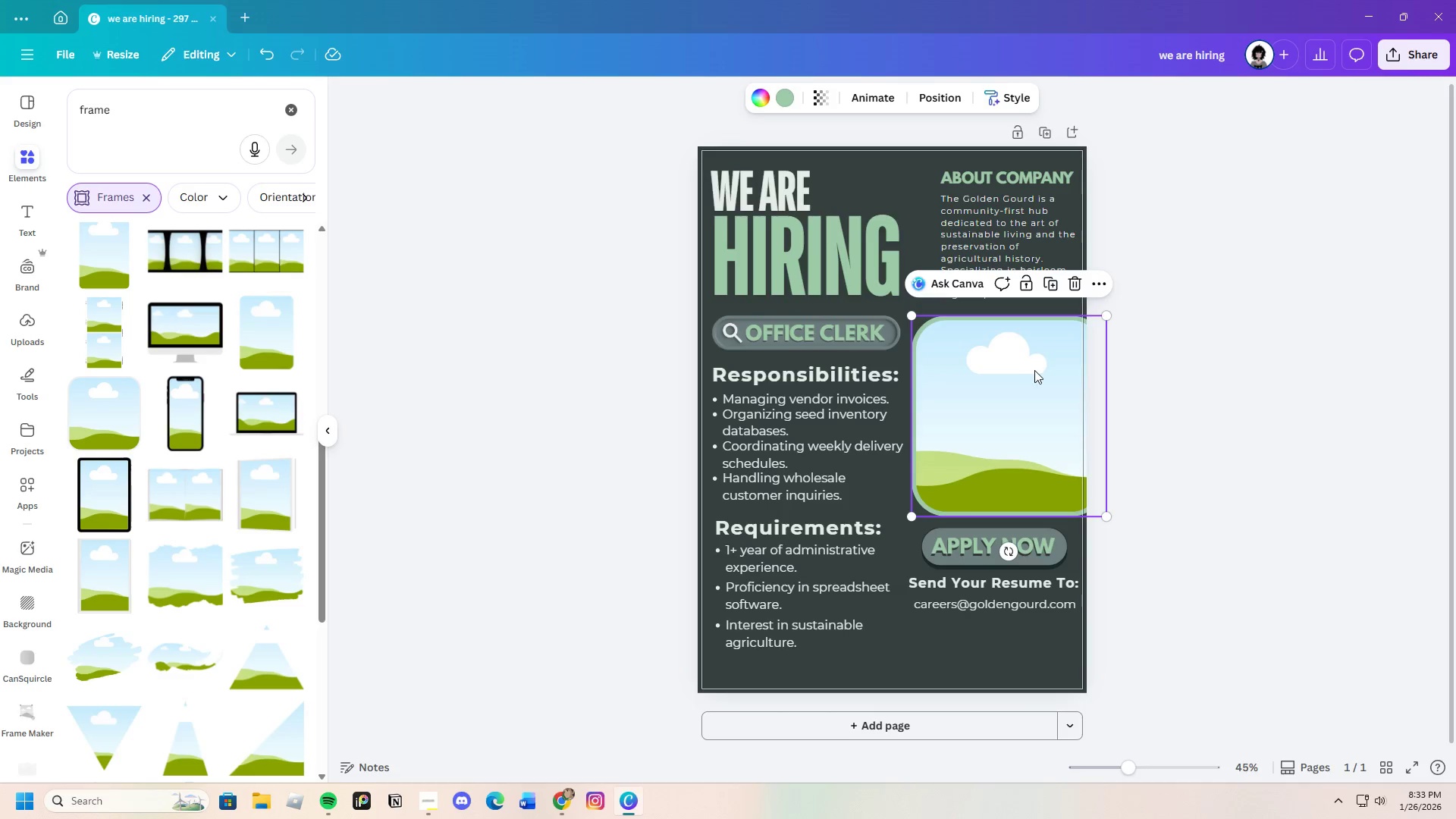 
left_click([1153, 381])
 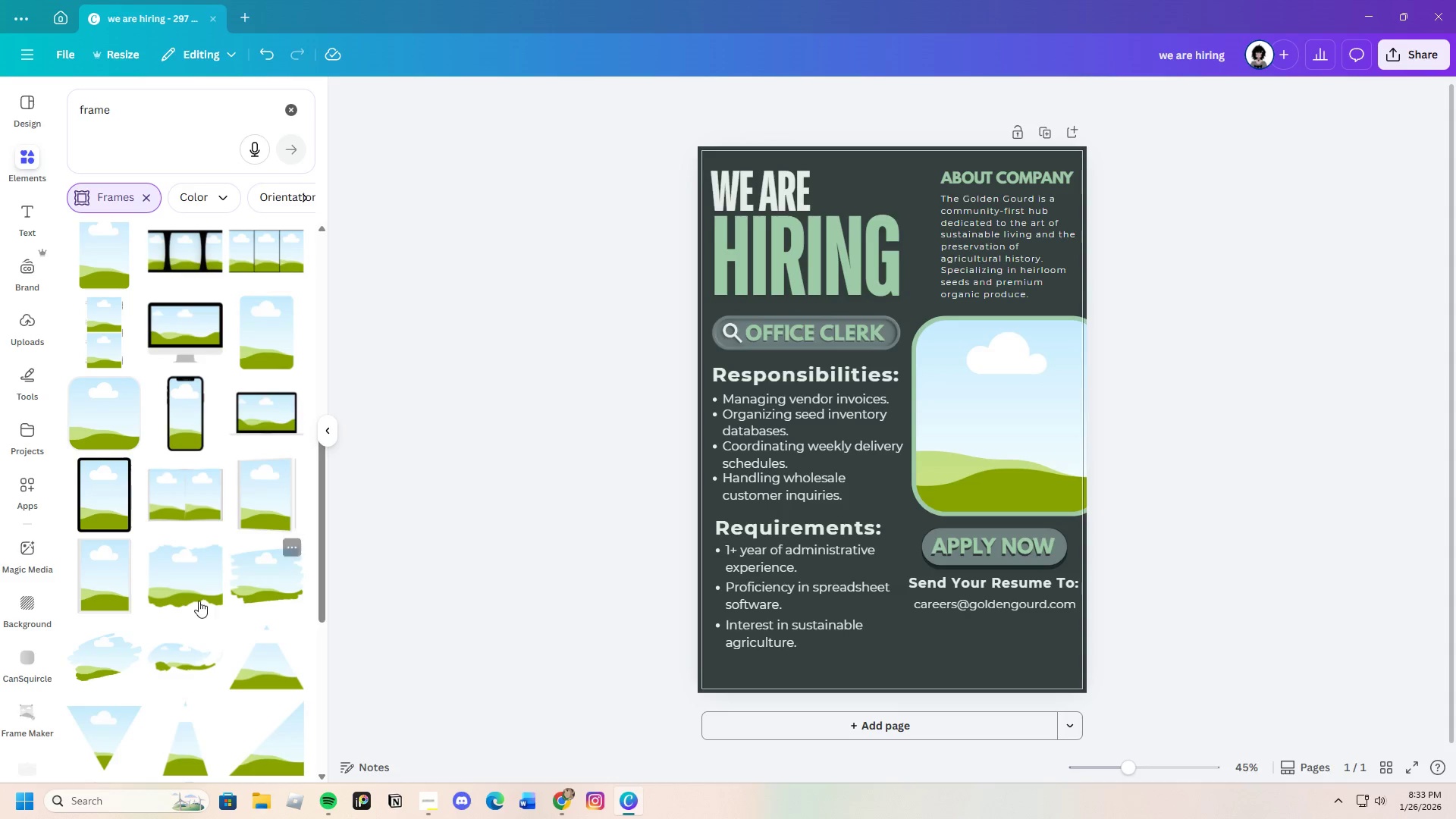 
scroll: coordinate [180, 586], scroll_direction: down, amount: 21.0
 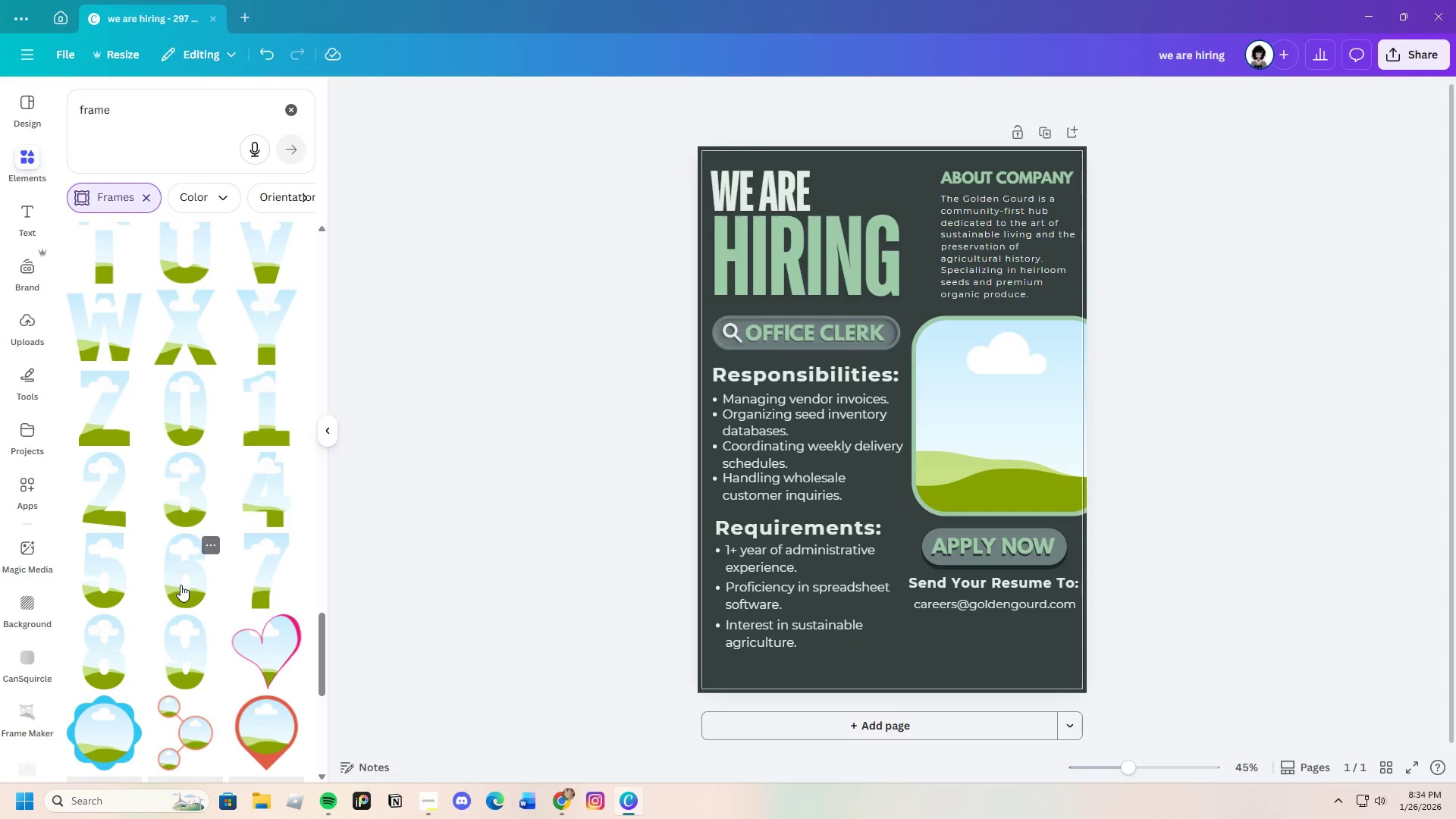 
scroll: coordinate [144, 627], scroll_direction: down, amount: 19.0
 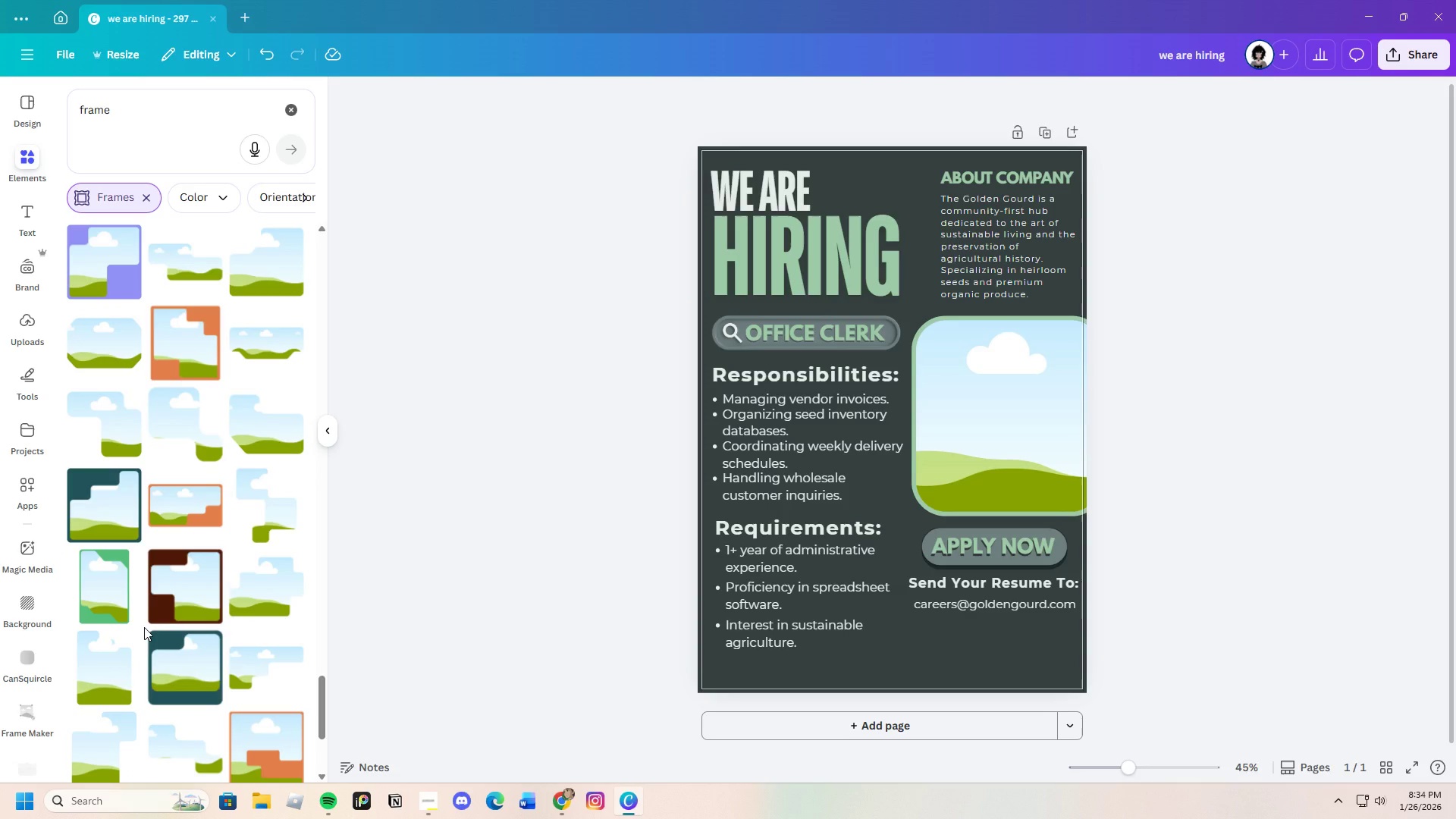 
scroll: coordinate [144, 627], scroll_direction: down, amount: 6.0
 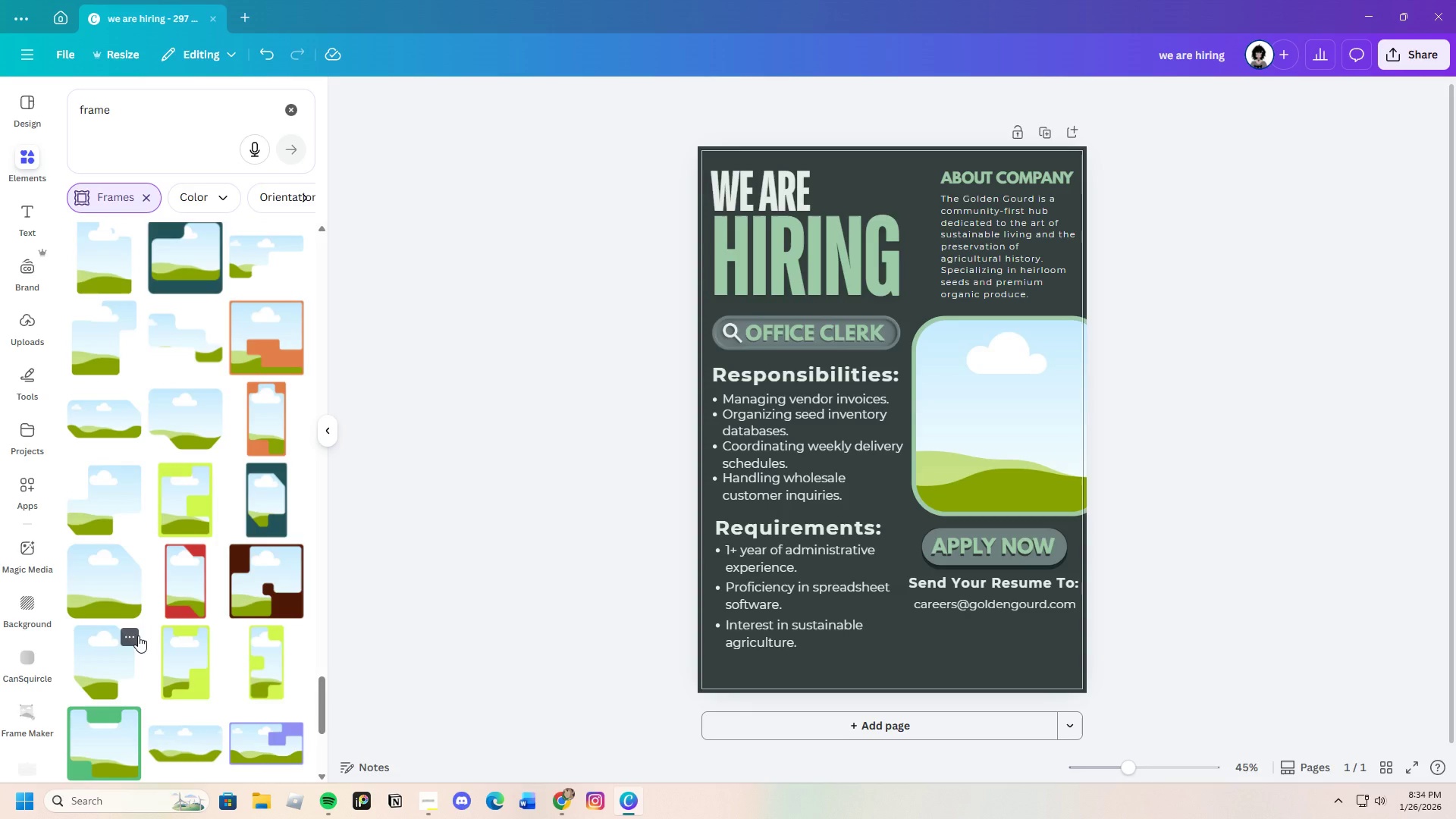 
wait(6.59)
 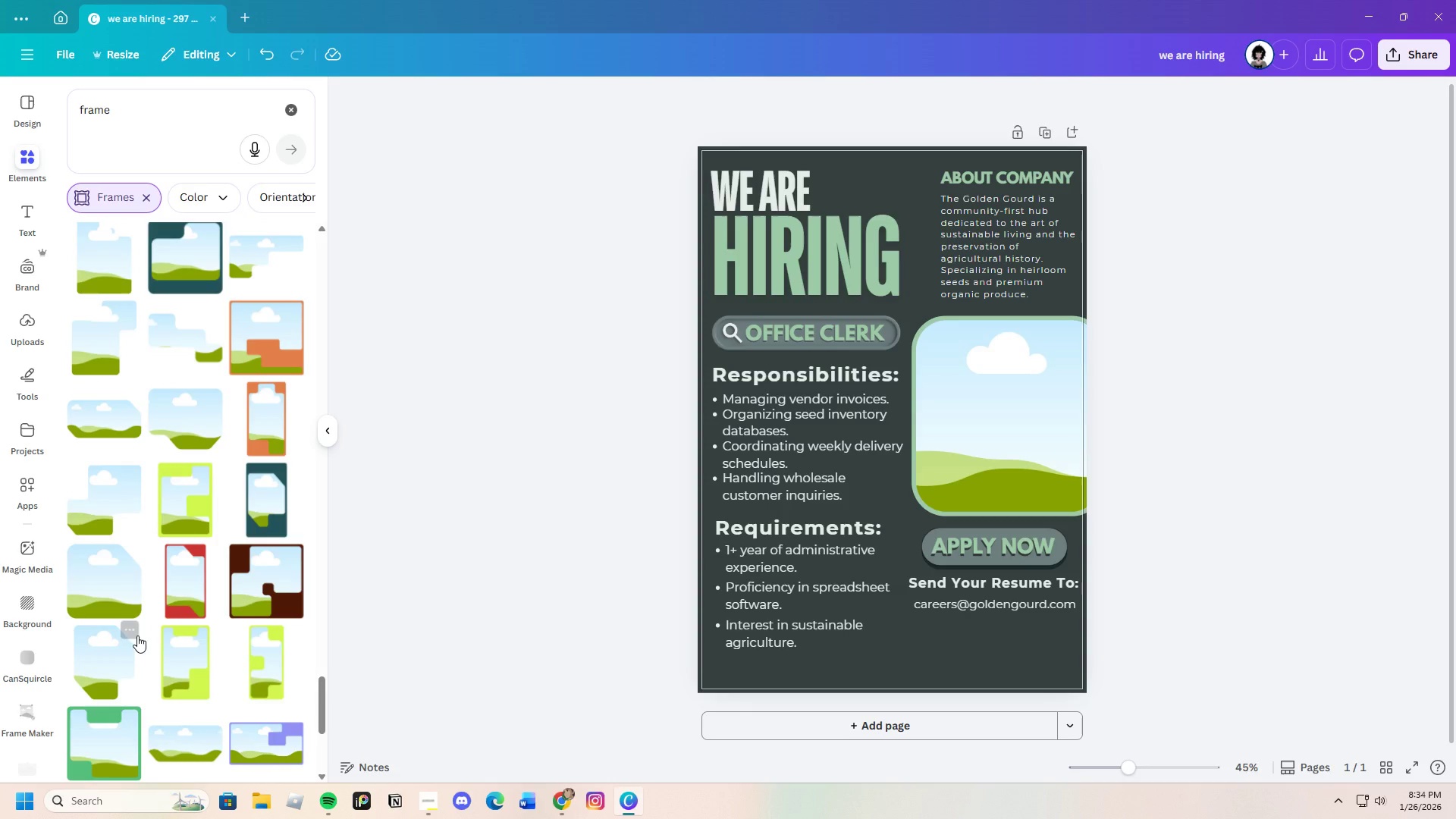 
left_click([105, 588])
 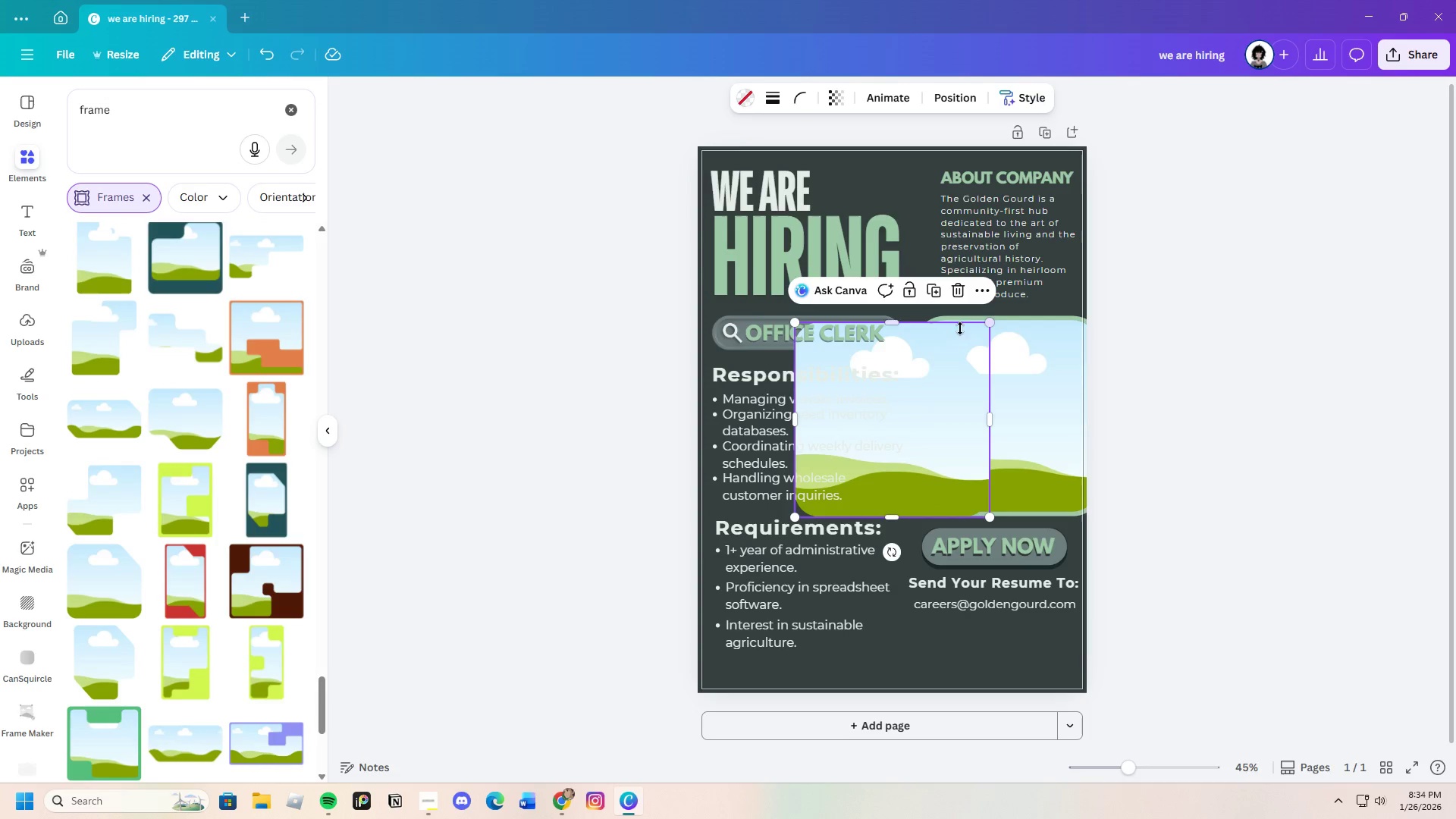 
left_click_drag(start_coordinate=[924, 372], to_coordinate=[966, 376])
 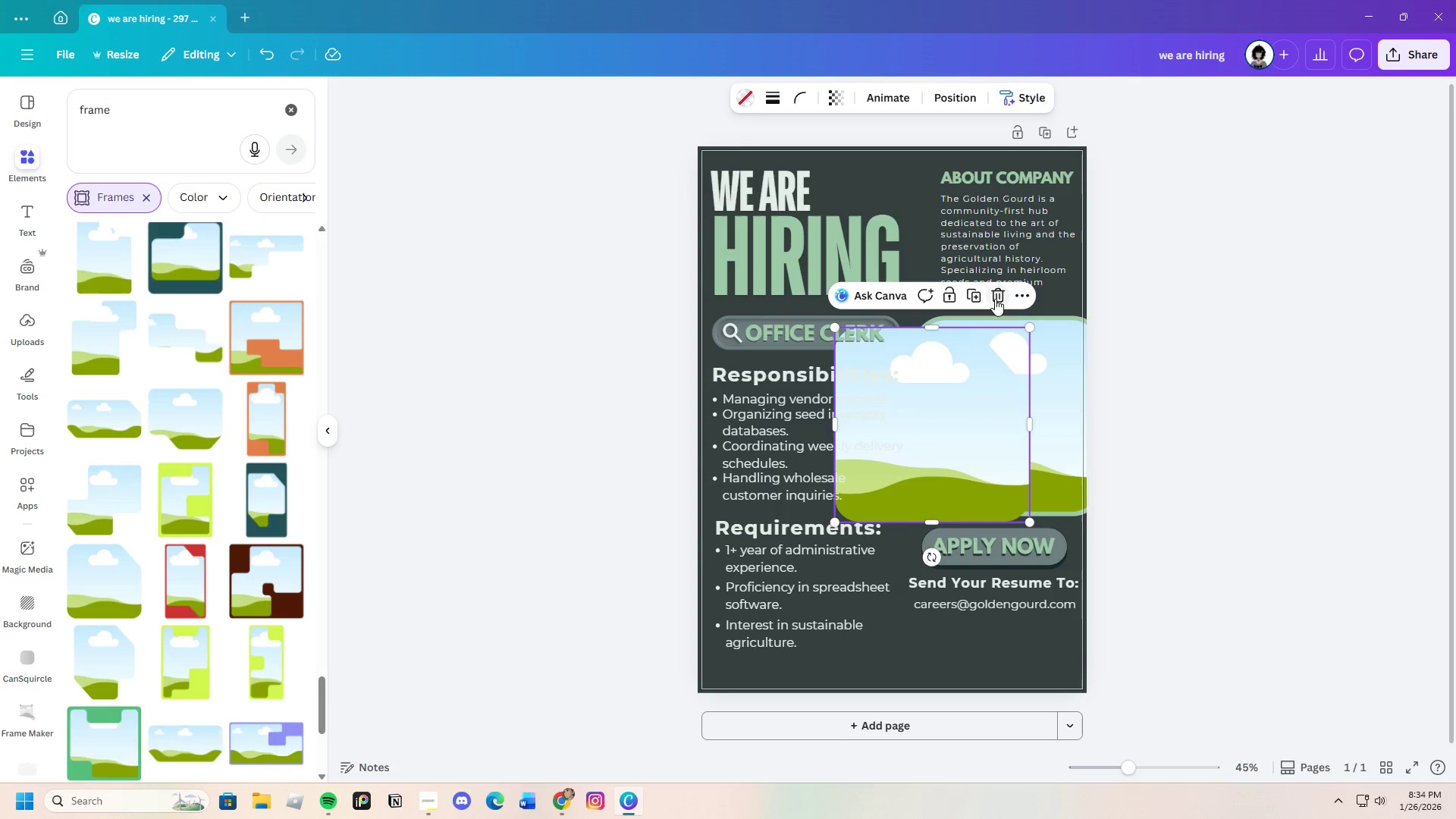 
left_click([1006, 291])
 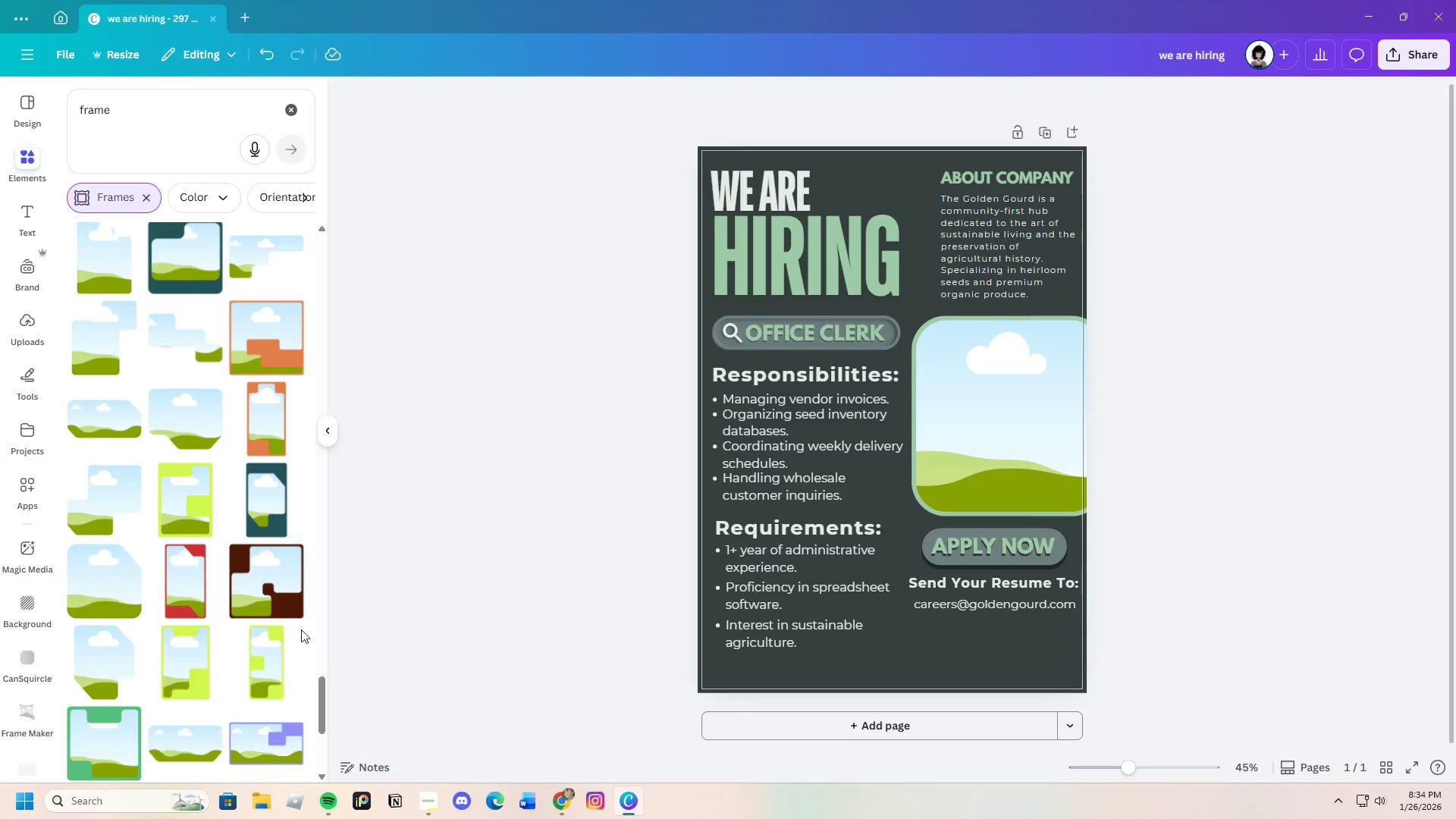 
scroll: coordinate [196, 645], scroll_direction: down, amount: 21.0
 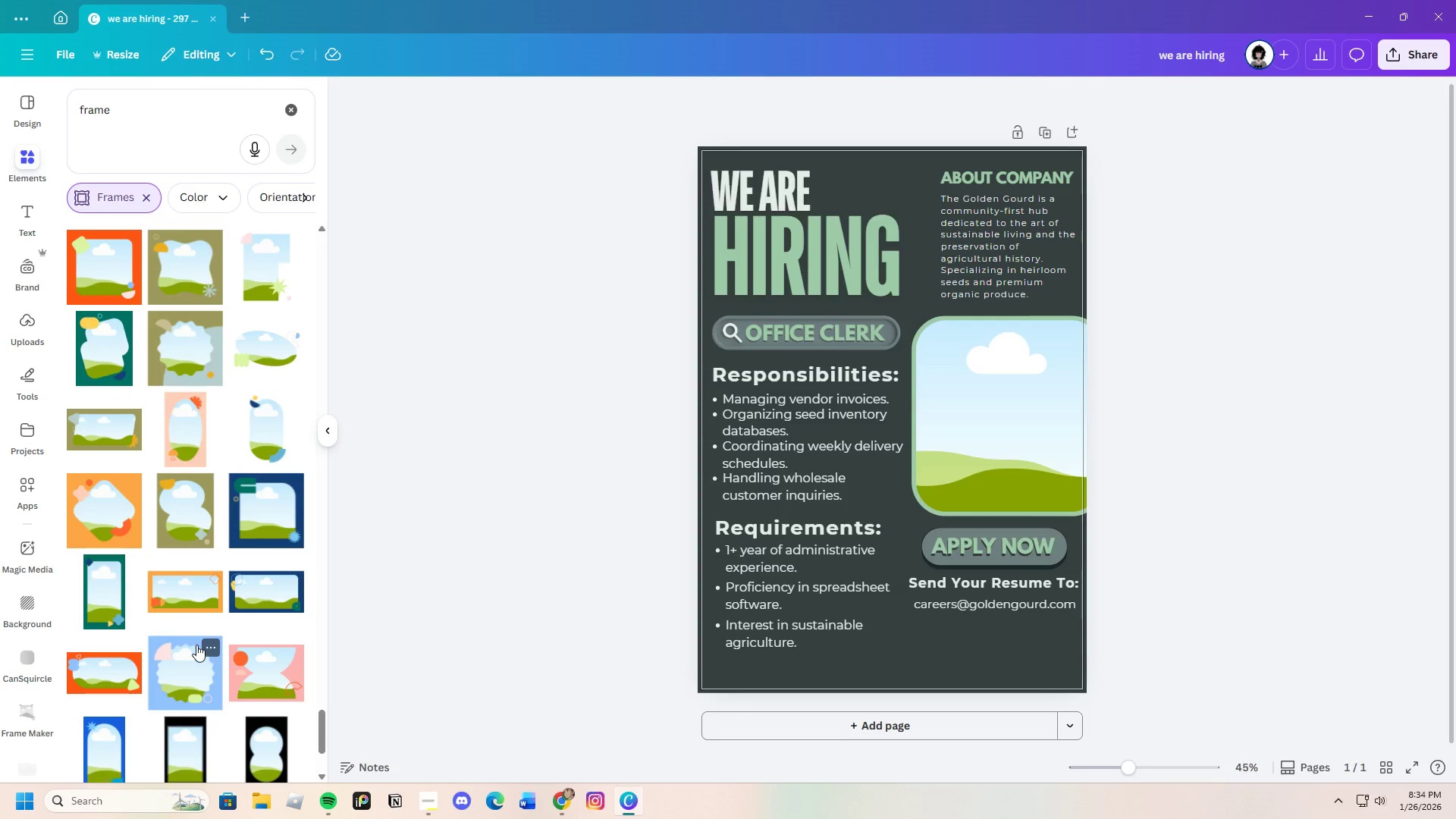 
scroll: coordinate [190, 650], scroll_direction: down, amount: 12.0
 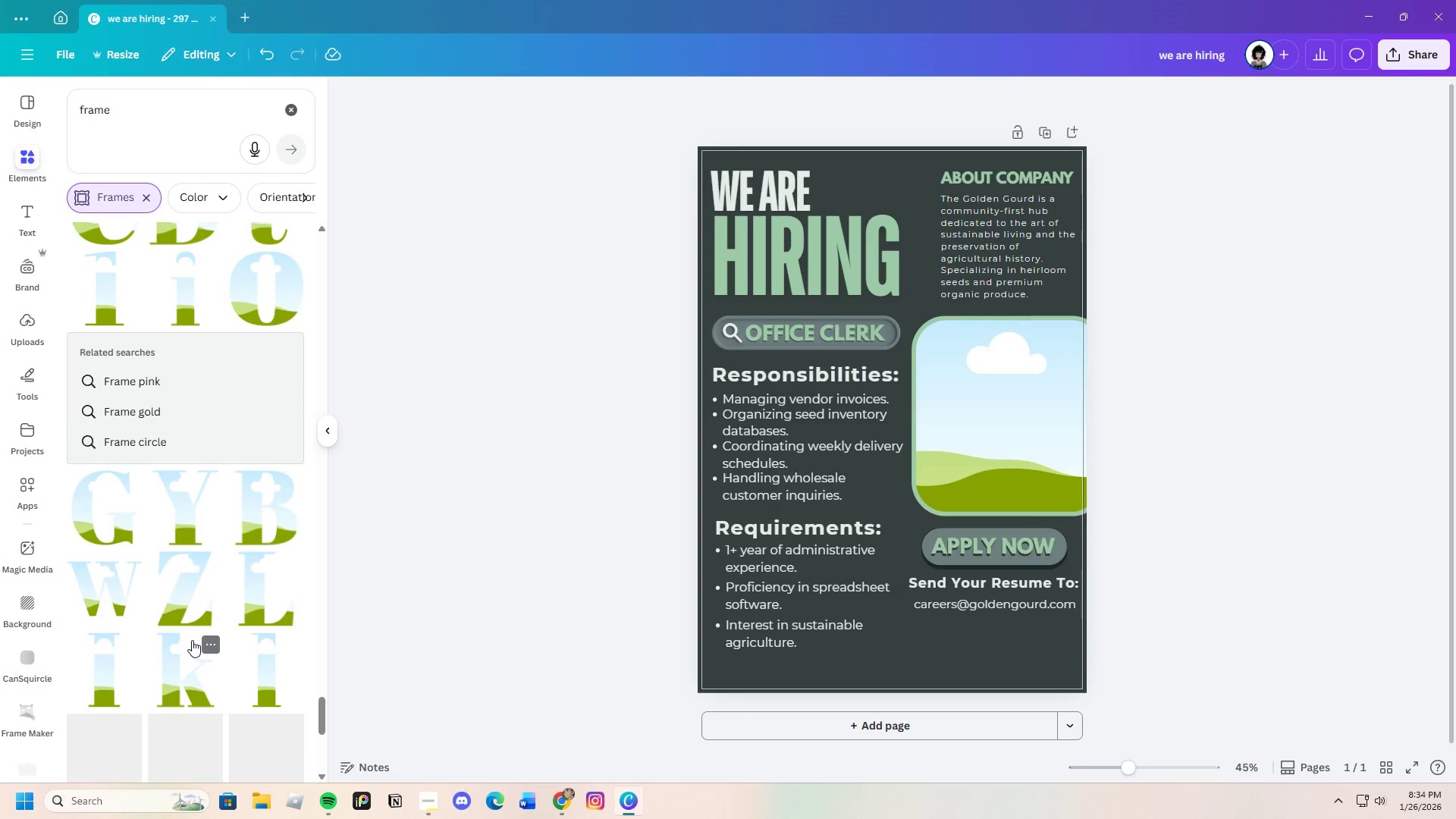 
scroll: coordinate [192, 640], scroll_direction: up, amount: 2.0
 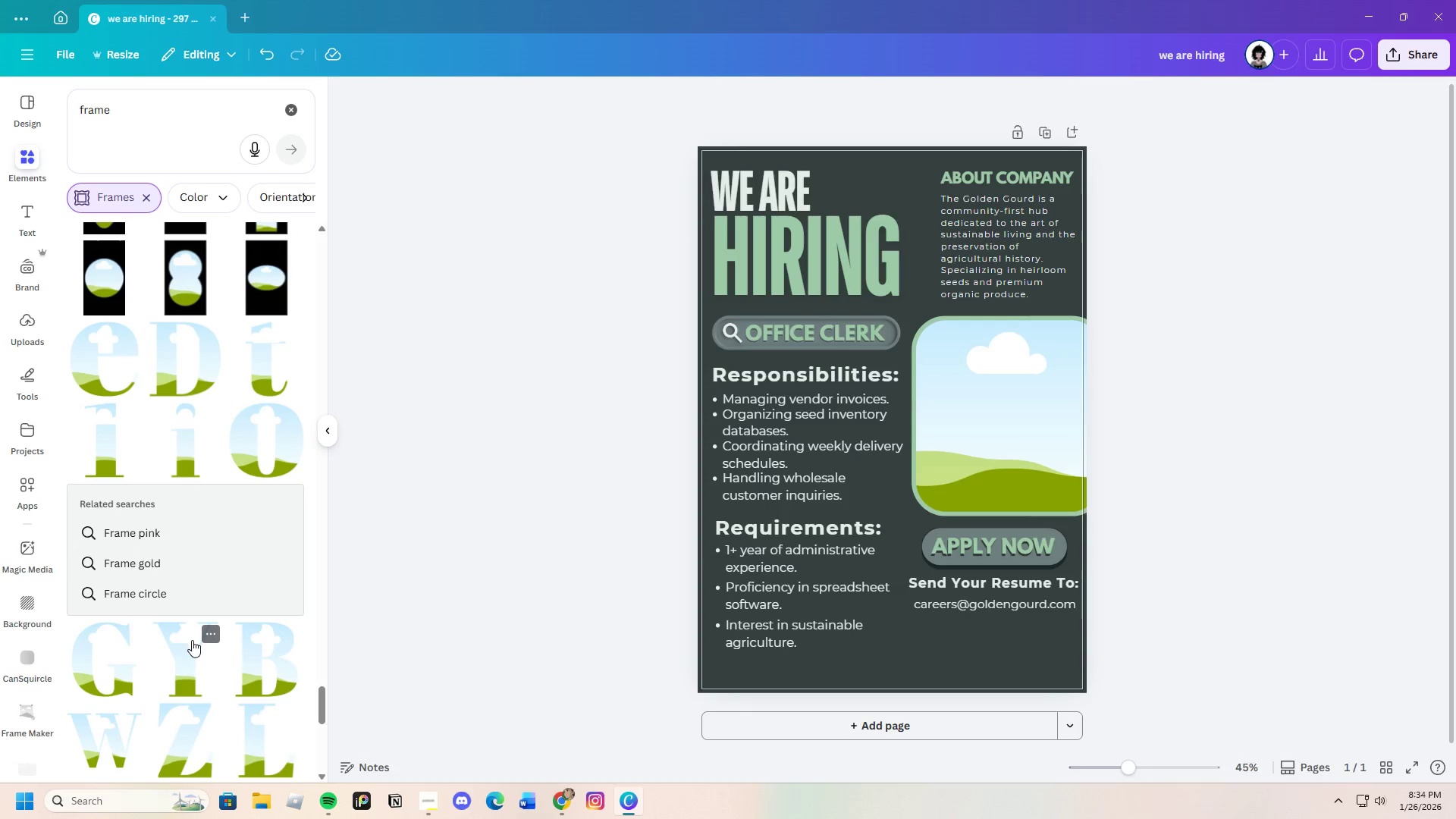 
scroll: coordinate [185, 625], scroll_direction: down, amount: 35.0
 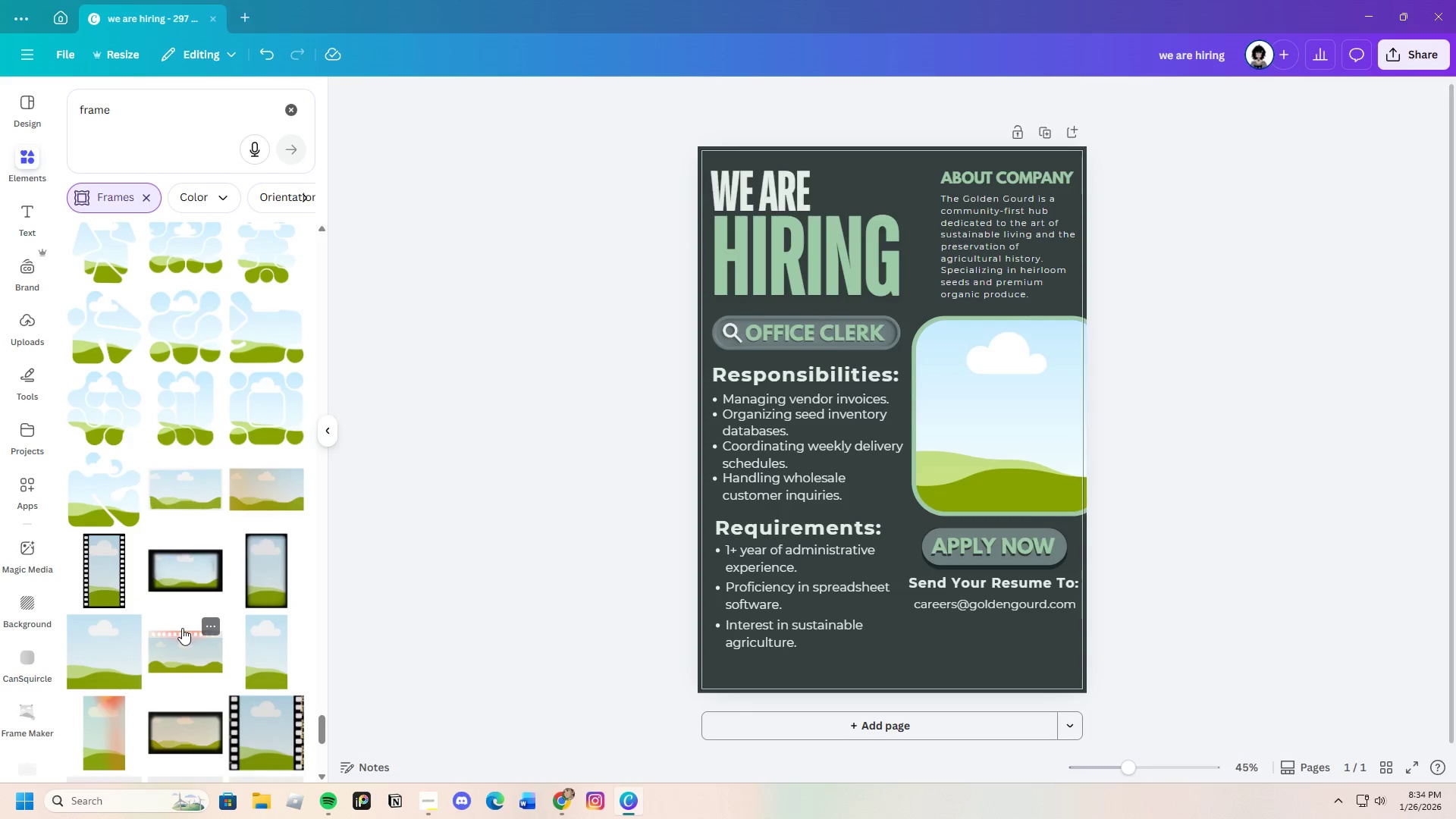 
scroll: coordinate [183, 592], scroll_direction: down, amount: 23.0
 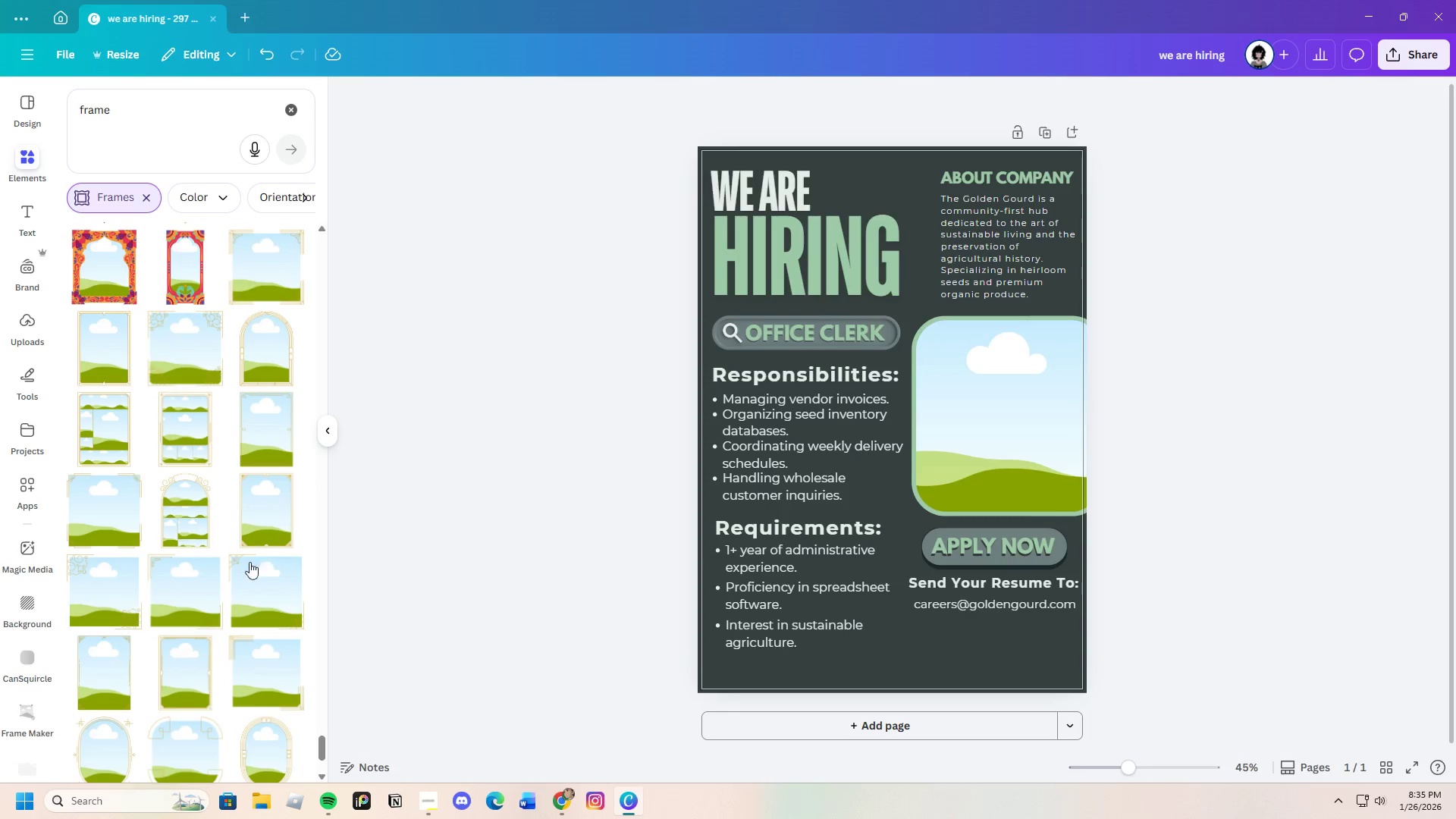 
scroll: coordinate [212, 568], scroll_direction: down, amount: 23.0
 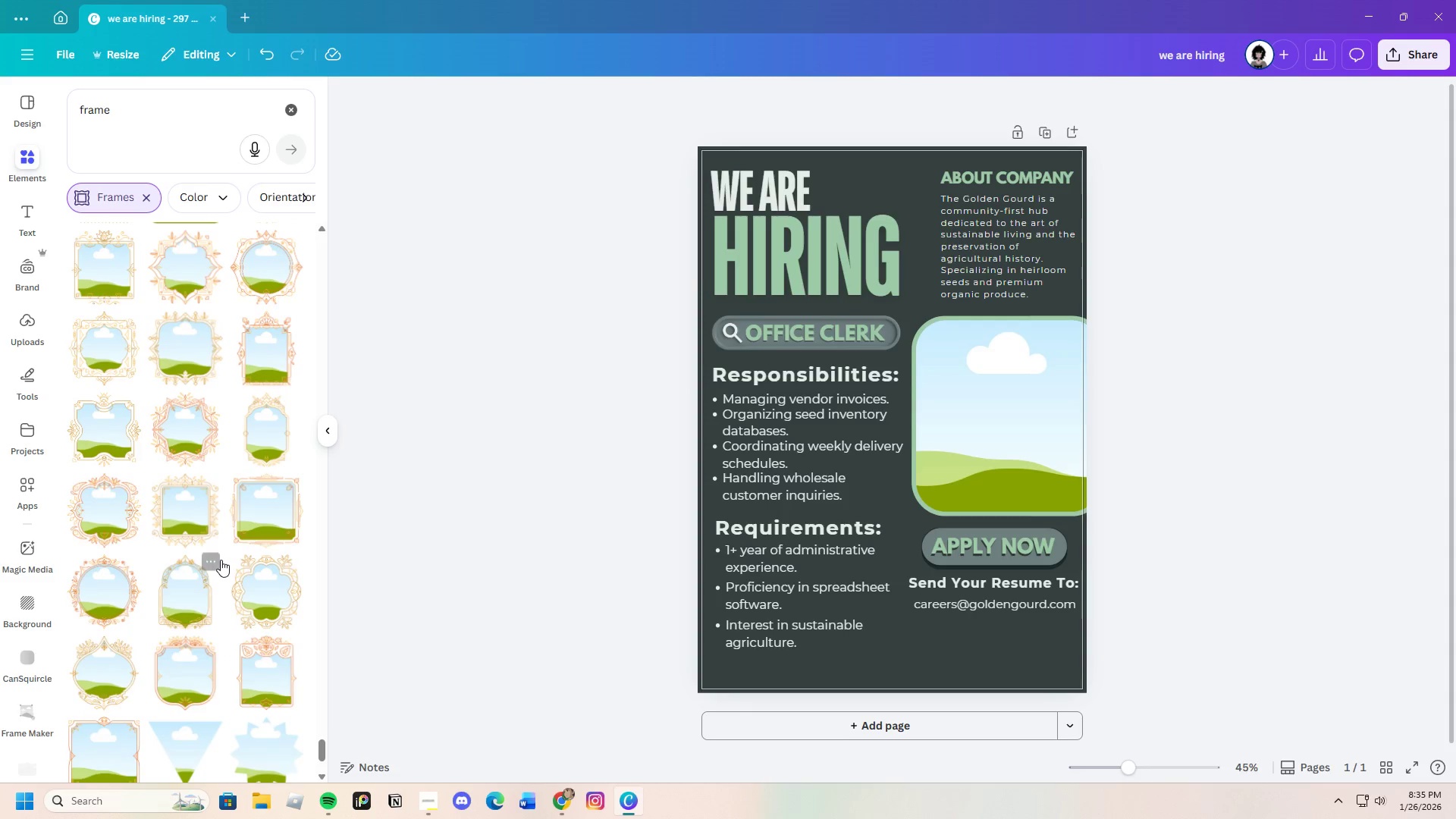 
scroll: coordinate [240, 548], scroll_direction: down, amount: 22.0
 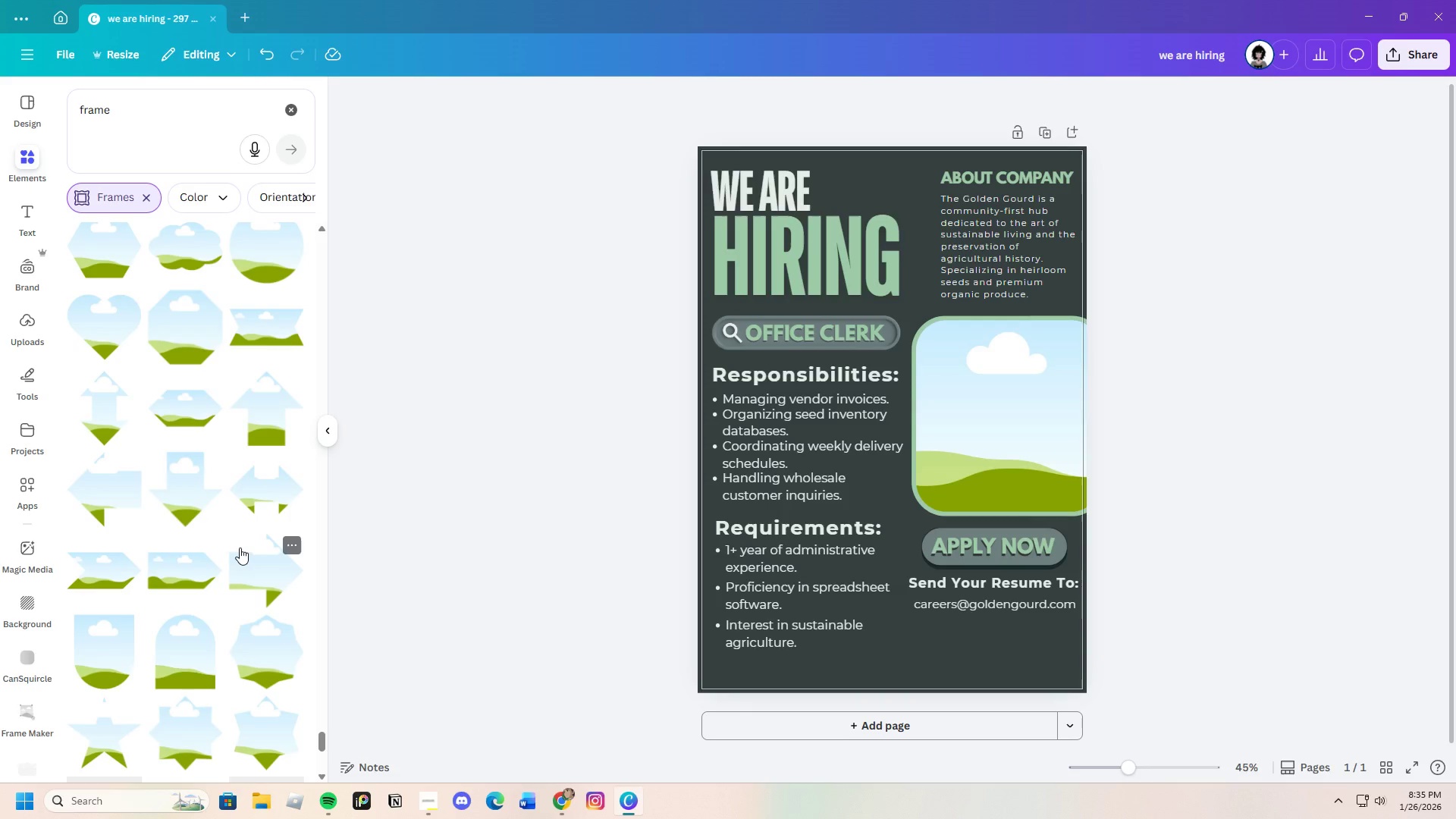 
scroll: coordinate [256, 550], scroll_direction: down, amount: 23.0
 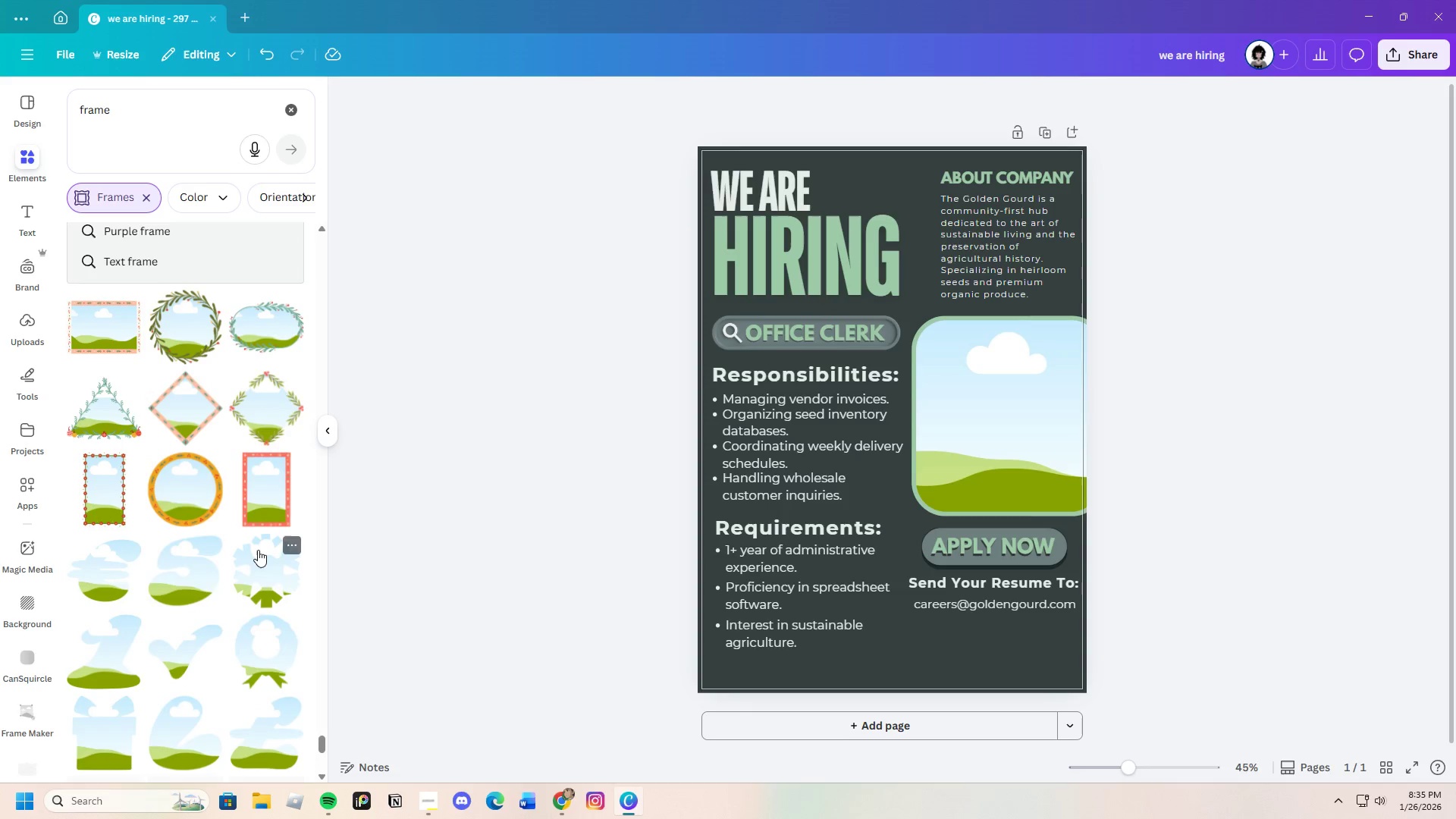 
scroll: coordinate [262, 551], scroll_direction: down, amount: 20.0
 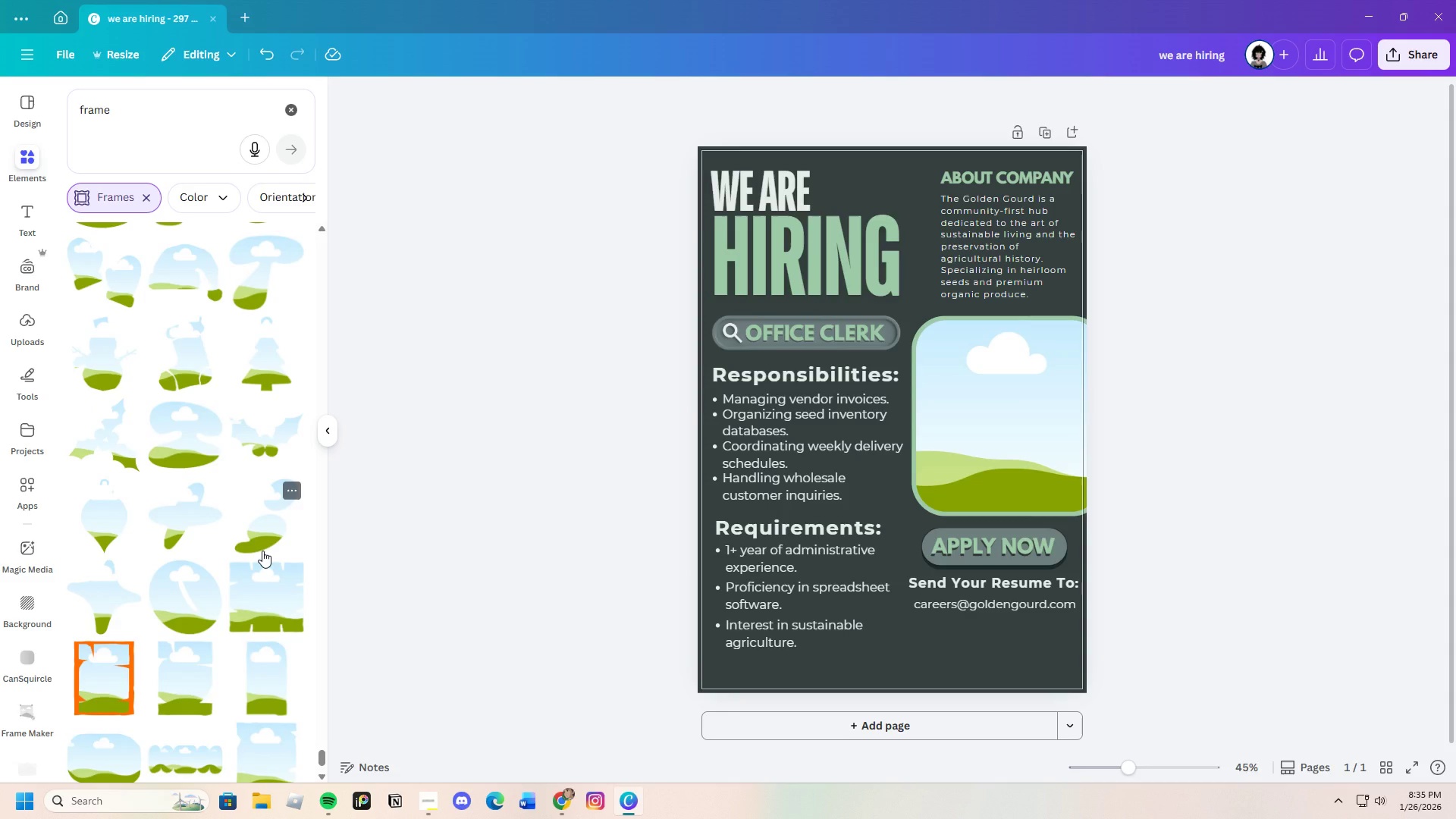 
wait(8.11)
 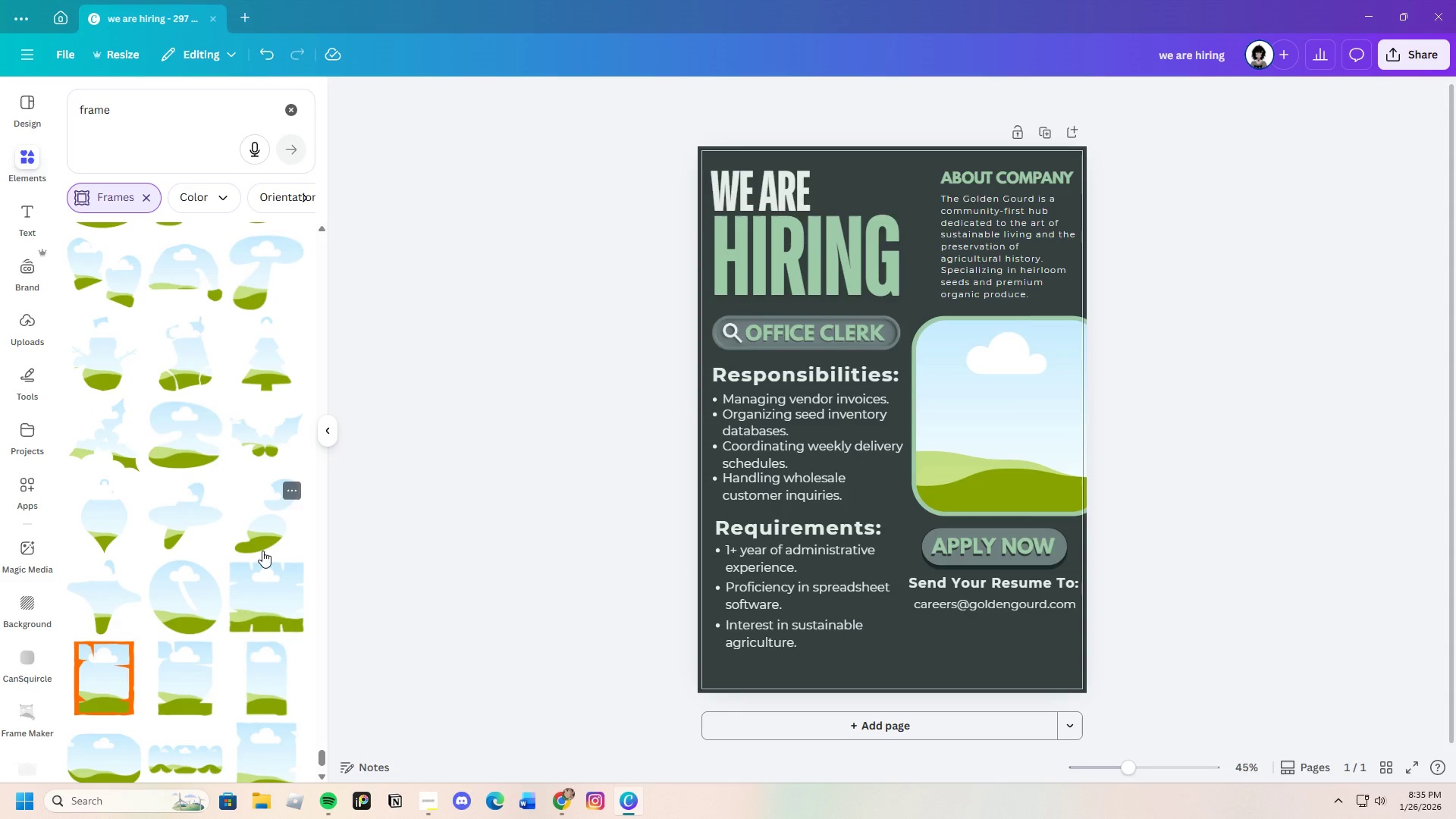 
scroll: coordinate [174, 576], scroll_direction: down, amount: 12.0
 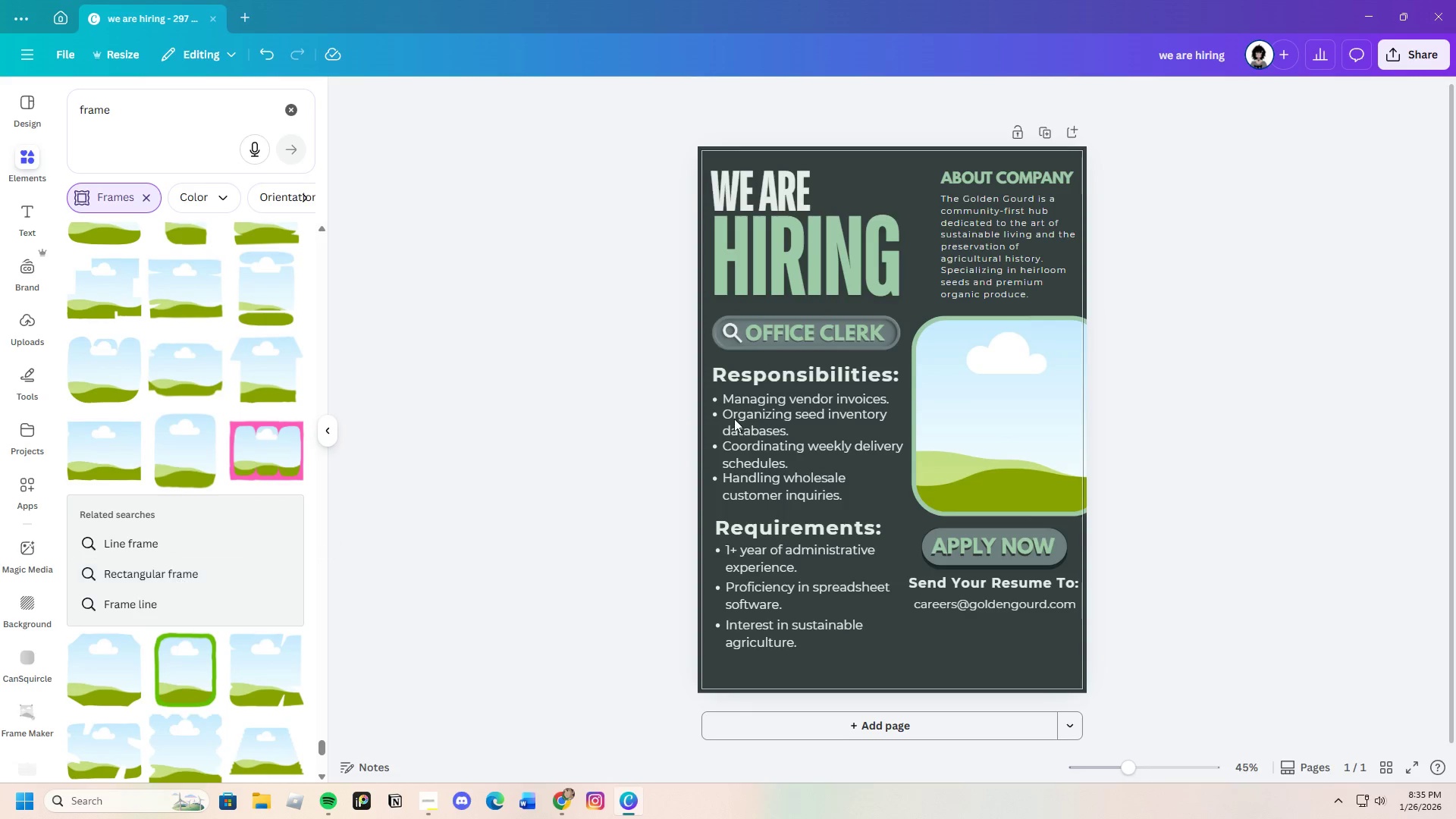 
left_click([1003, 431])
 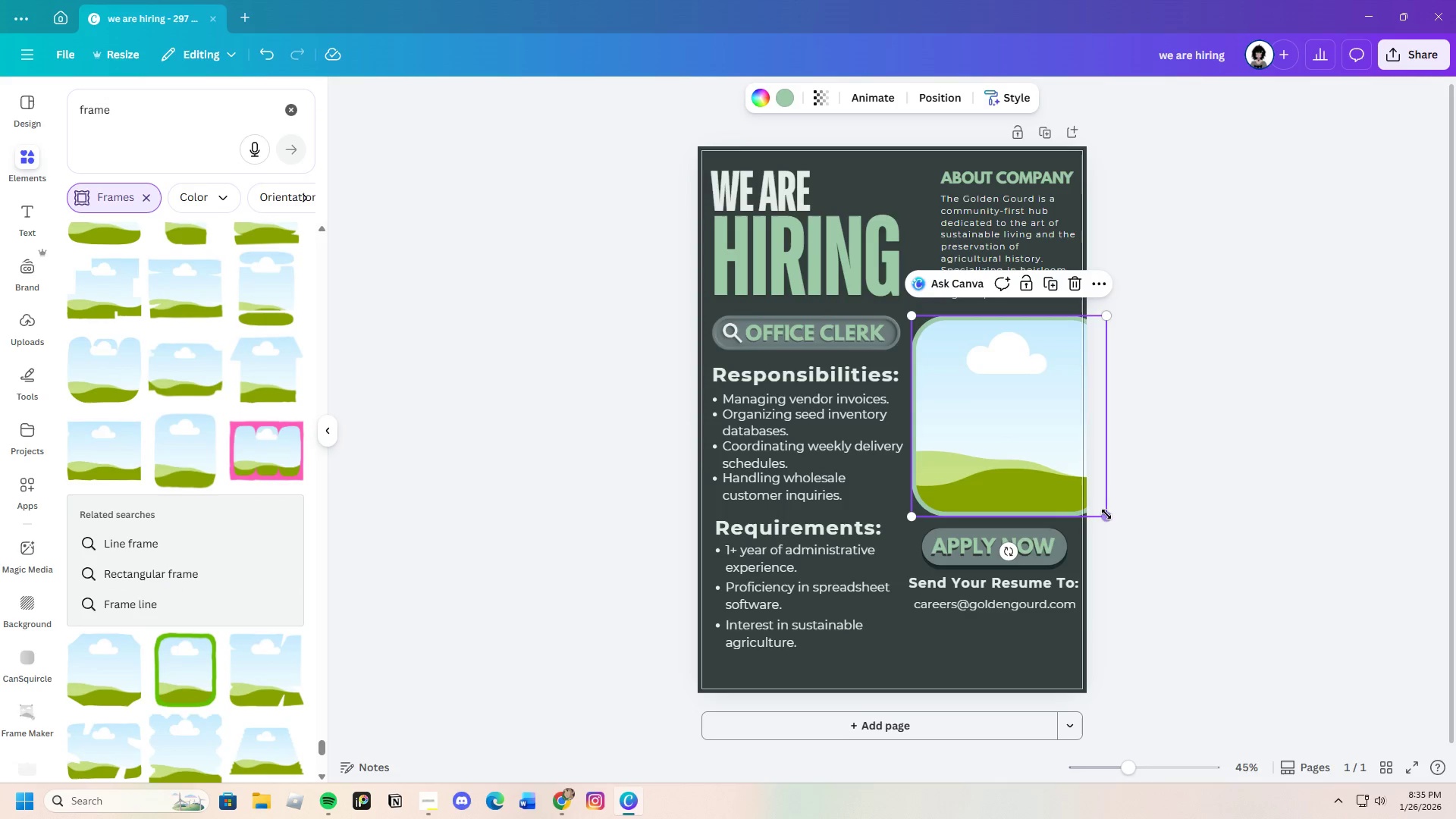 
left_click_drag(start_coordinate=[1106, 514], to_coordinate=[1084, 431])
 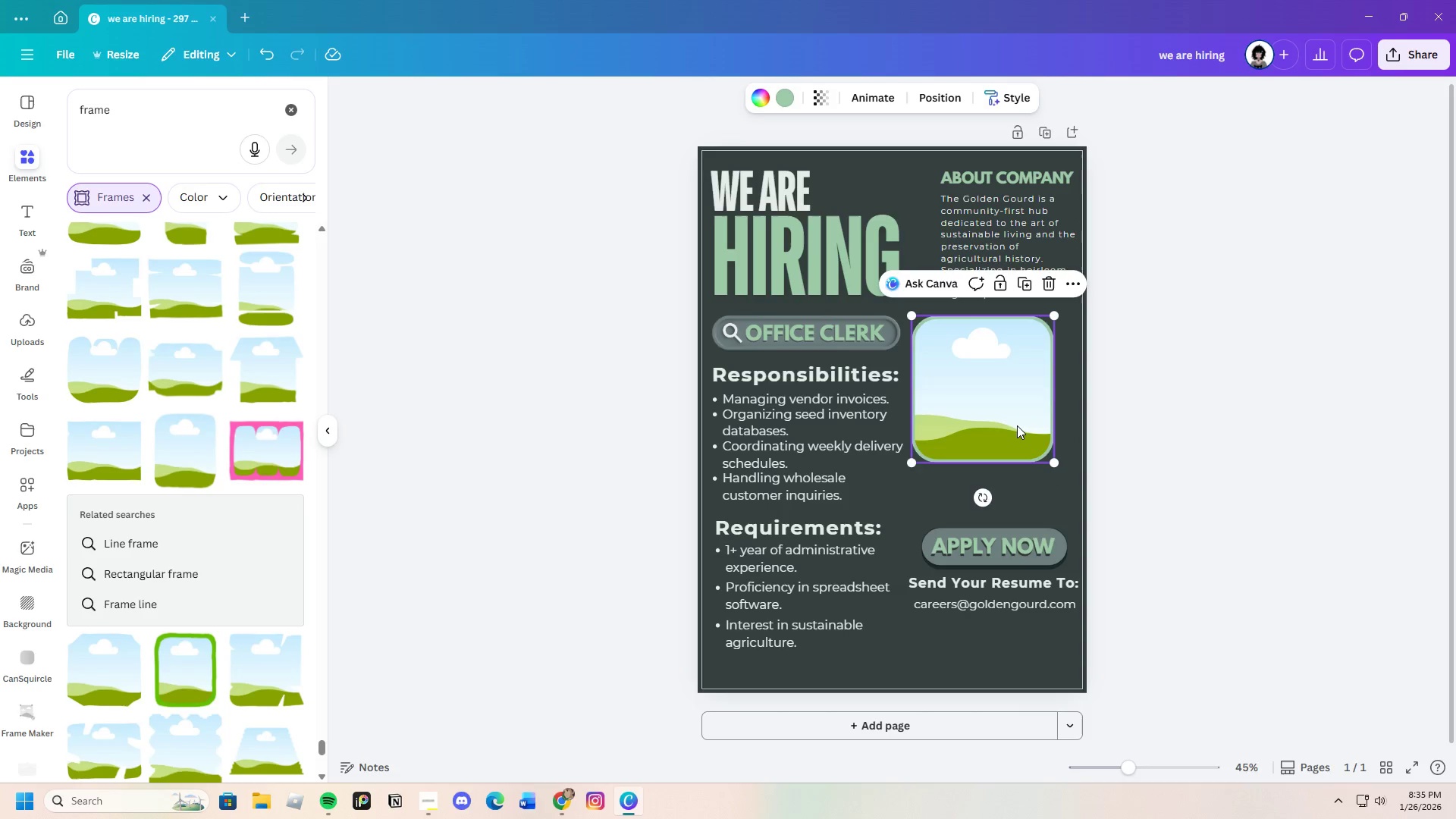 
left_click_drag(start_coordinate=[1017, 425], to_coordinate=[1068, 412])
 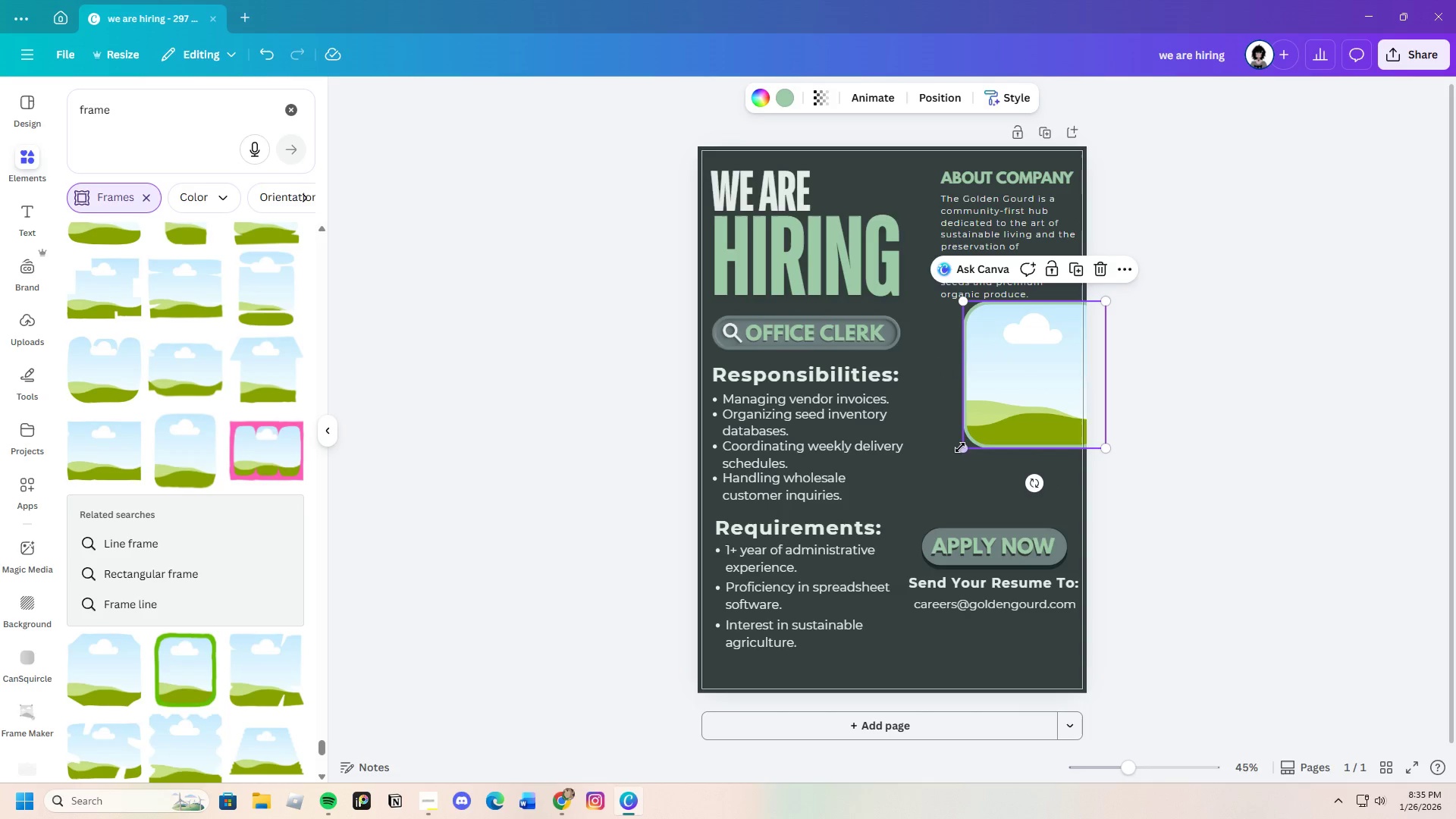 
left_click_drag(start_coordinate=[960, 447], to_coordinate=[967, 435])
 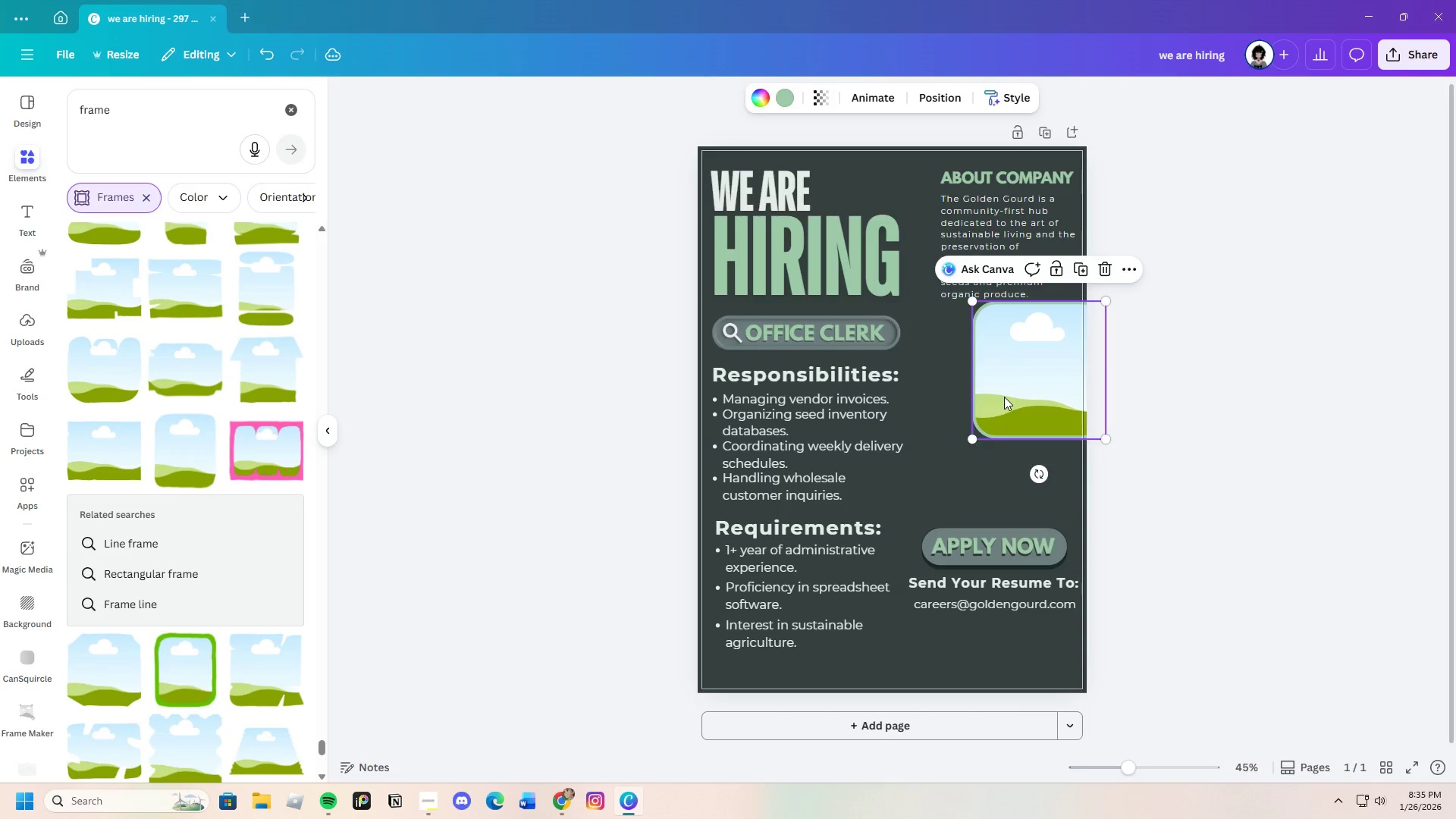 
left_click_drag(start_coordinate=[1004, 397], to_coordinate=[961, 412])
 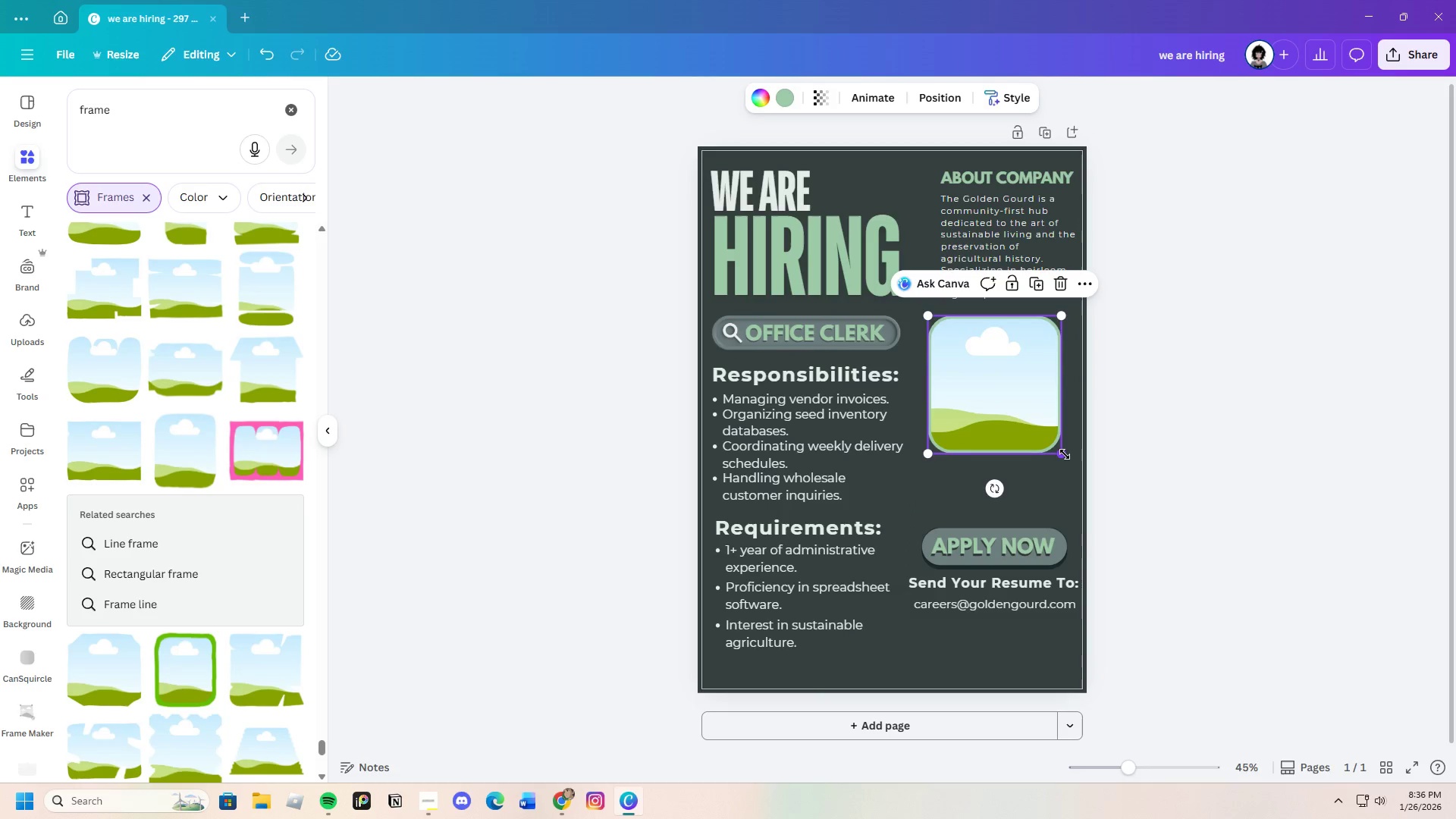 
left_click_drag(start_coordinate=[1065, 454], to_coordinate=[1122, 521])
 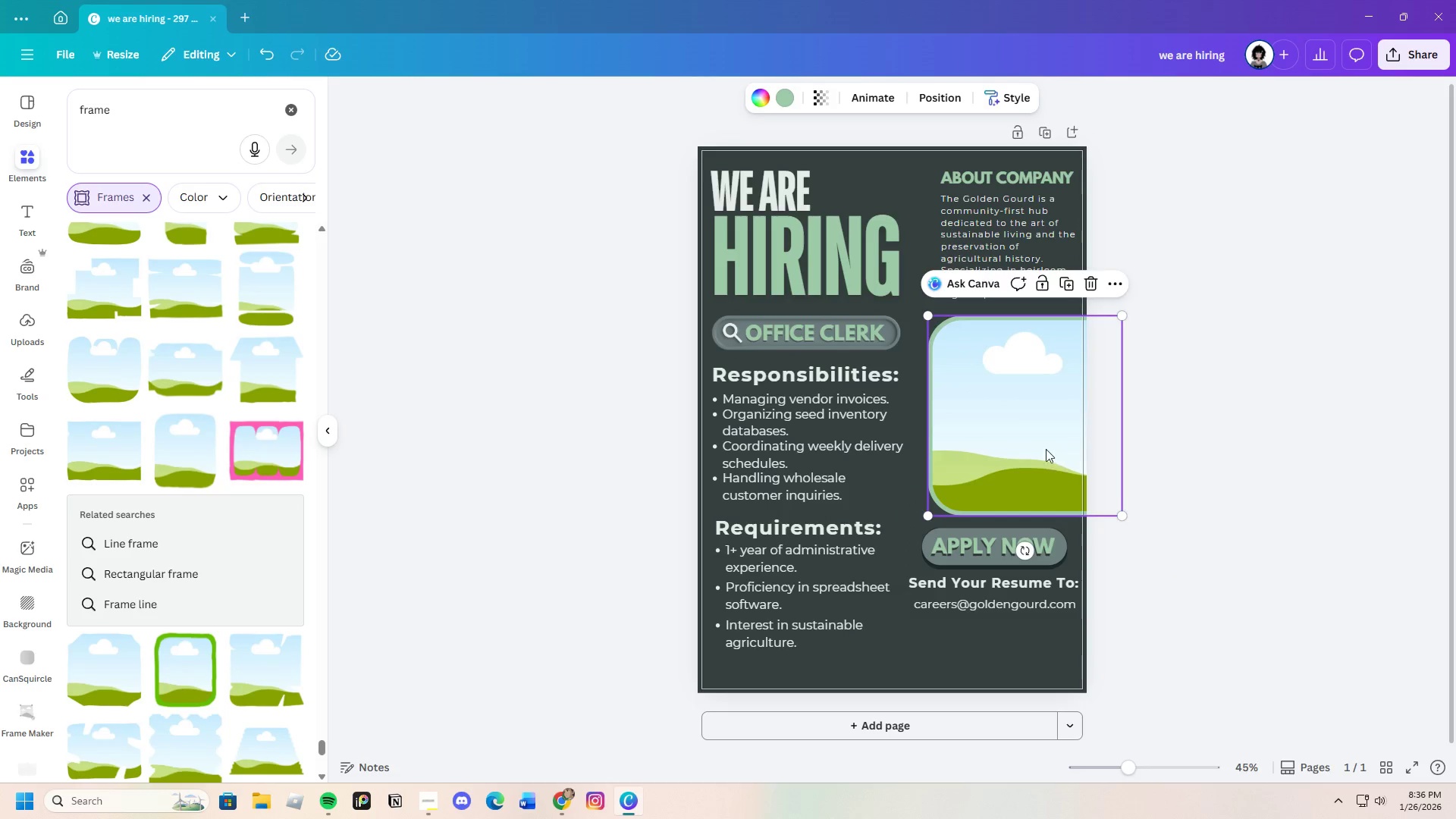 
left_click_drag(start_coordinate=[1042, 447], to_coordinate=[1027, 443])
 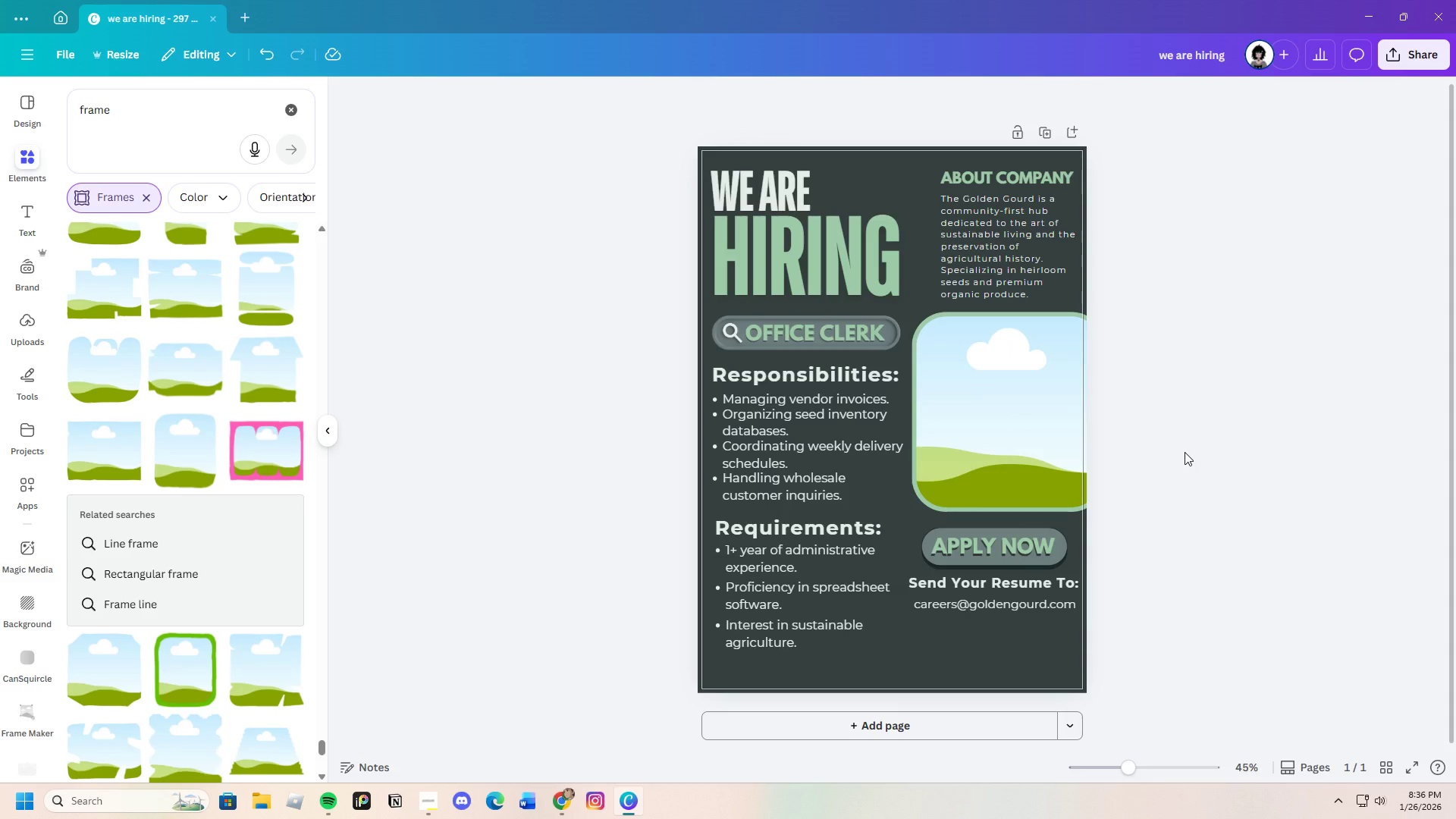 
wait(5.94)
 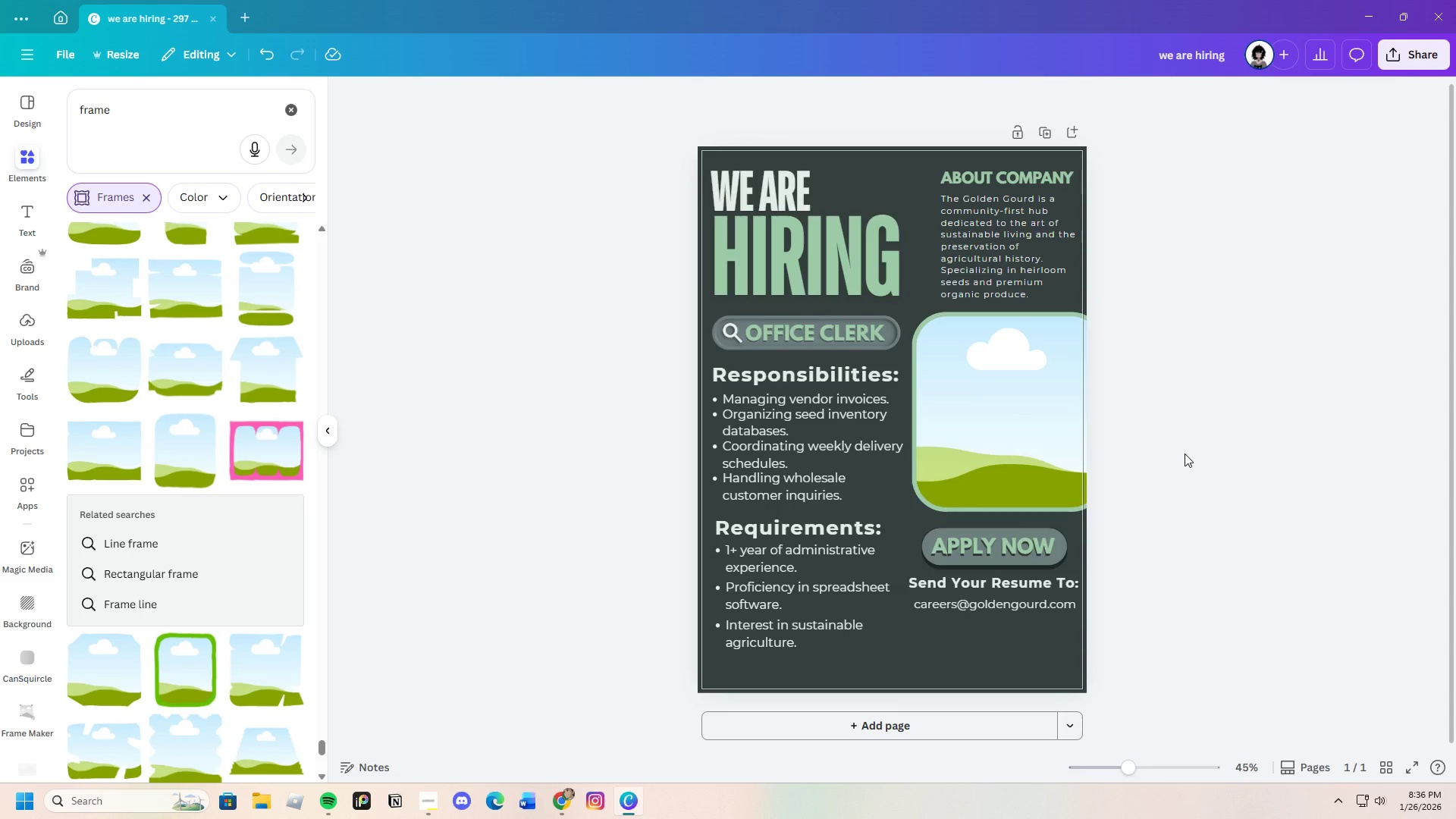 
scroll: coordinate [278, 499], scroll_direction: down, amount: 22.0
 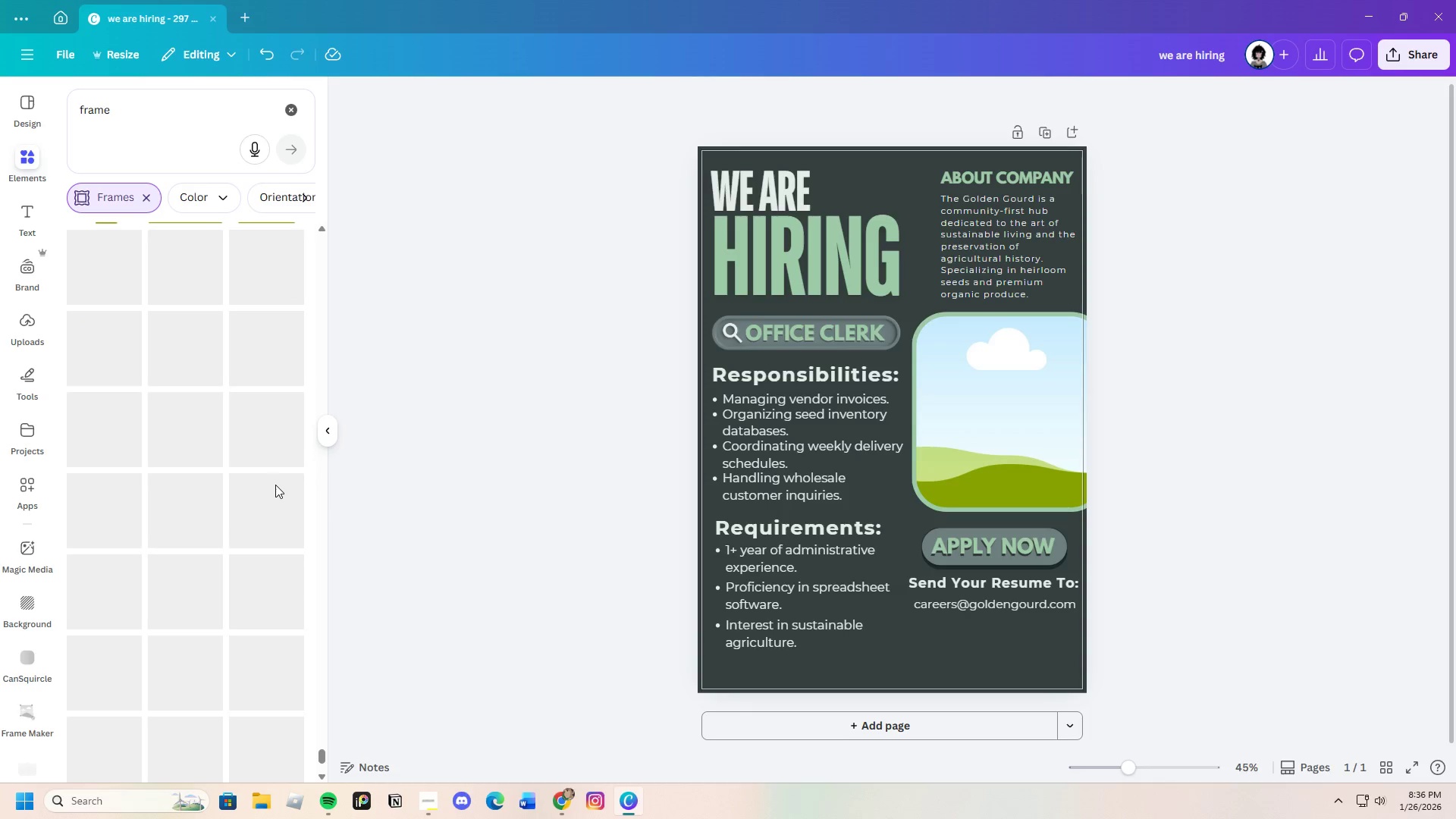 
scroll: coordinate [263, 474], scroll_direction: up, amount: 2.0
 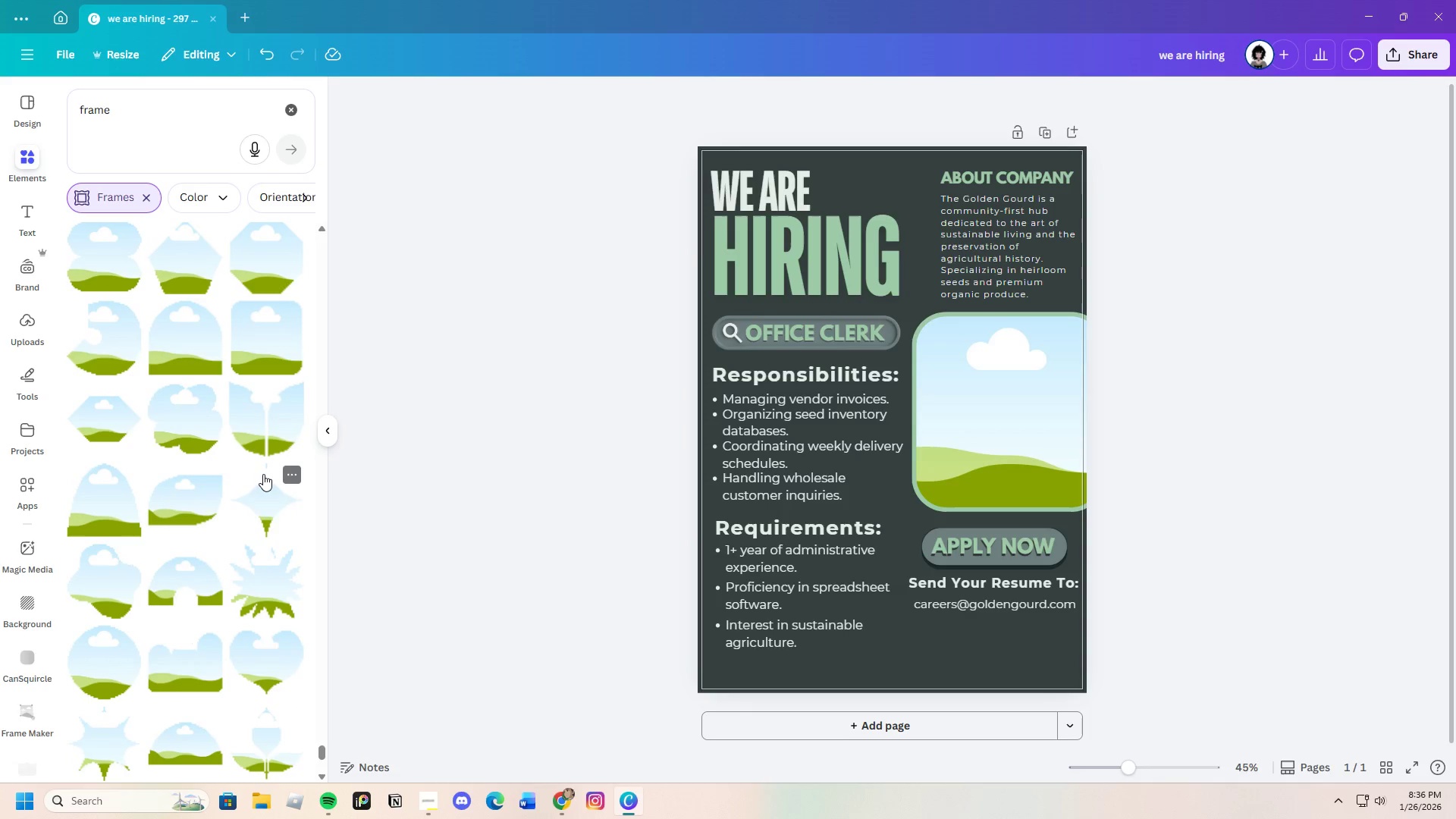 
mouse_move([212, 435])
 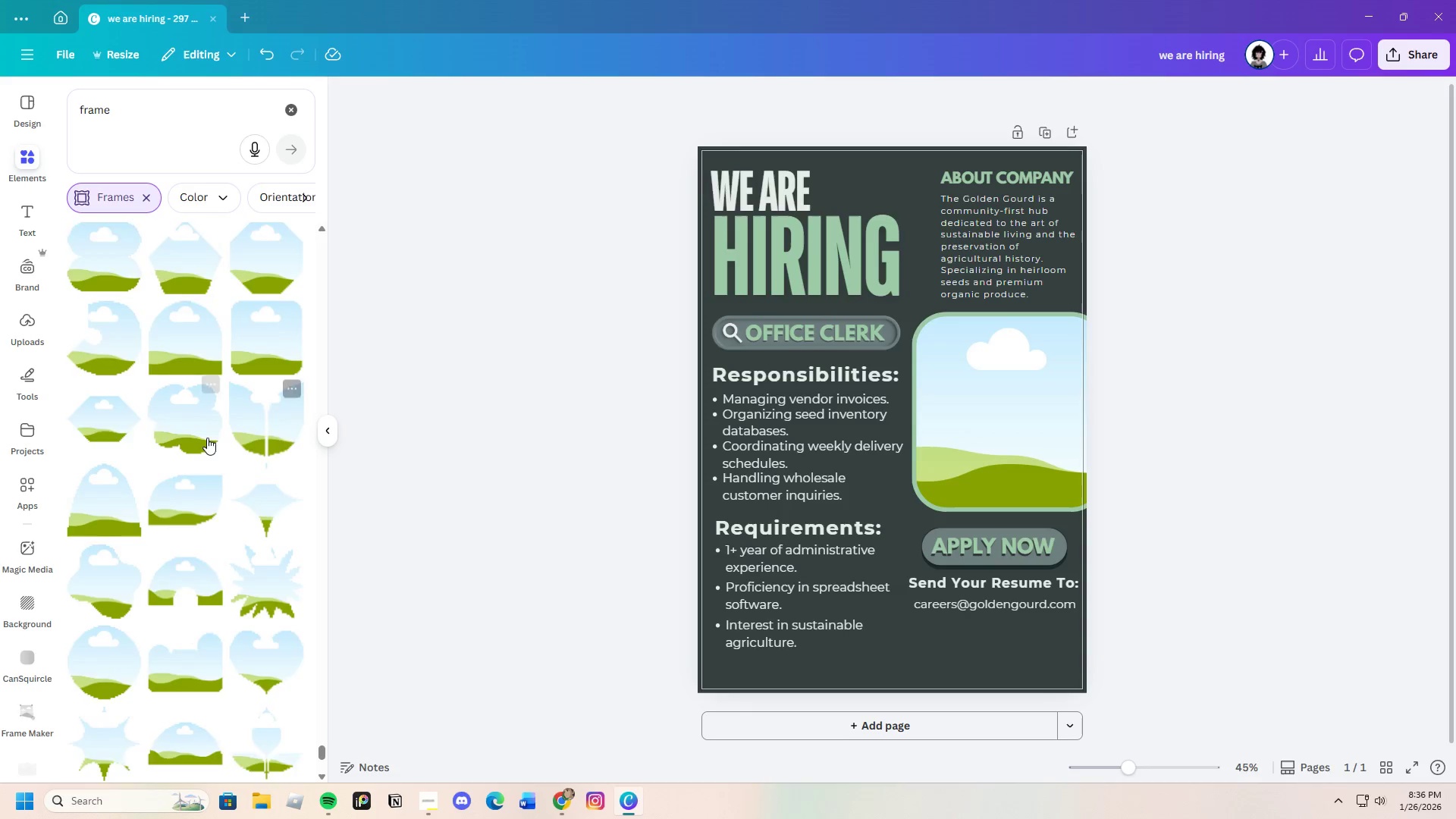 
scroll: coordinate [206, 438], scroll_direction: down, amount: 11.0
 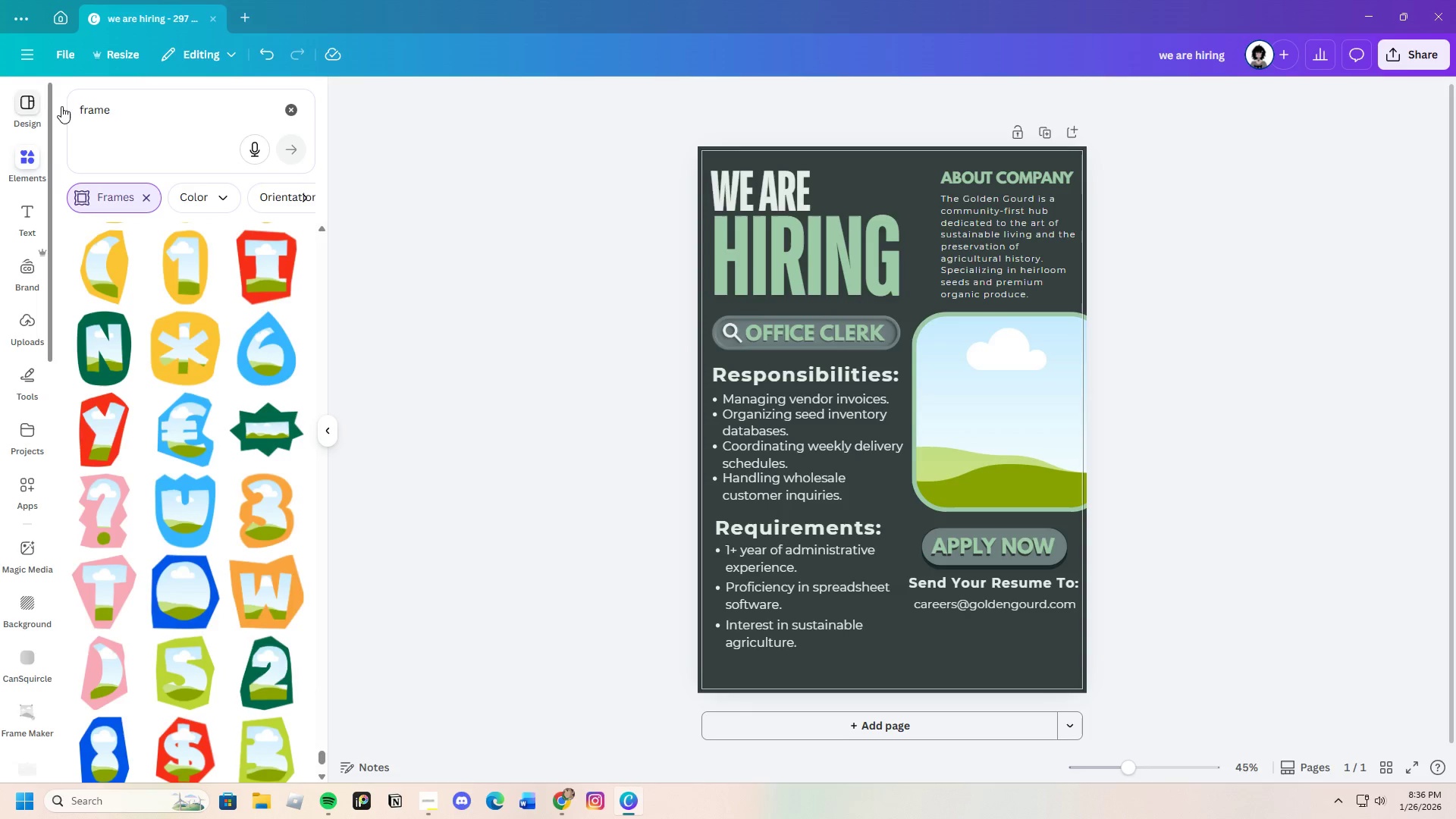 
left_click_drag(start_coordinate=[143, 111], to_coordinate=[37, 108])
 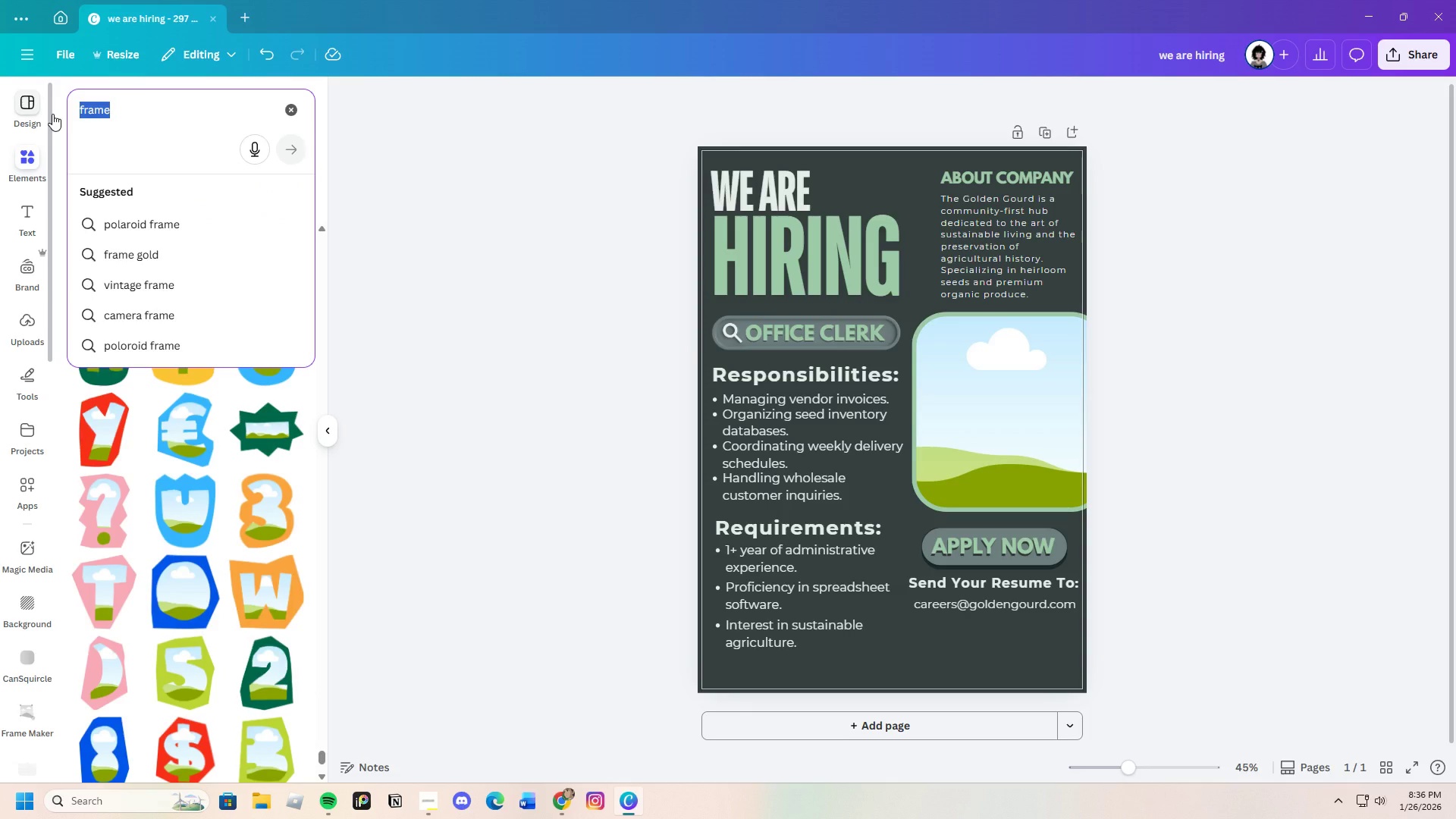 
key(Backspace)
type(office wroker )
key(Backspace)
key(Backspace)
key(Backspace)
key(Backspace)
type(])
key(Backspace)
key(Backspace)
key(Backspace)
type(orker in agriculture compant)
key(Backspace)
type(y)
 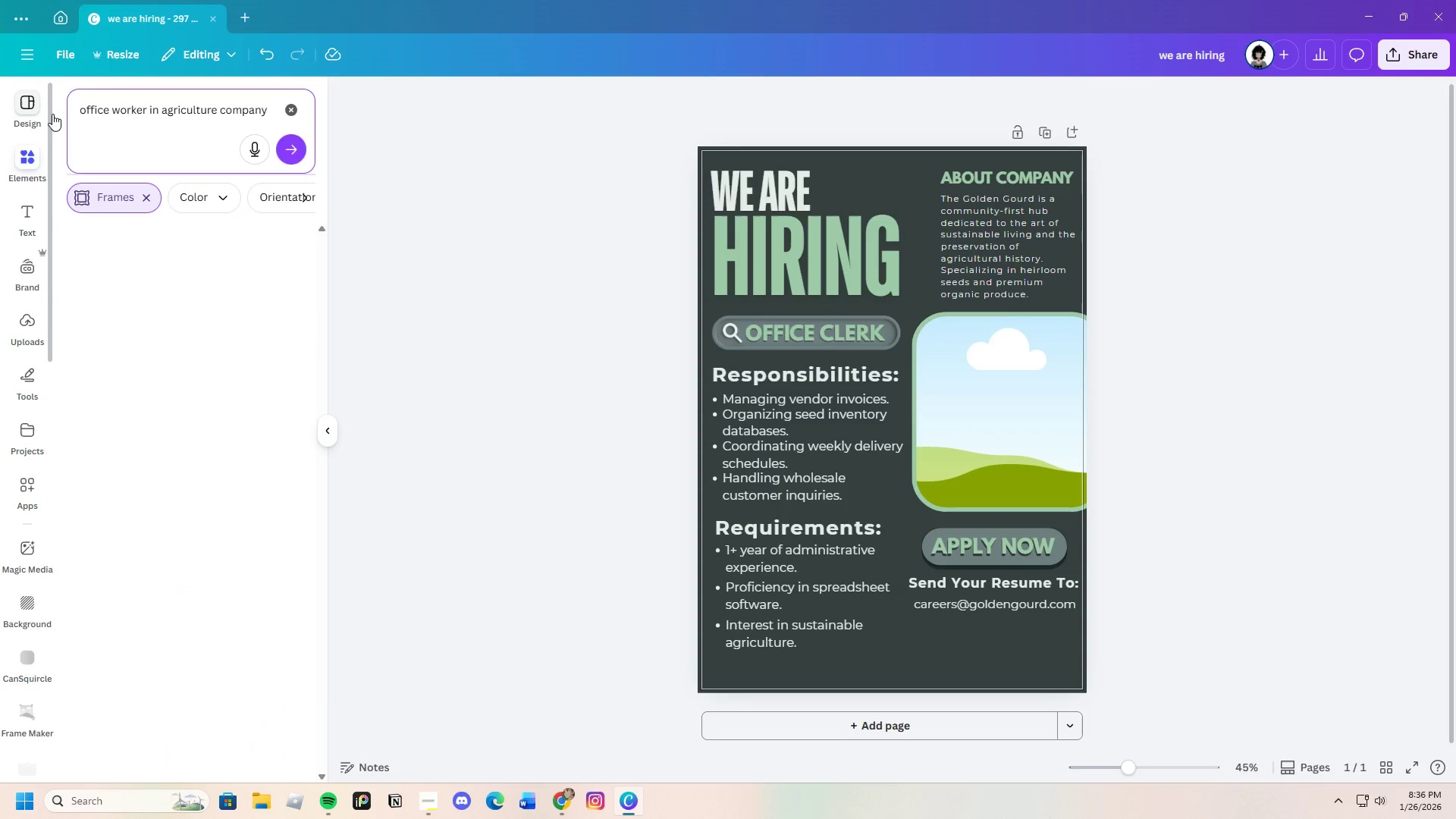 
key(Enter)
 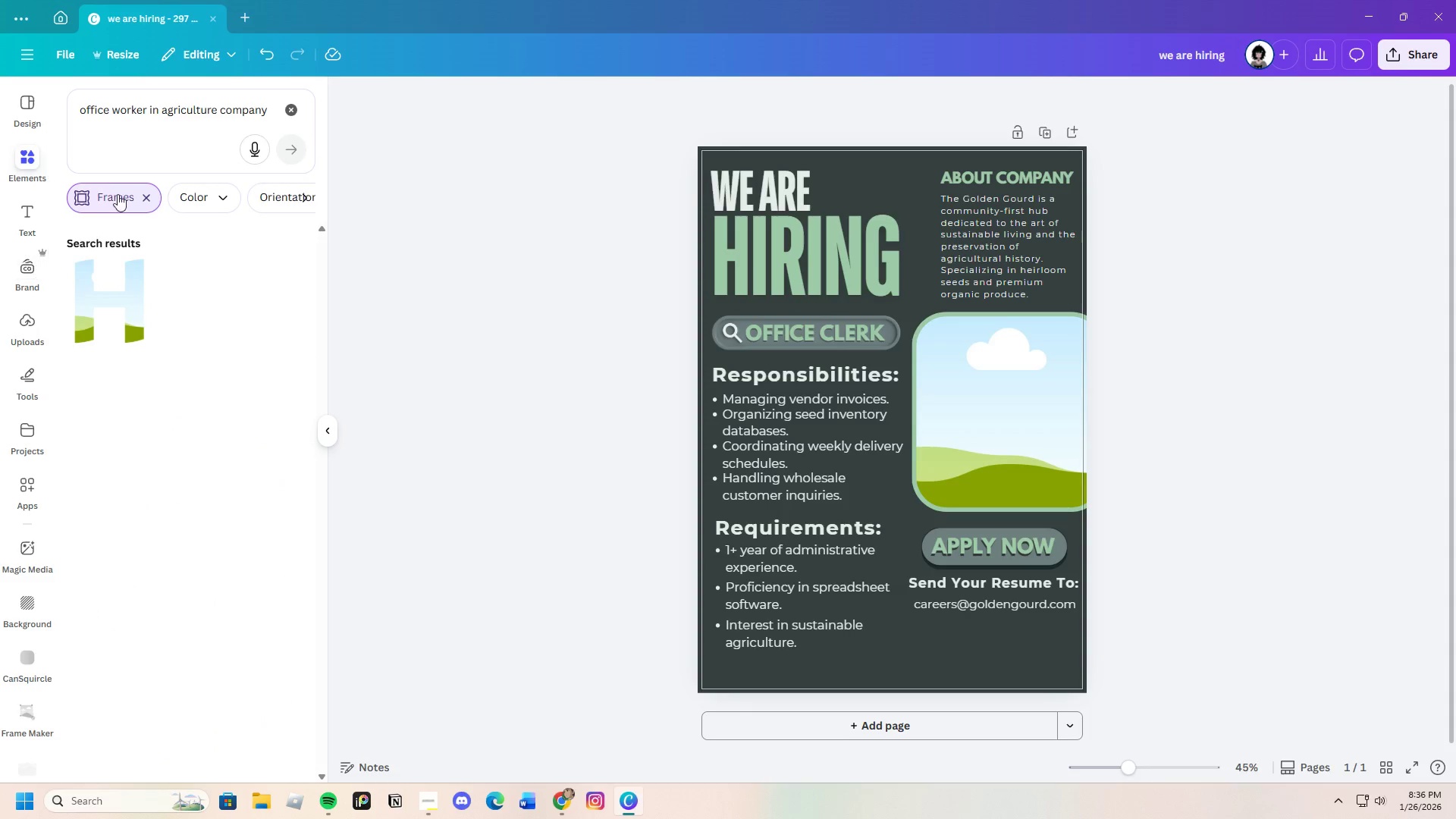 
left_click([149, 196])
 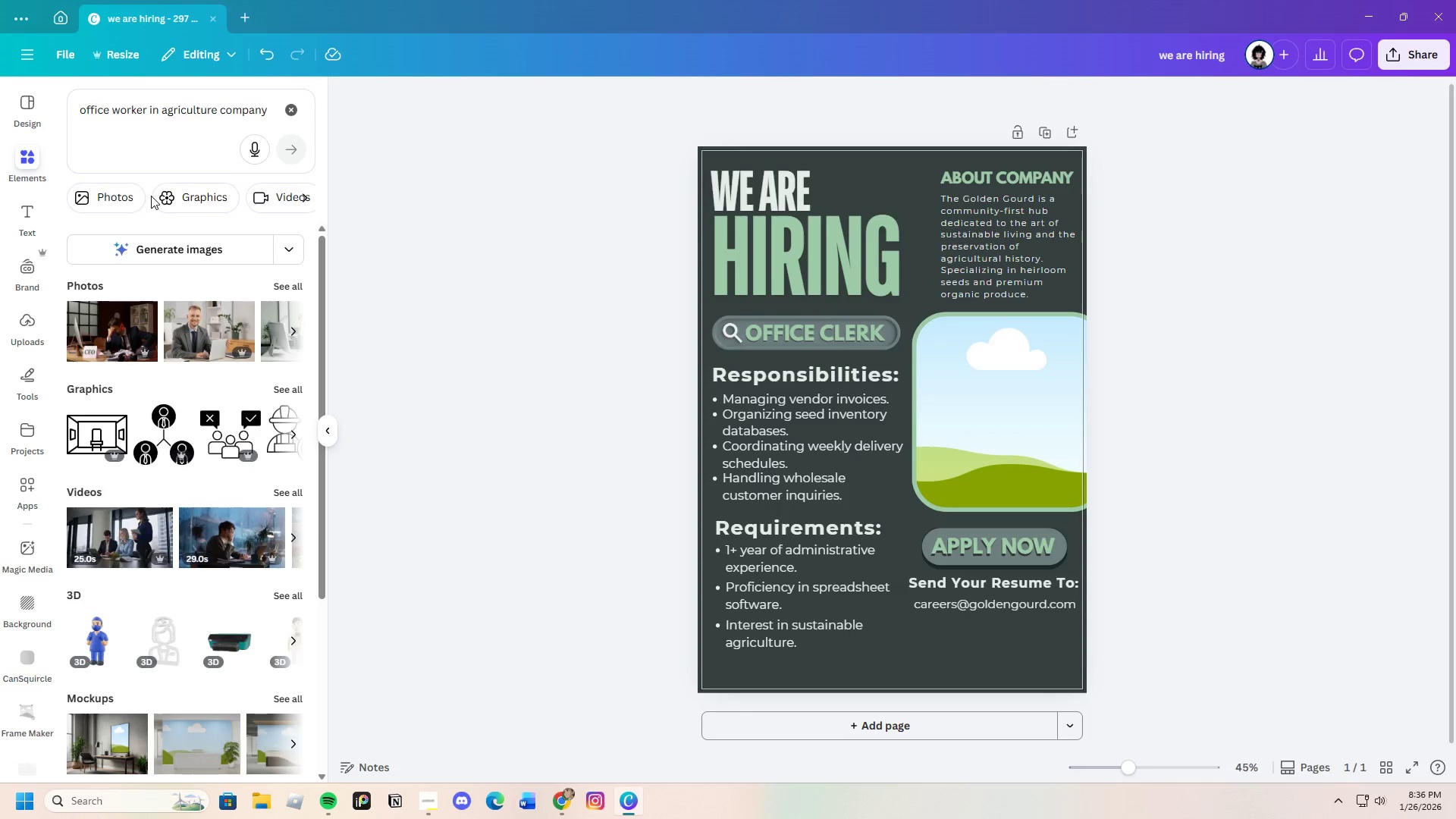 
left_click([121, 199])
 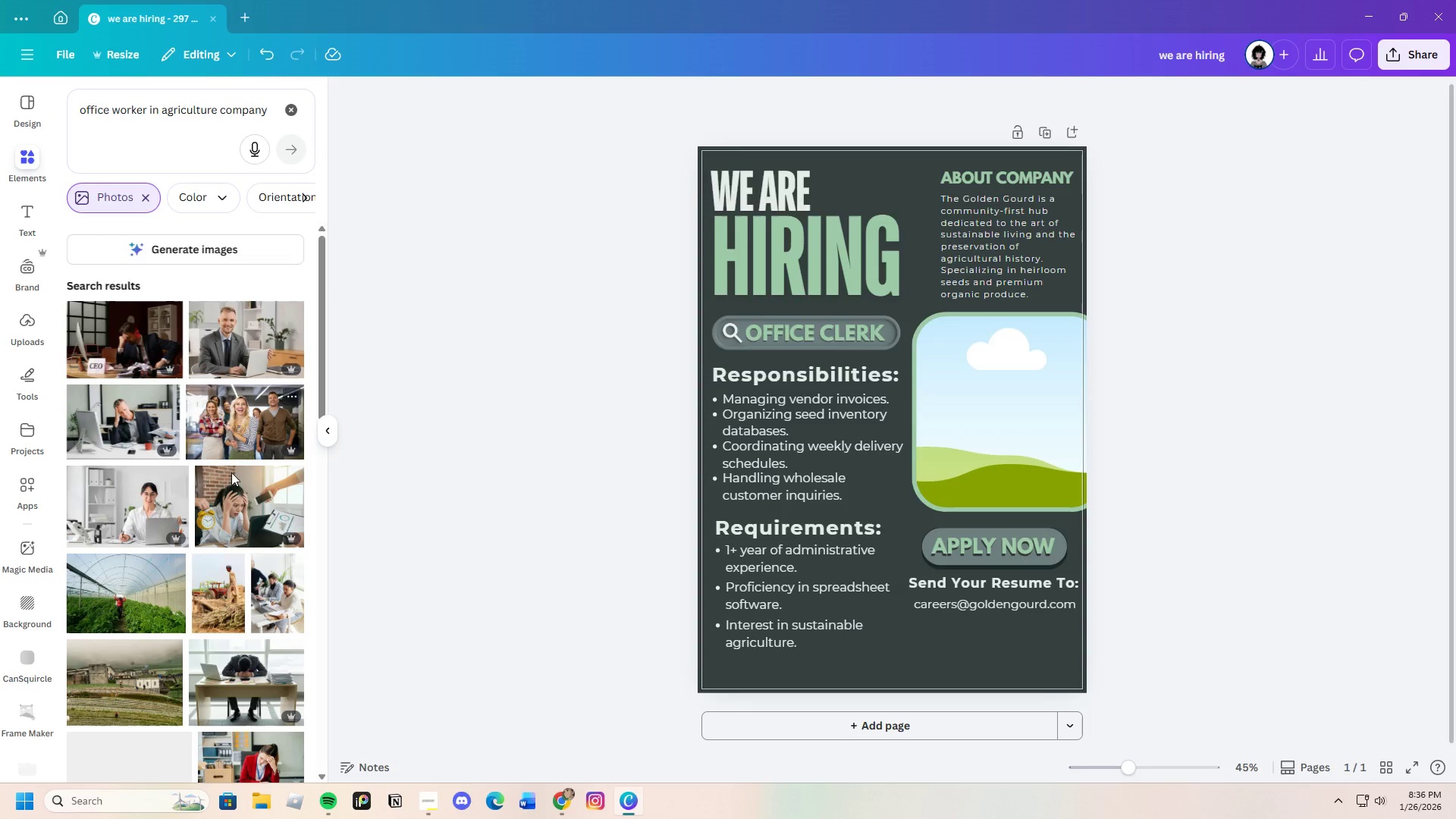 
scroll: coordinate [234, 556], scroll_direction: down, amount: 19.0
 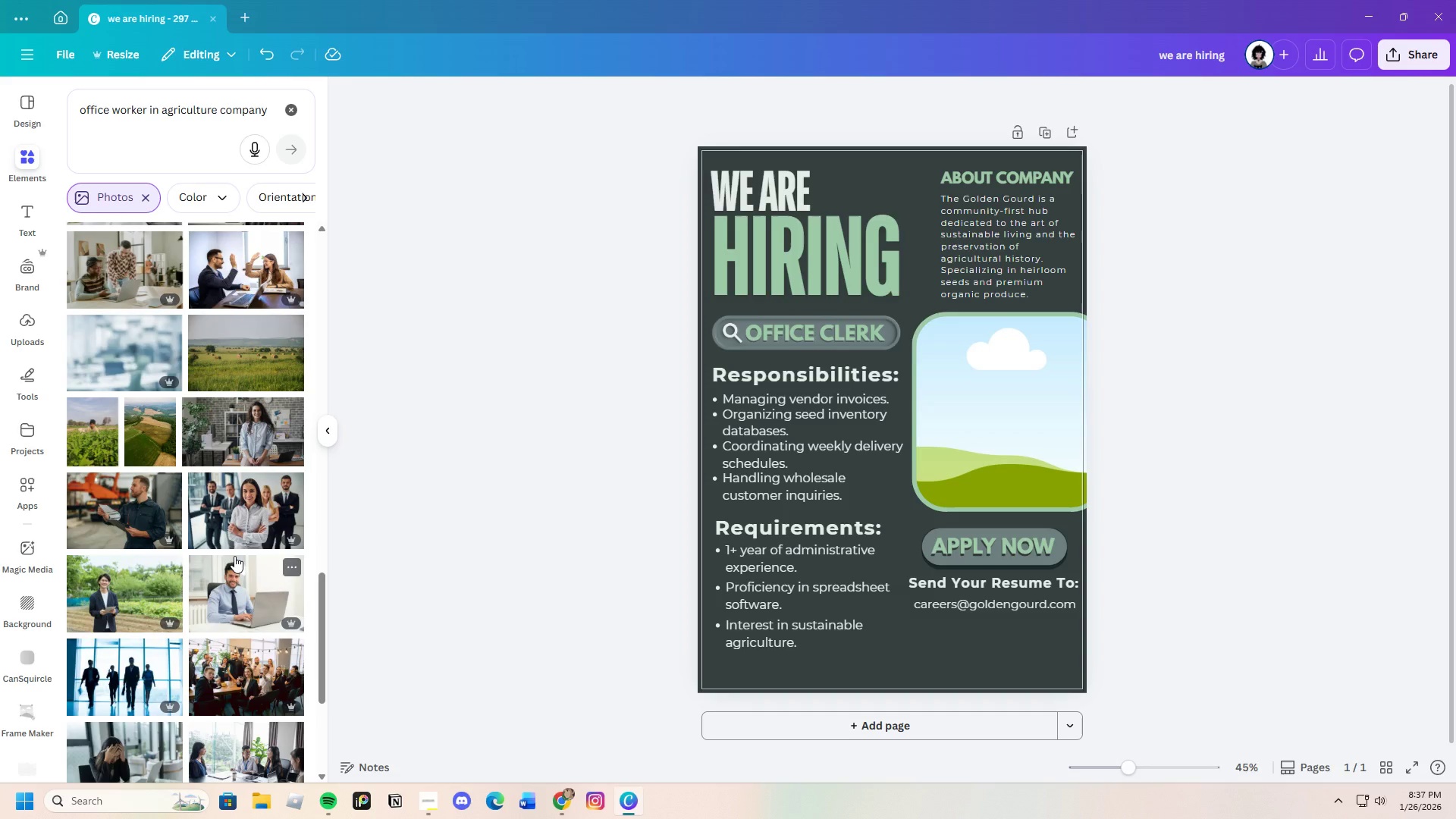 
scroll: coordinate [234, 556], scroll_direction: down, amount: 17.0
 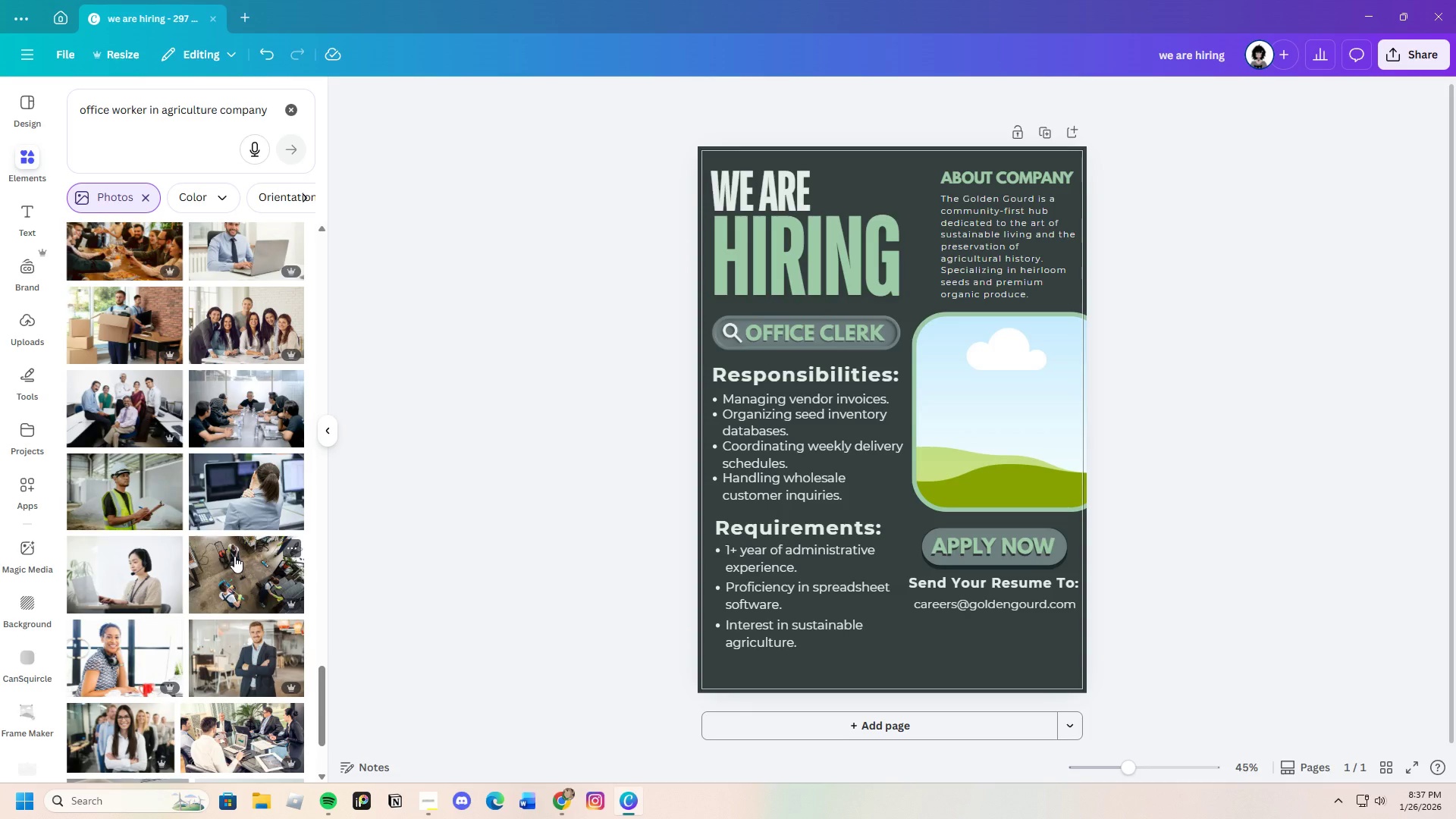 
scroll: coordinate [237, 558], scroll_direction: down, amount: 21.0
 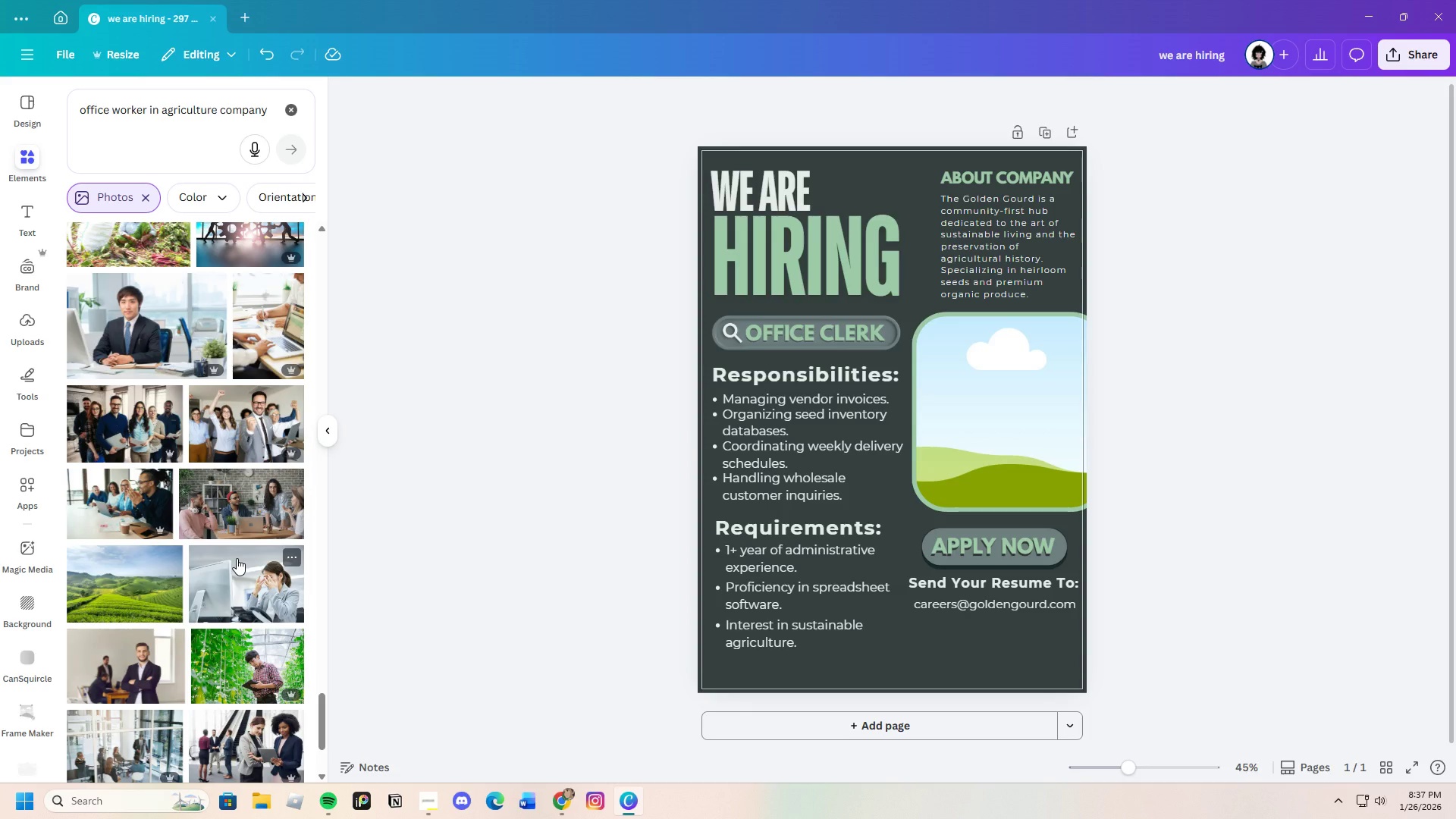 
scroll: coordinate [237, 558], scroll_direction: down, amount: 7.0
 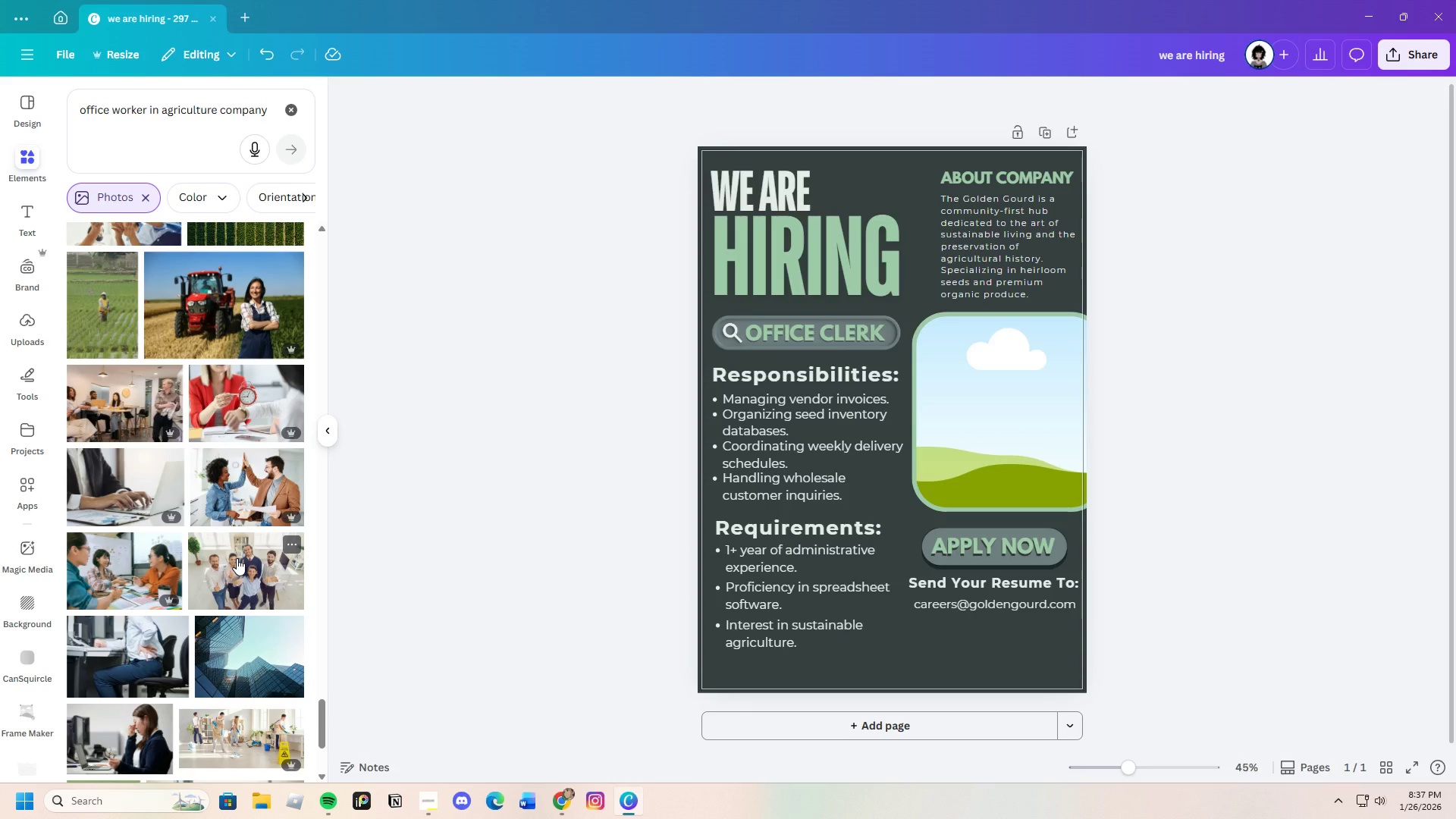 
wait(6.36)
 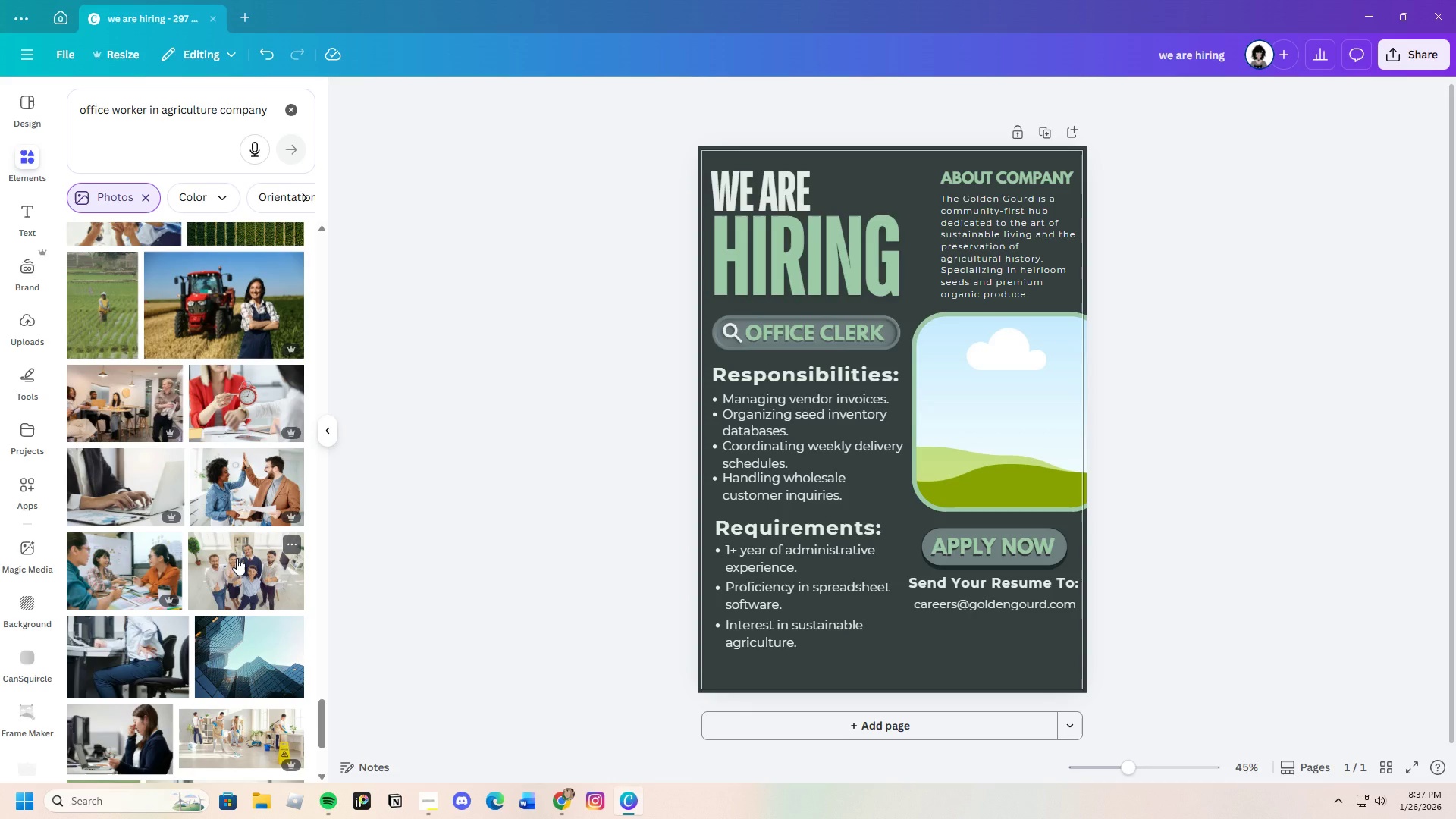 
scroll: coordinate [237, 558], scroll_direction: down, amount: 22.0
 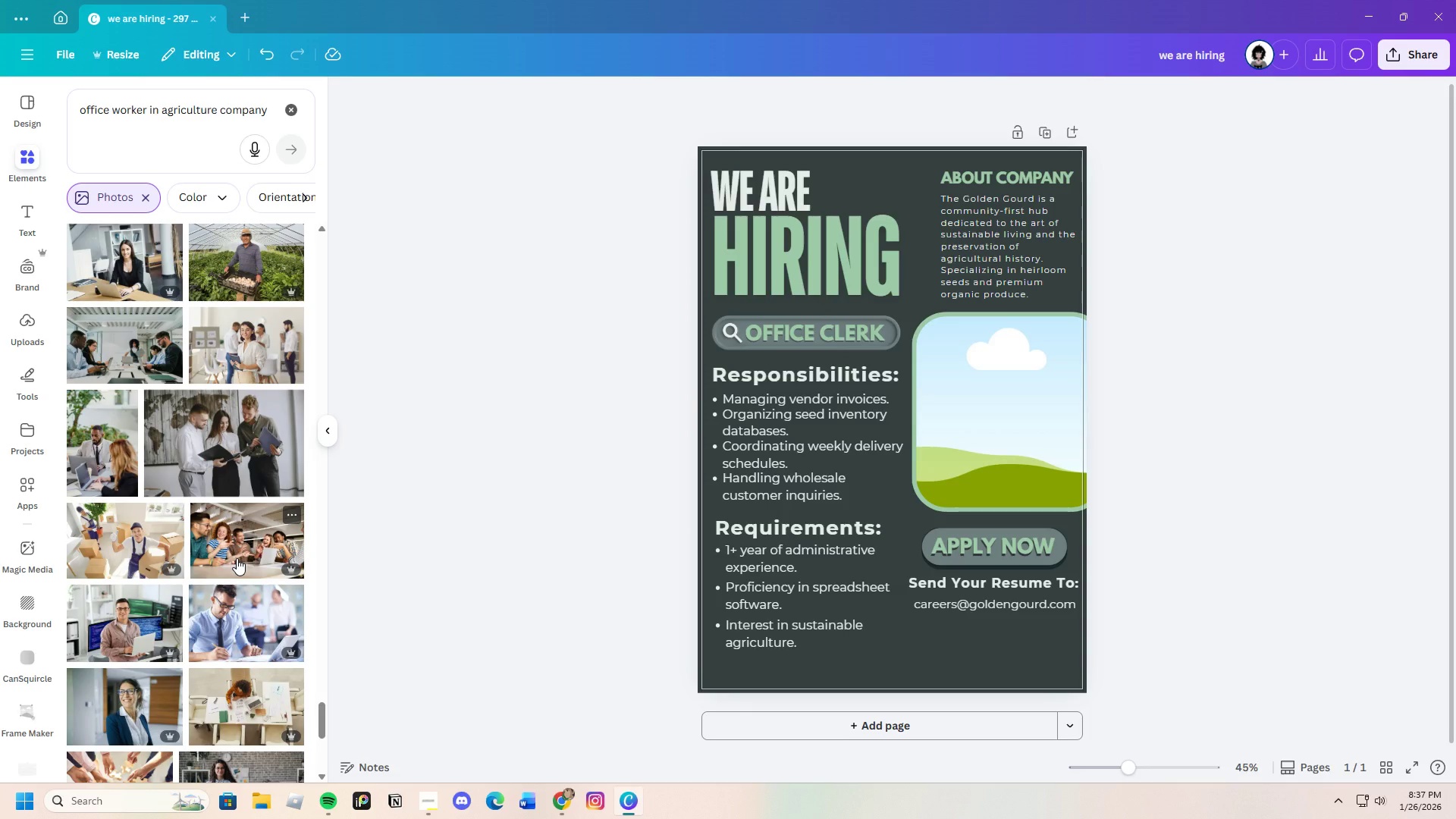 
scroll: coordinate [244, 568], scroll_direction: down, amount: 22.0
 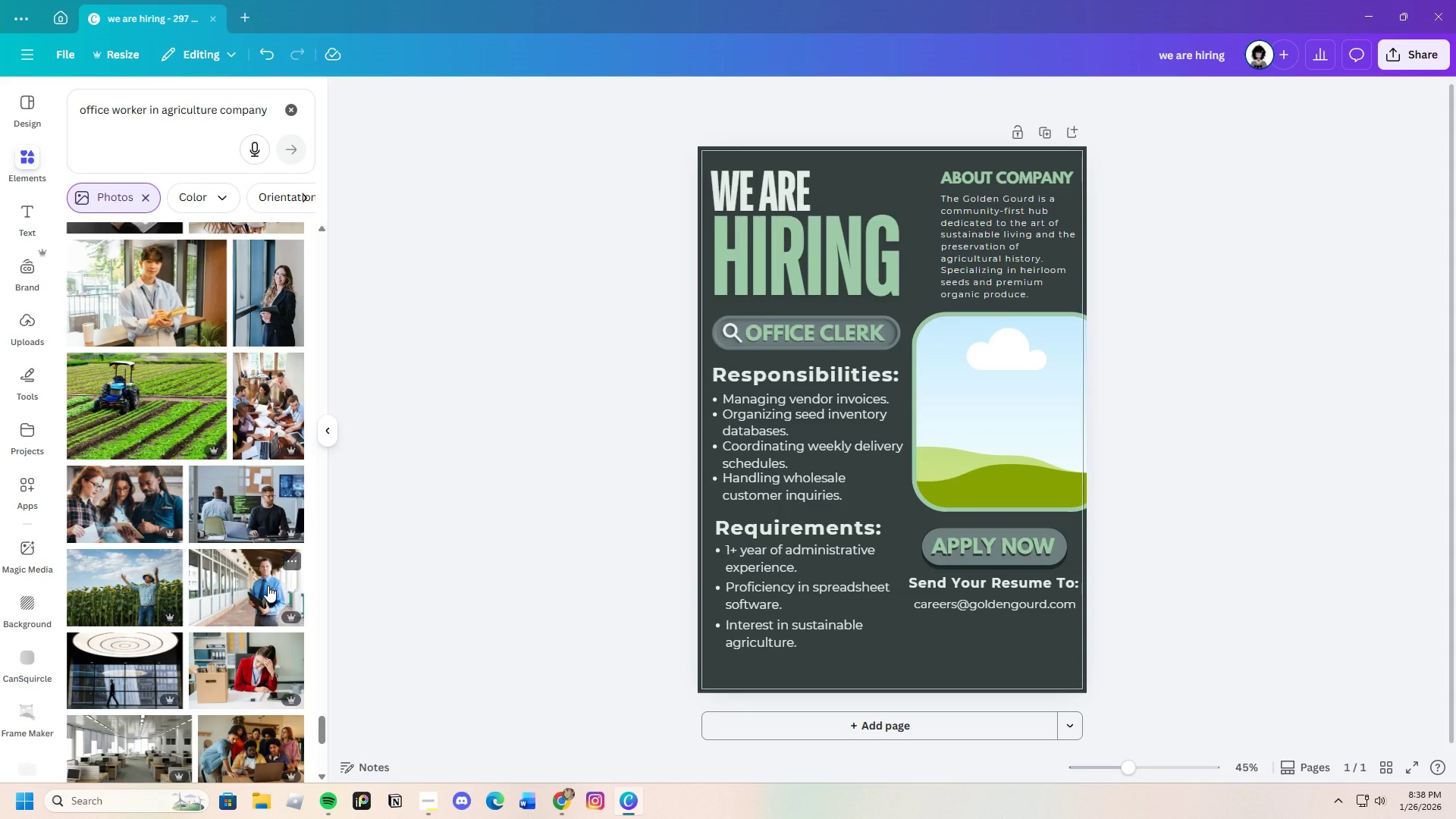 
wait(9.94)
 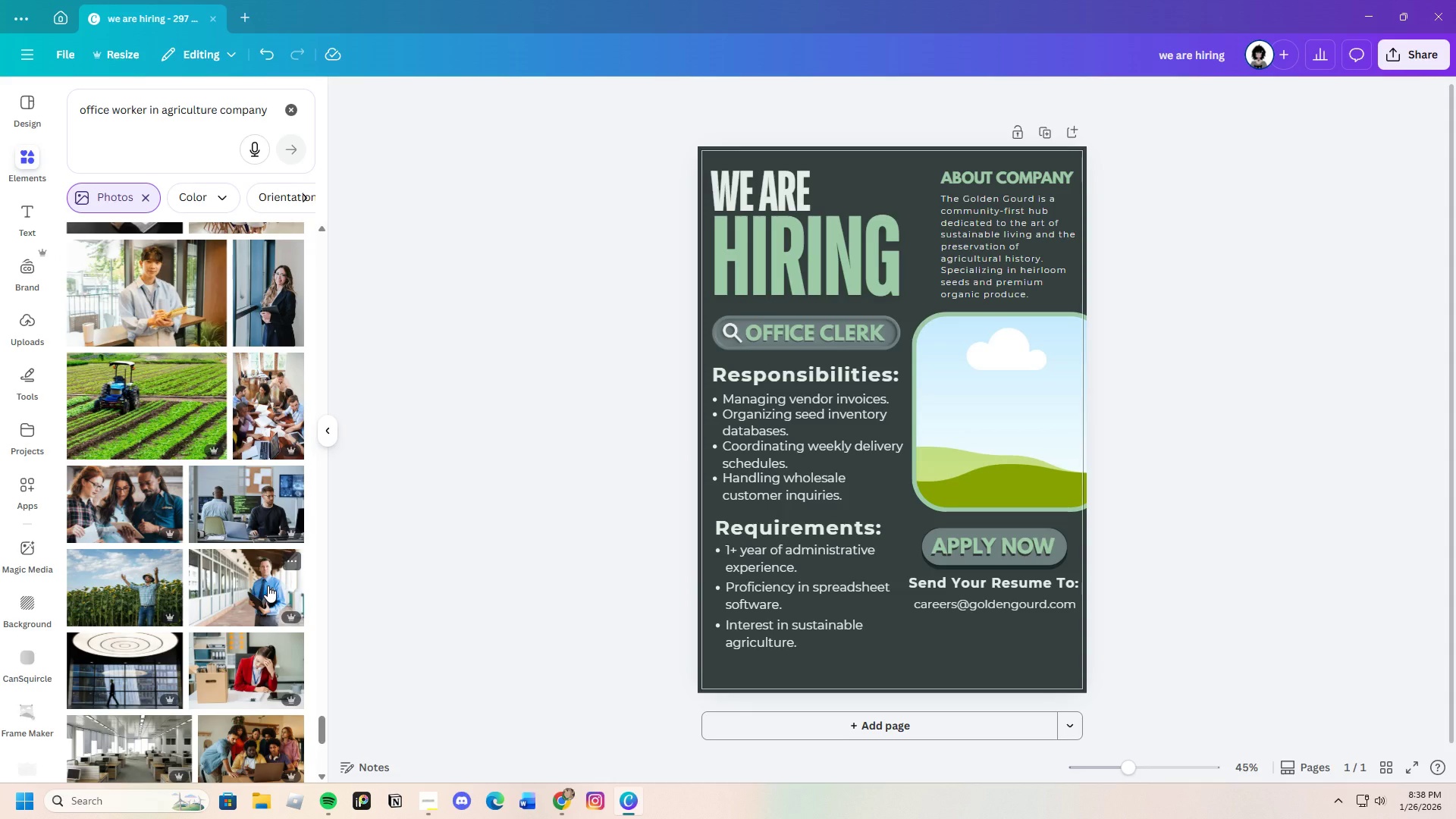 
scroll: coordinate [183, 570], scroll_direction: down, amount: 20.0
 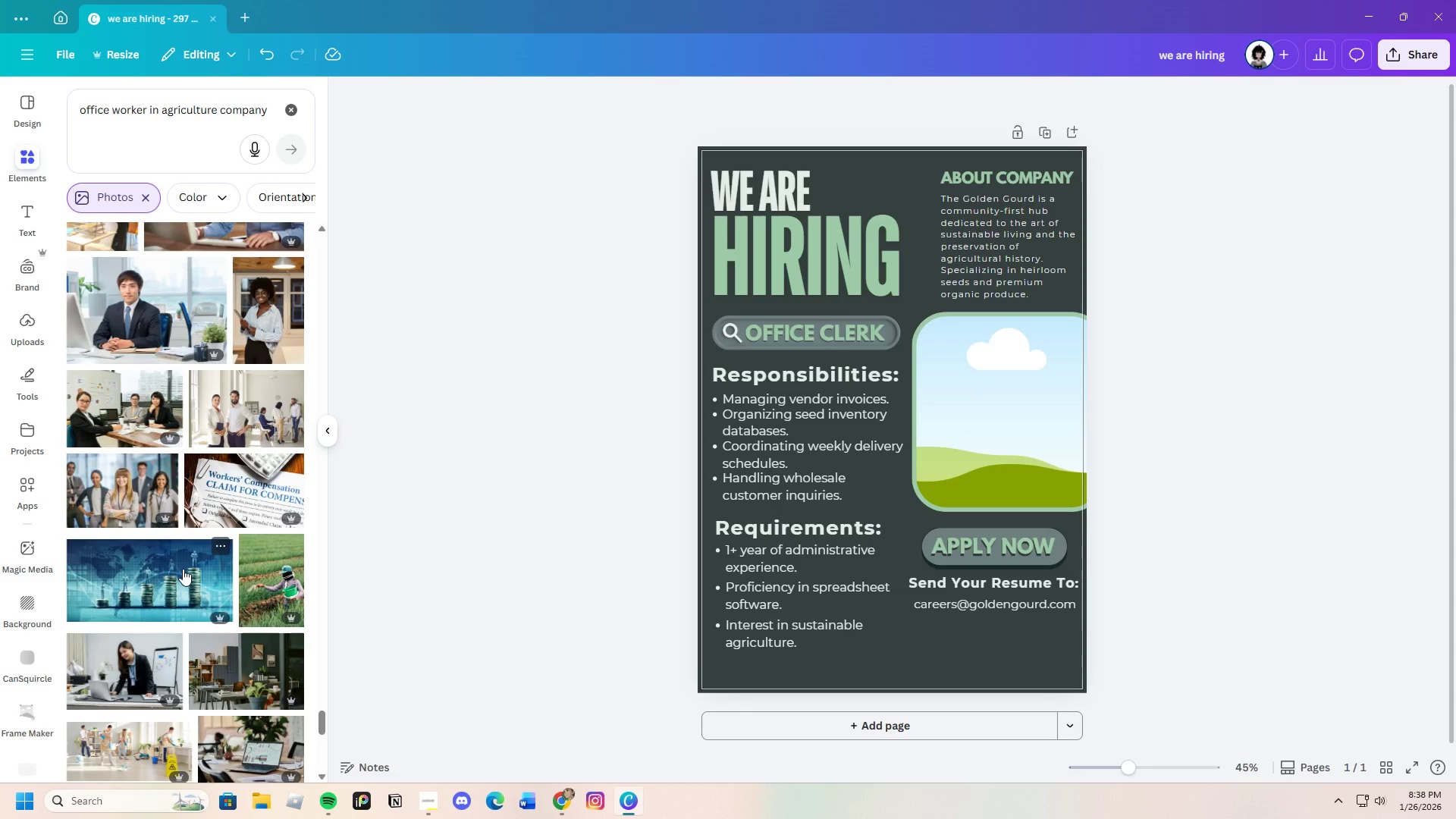 
scroll: coordinate [182, 566], scroll_direction: down, amount: 13.0
 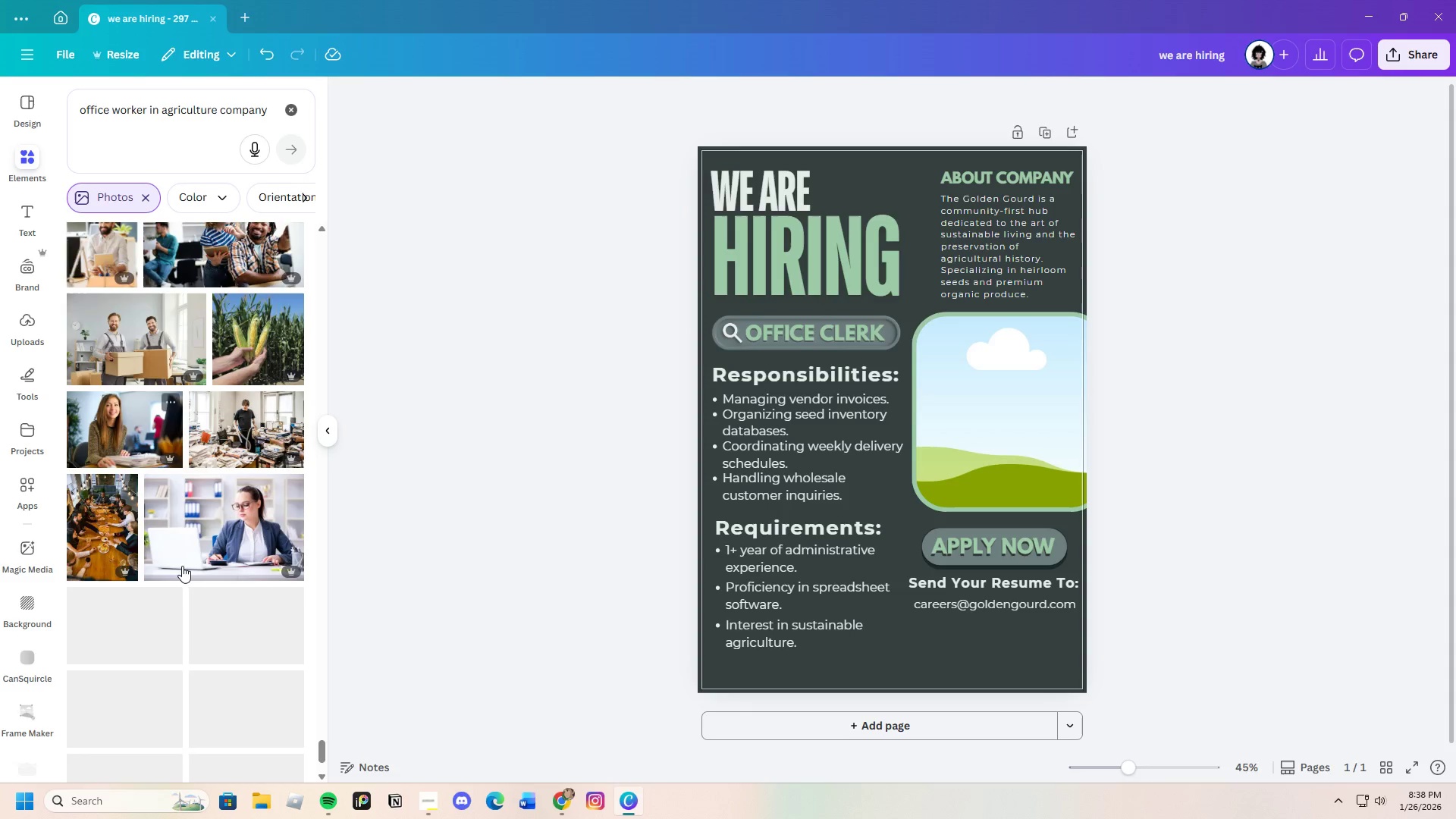 
scroll: coordinate [182, 566], scroll_direction: up, amount: 1.0
 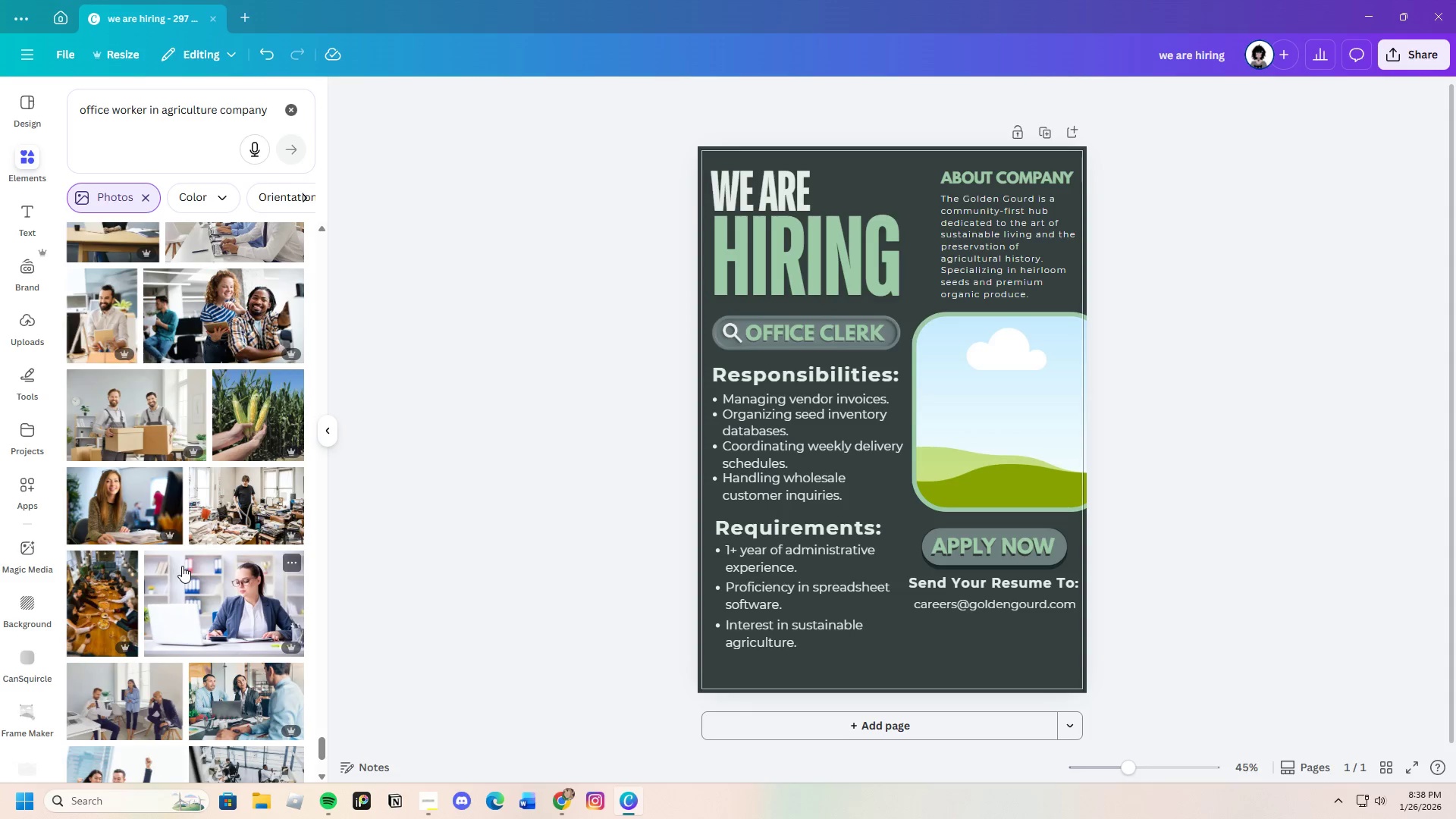 
scroll: coordinate [232, 535], scroll_direction: down, amount: 26.0
 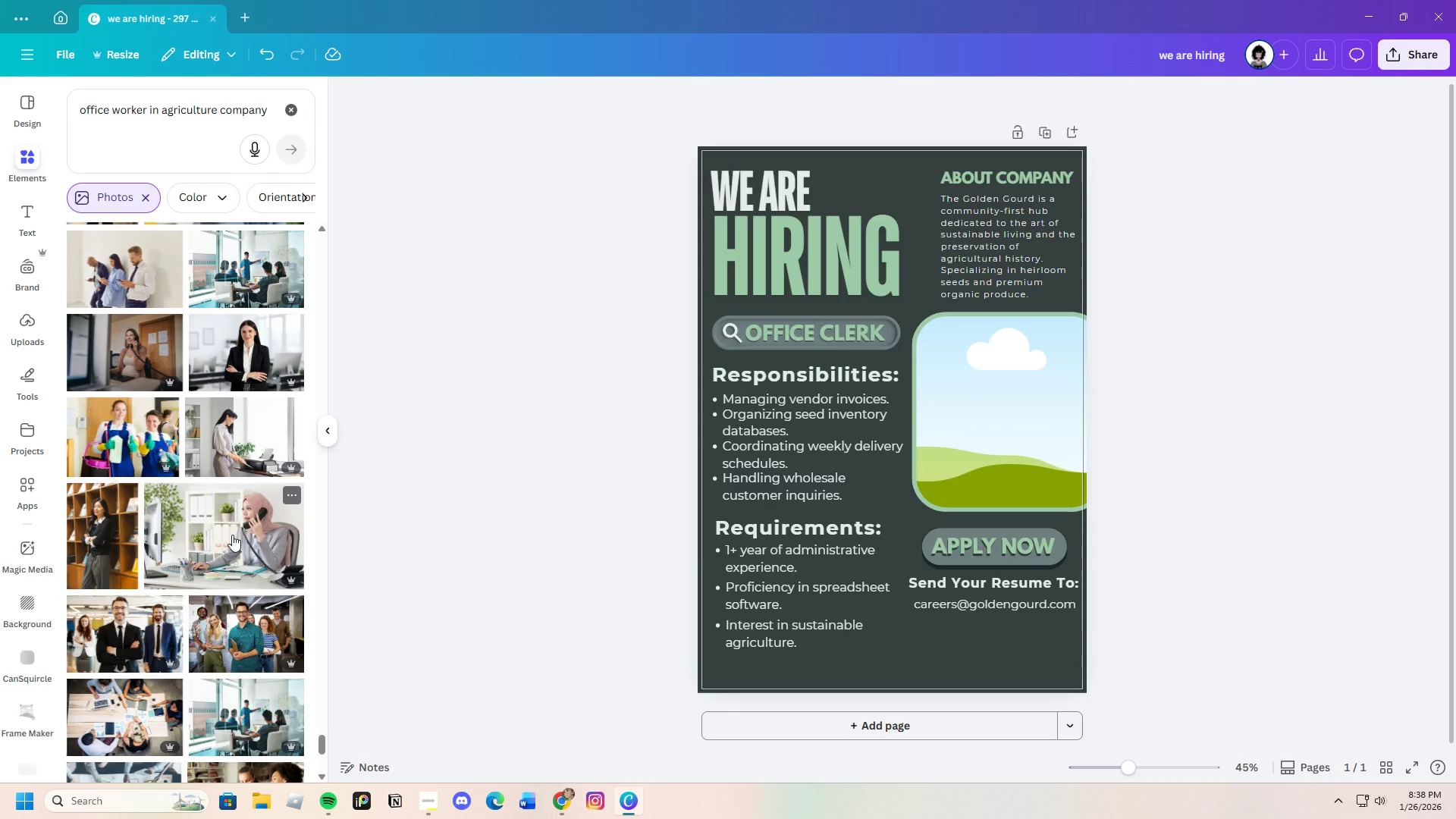 
scroll: coordinate [232, 535], scroll_direction: down, amount: 11.0
 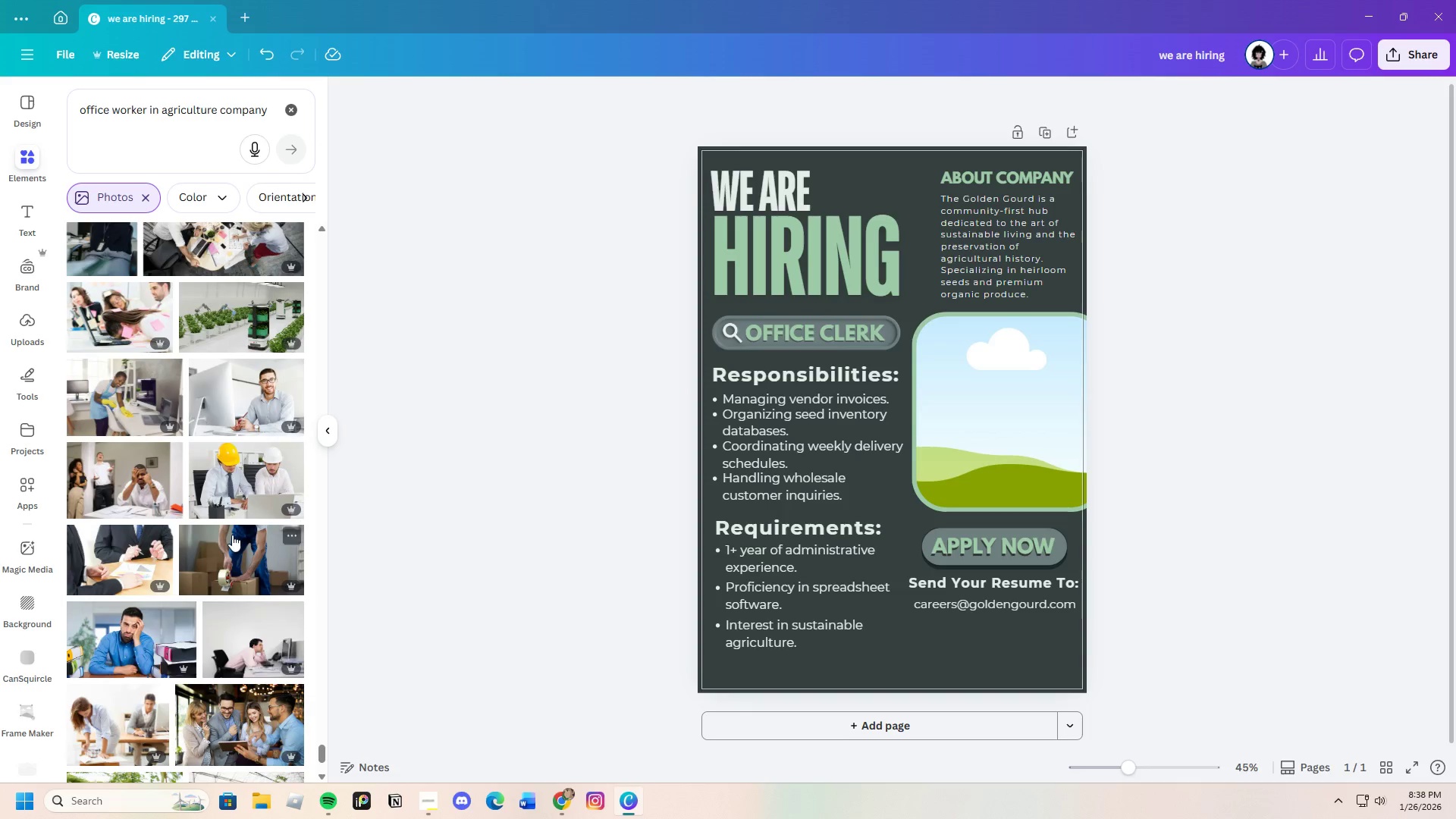 
mouse_move([234, 551])
 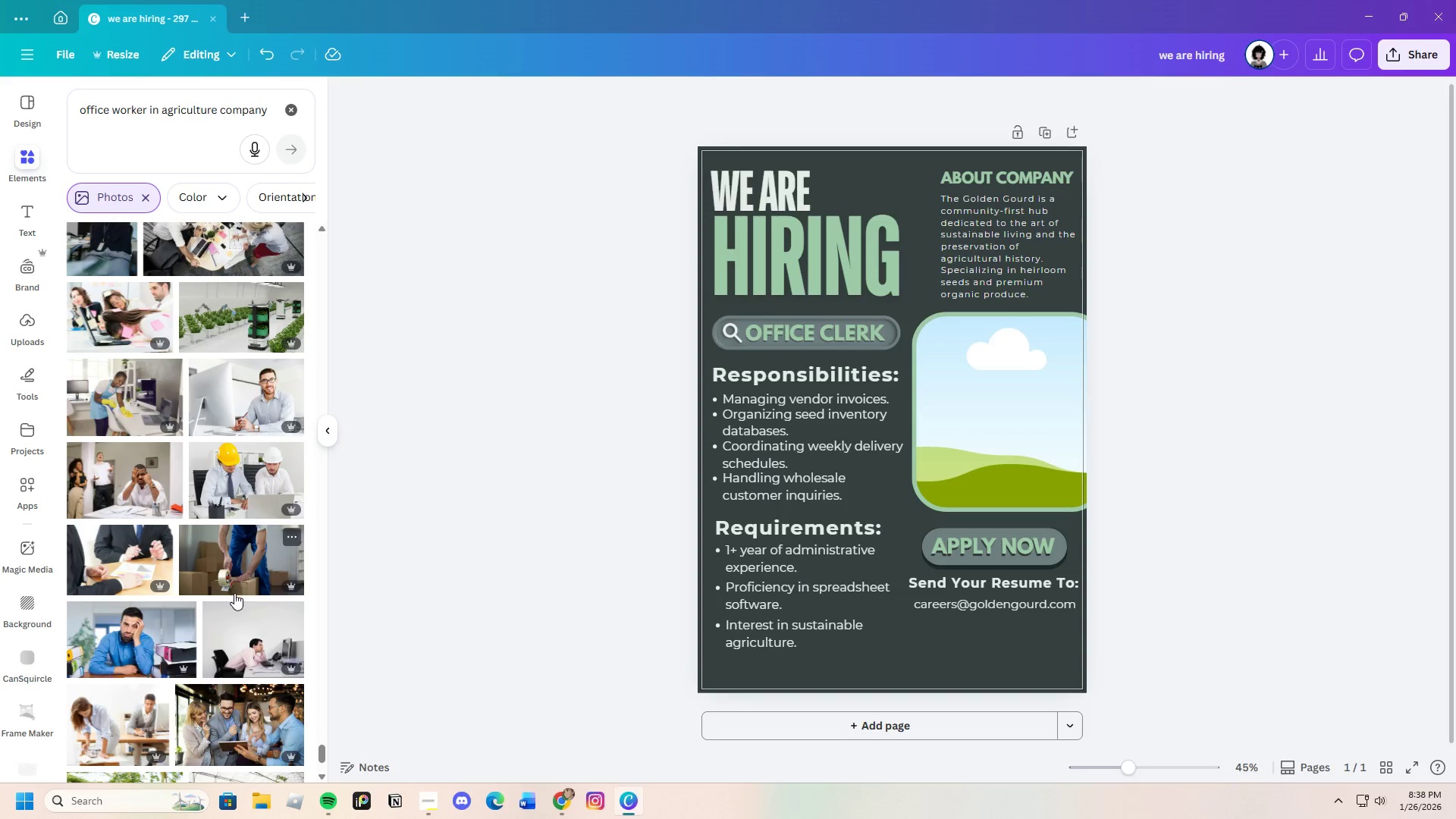 
scroll: coordinate [206, 602], scroll_direction: down, amount: 8.0
 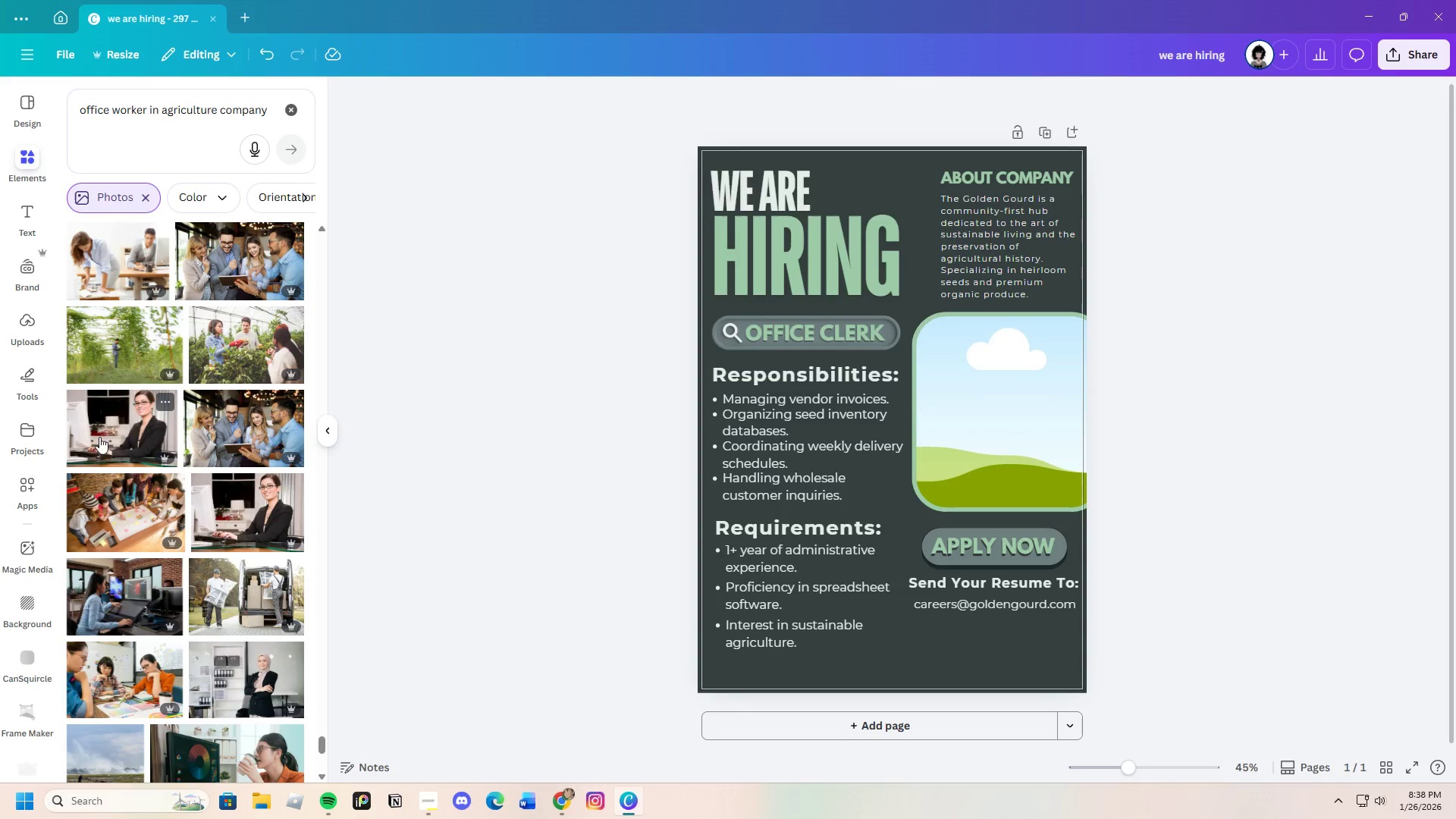 
left_click([103, 434])
 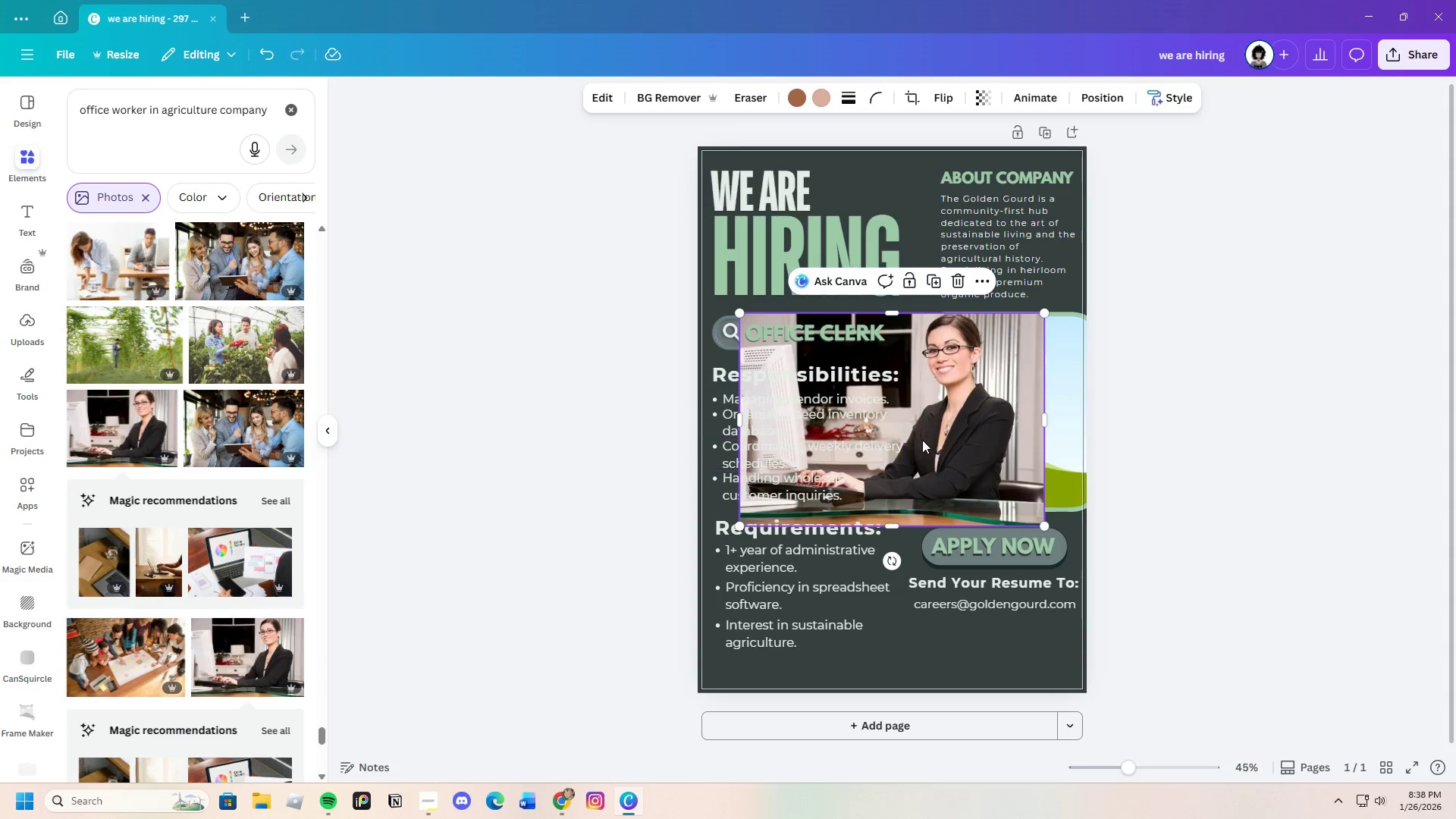 
left_click_drag(start_coordinate=[943, 428], to_coordinate=[1020, 417])
 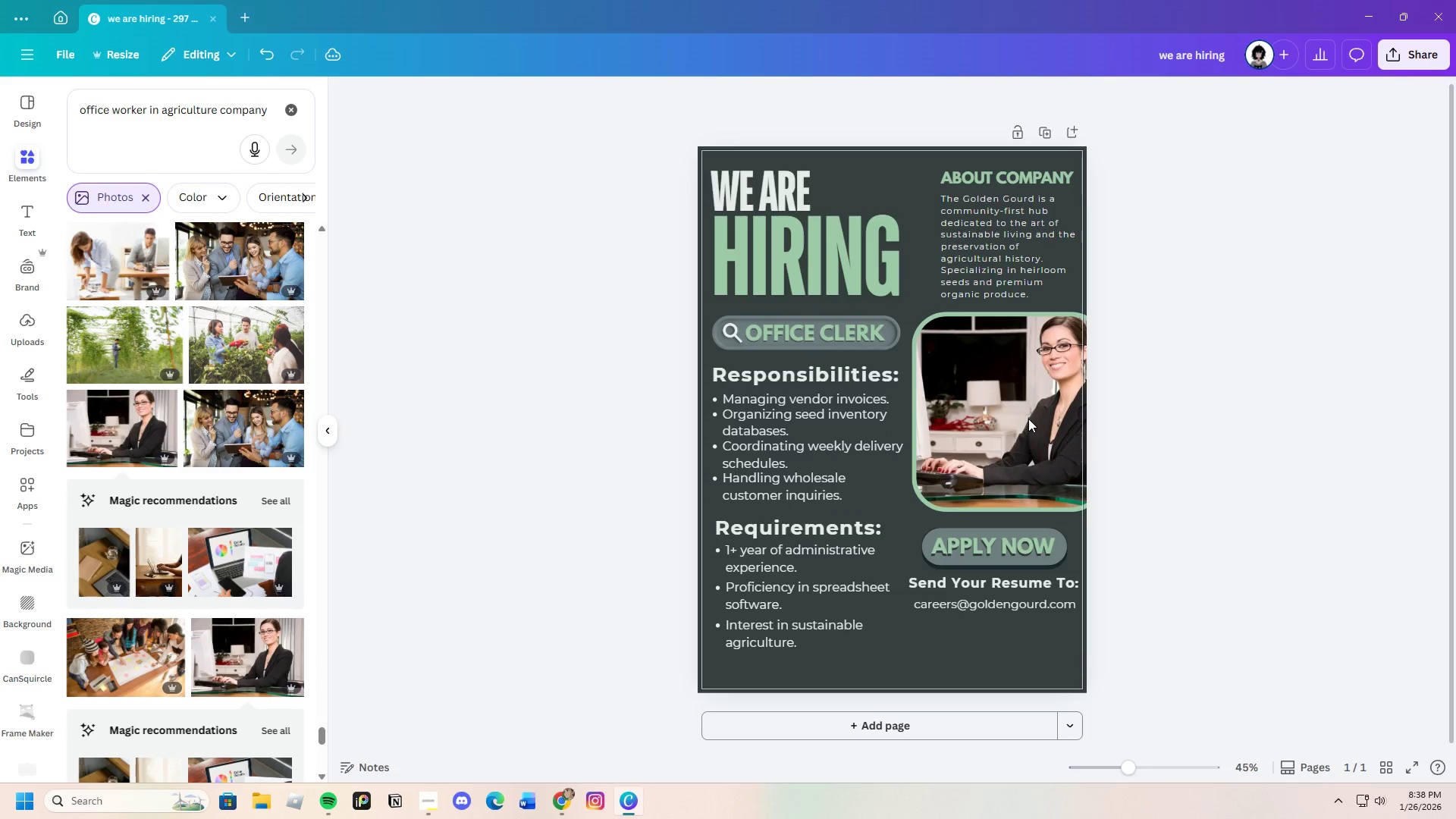 
left_click([1030, 421])
 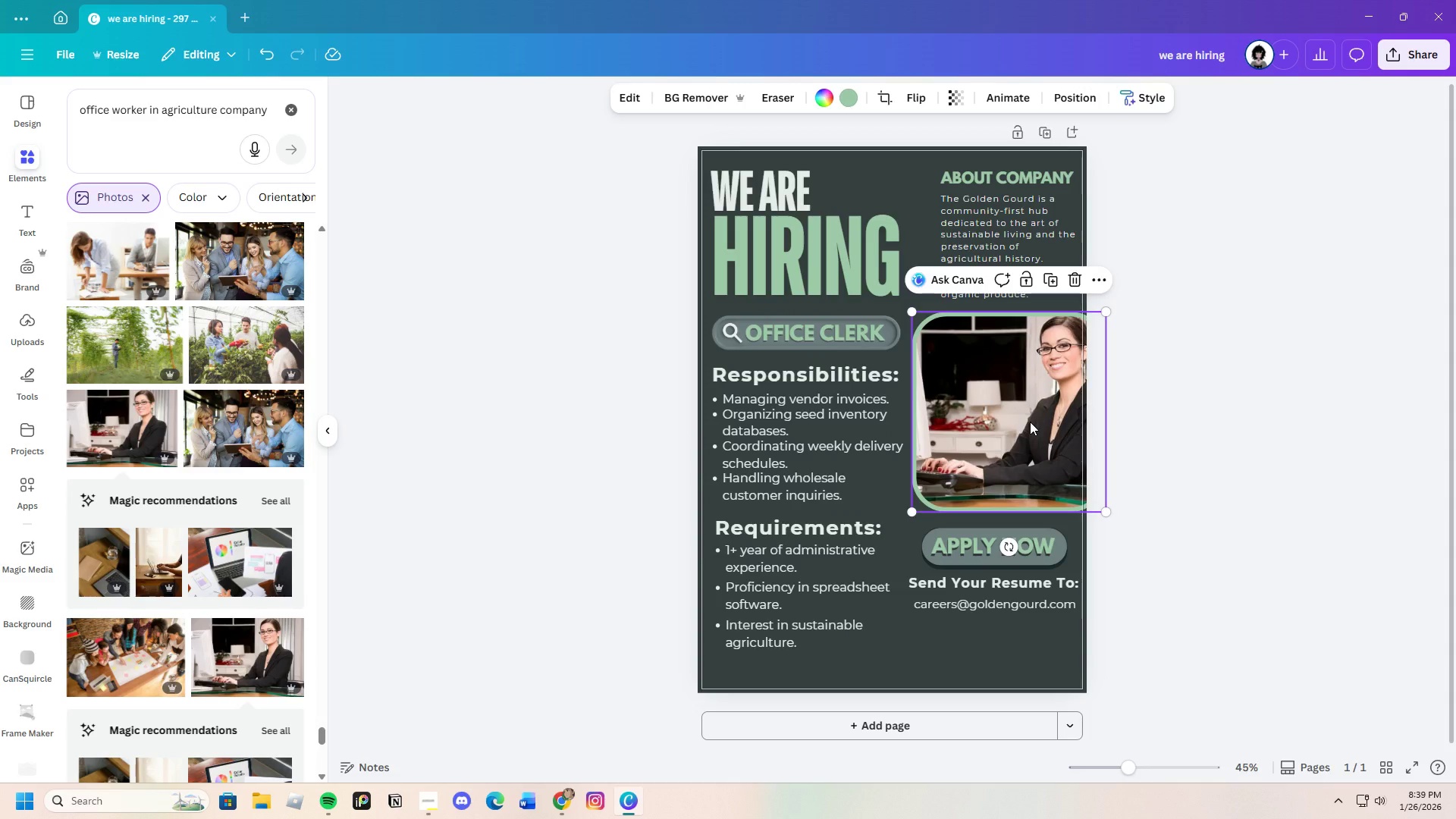 
left_click_drag(start_coordinate=[1030, 422], to_coordinate=[1024, 424])
 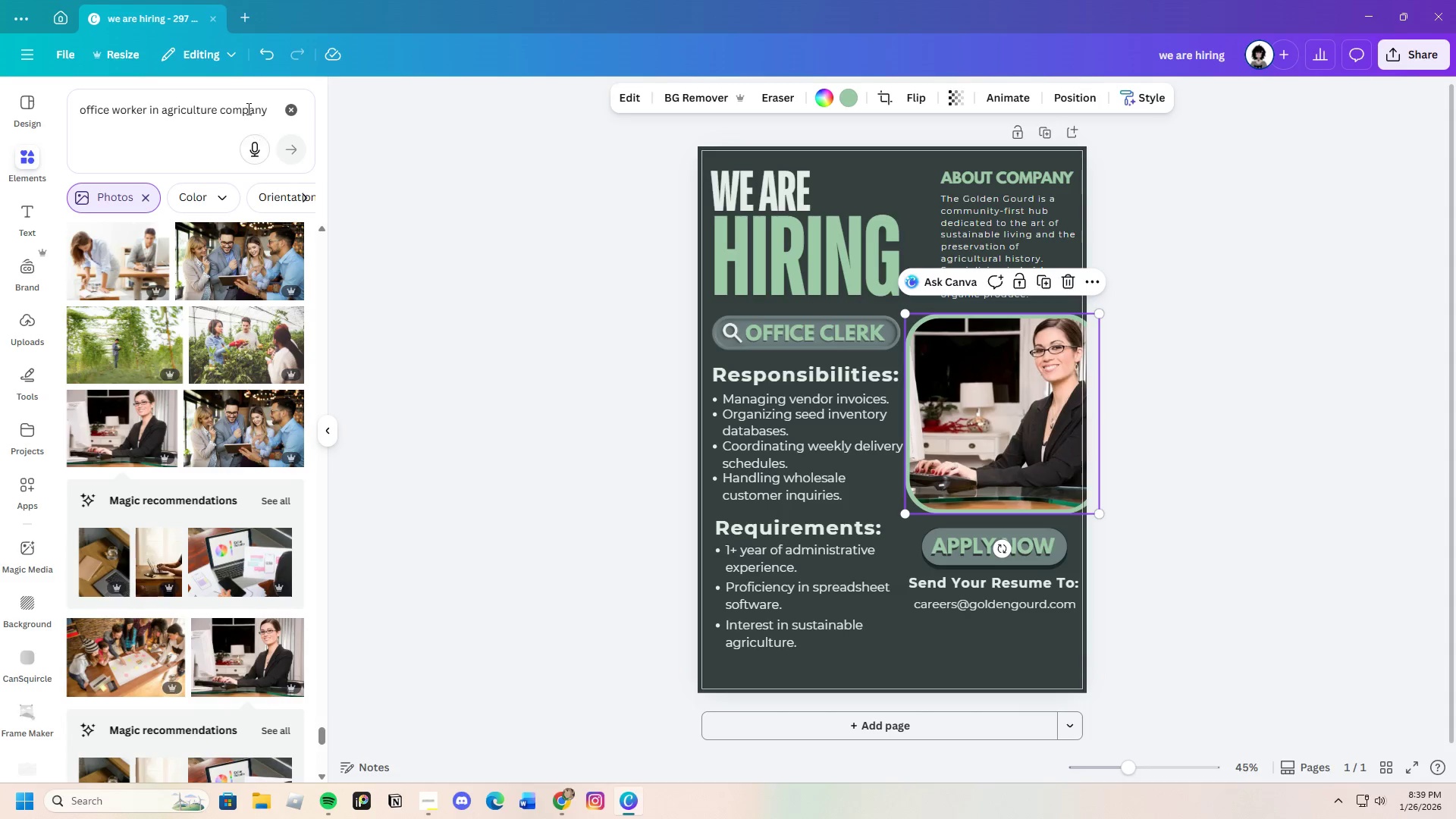 
left_click([262, 58])
 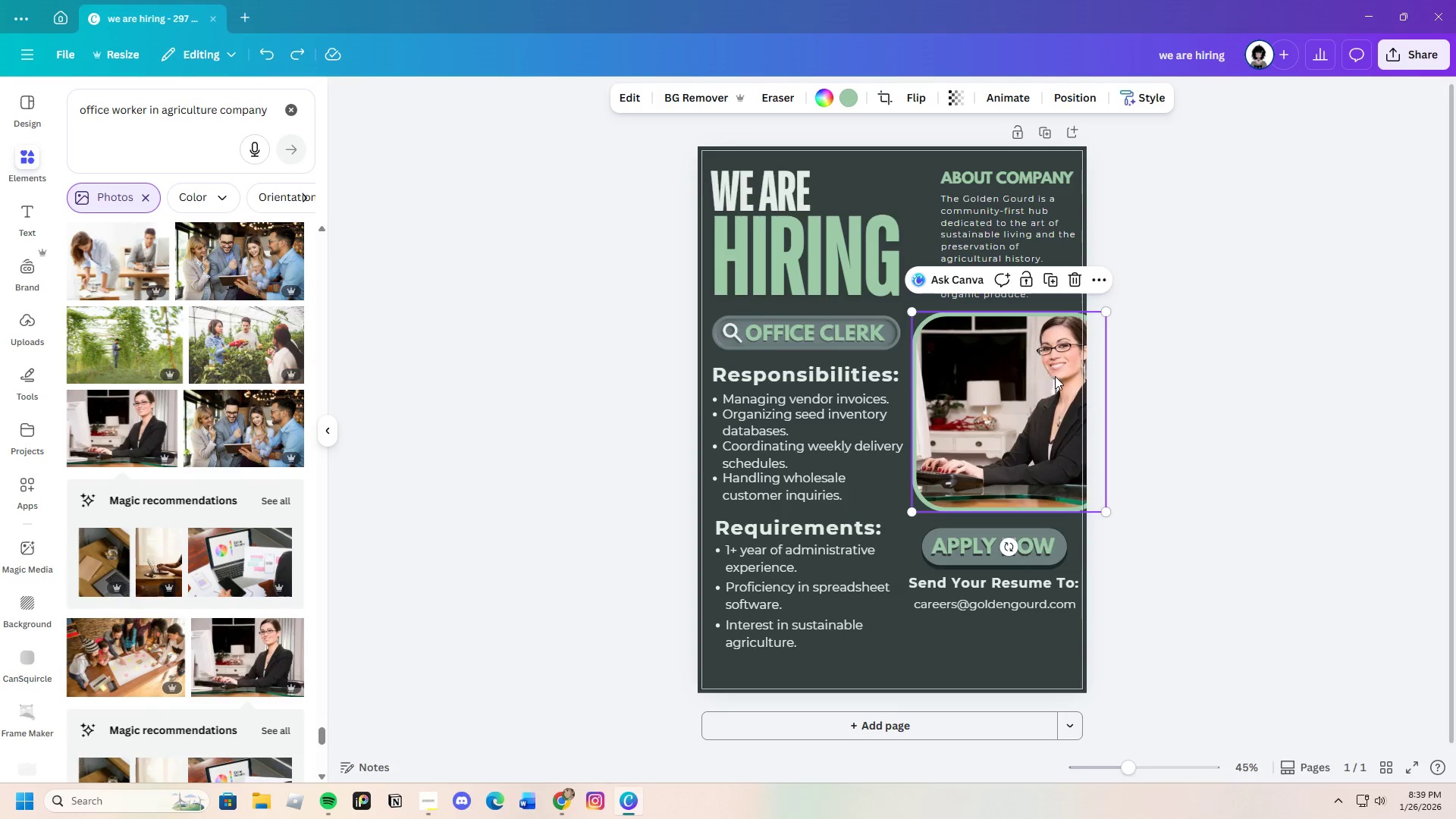 
left_click([1045, 383])
 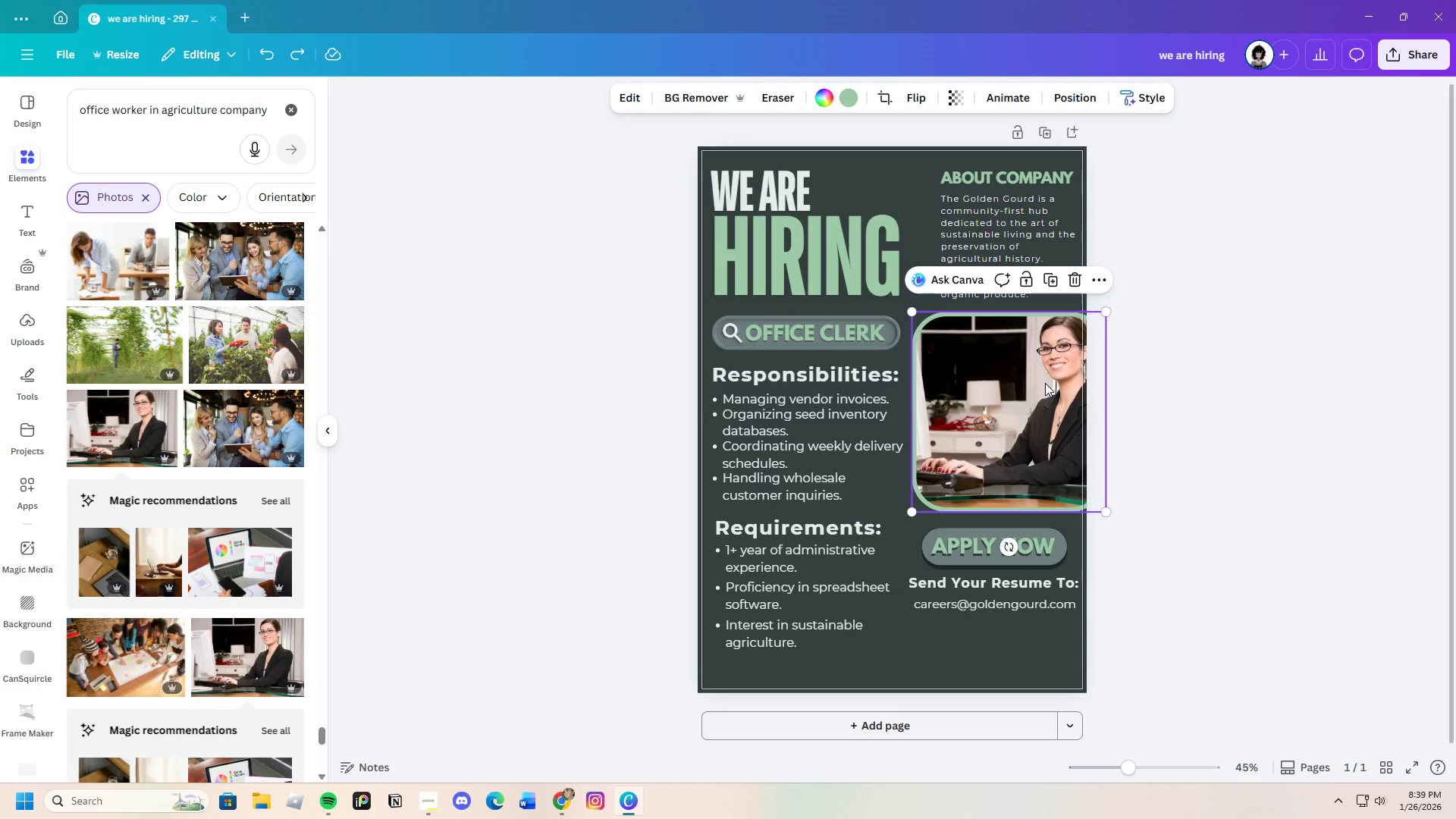 
left_click([1045, 383])
 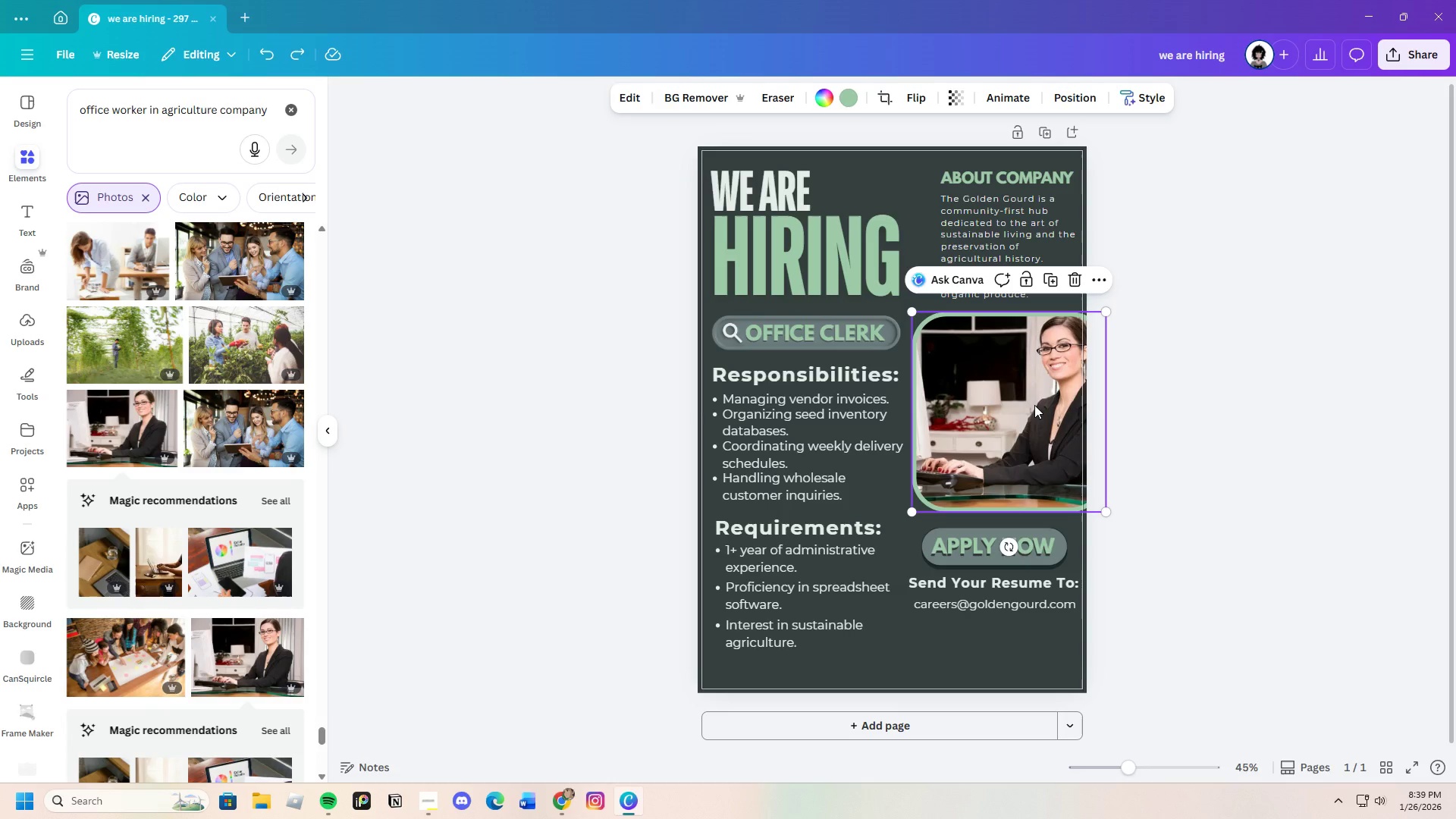 
double_click([1034, 405])
 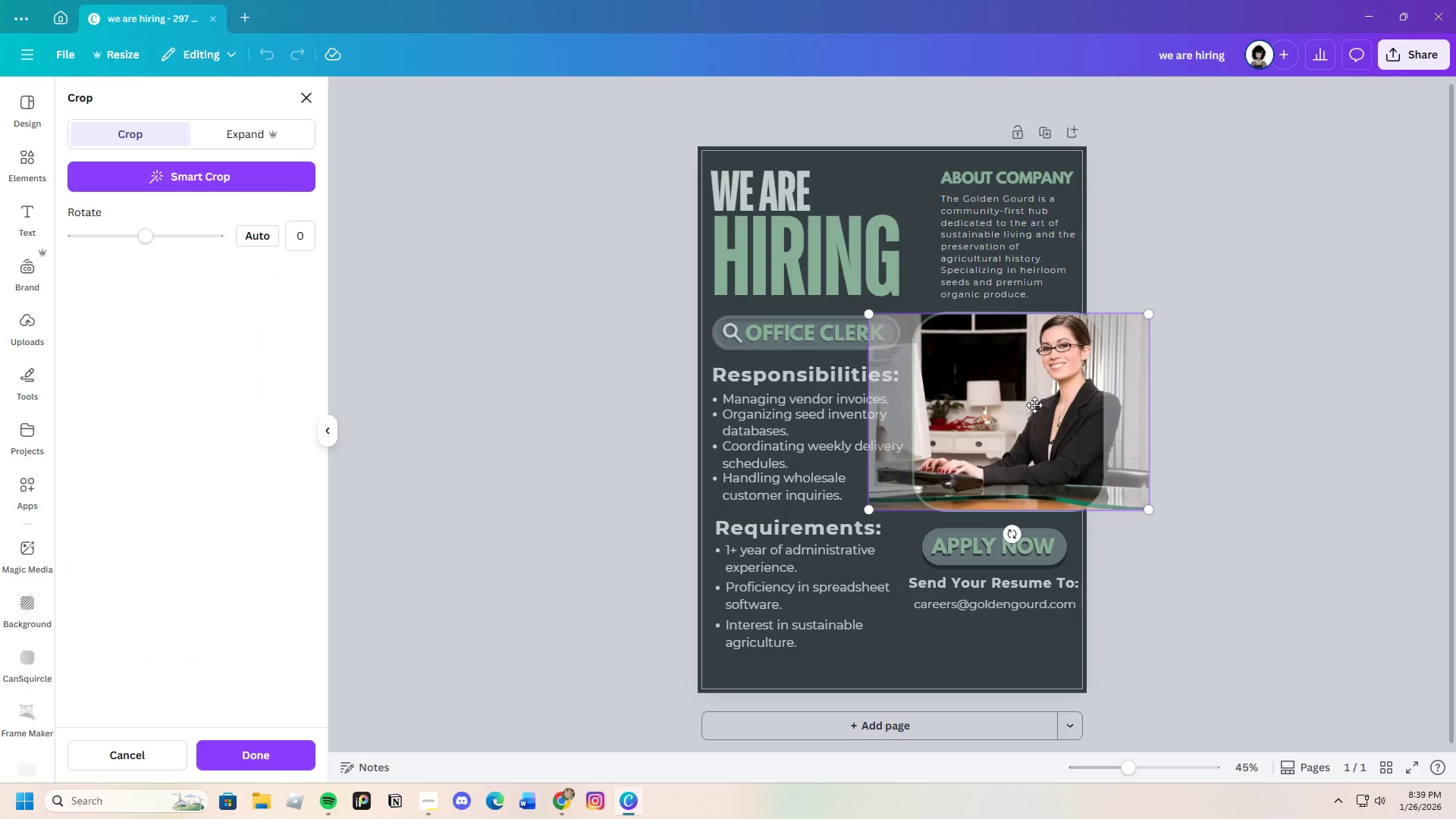 
left_click_drag(start_coordinate=[1034, 405], to_coordinate=[1042, 408])
 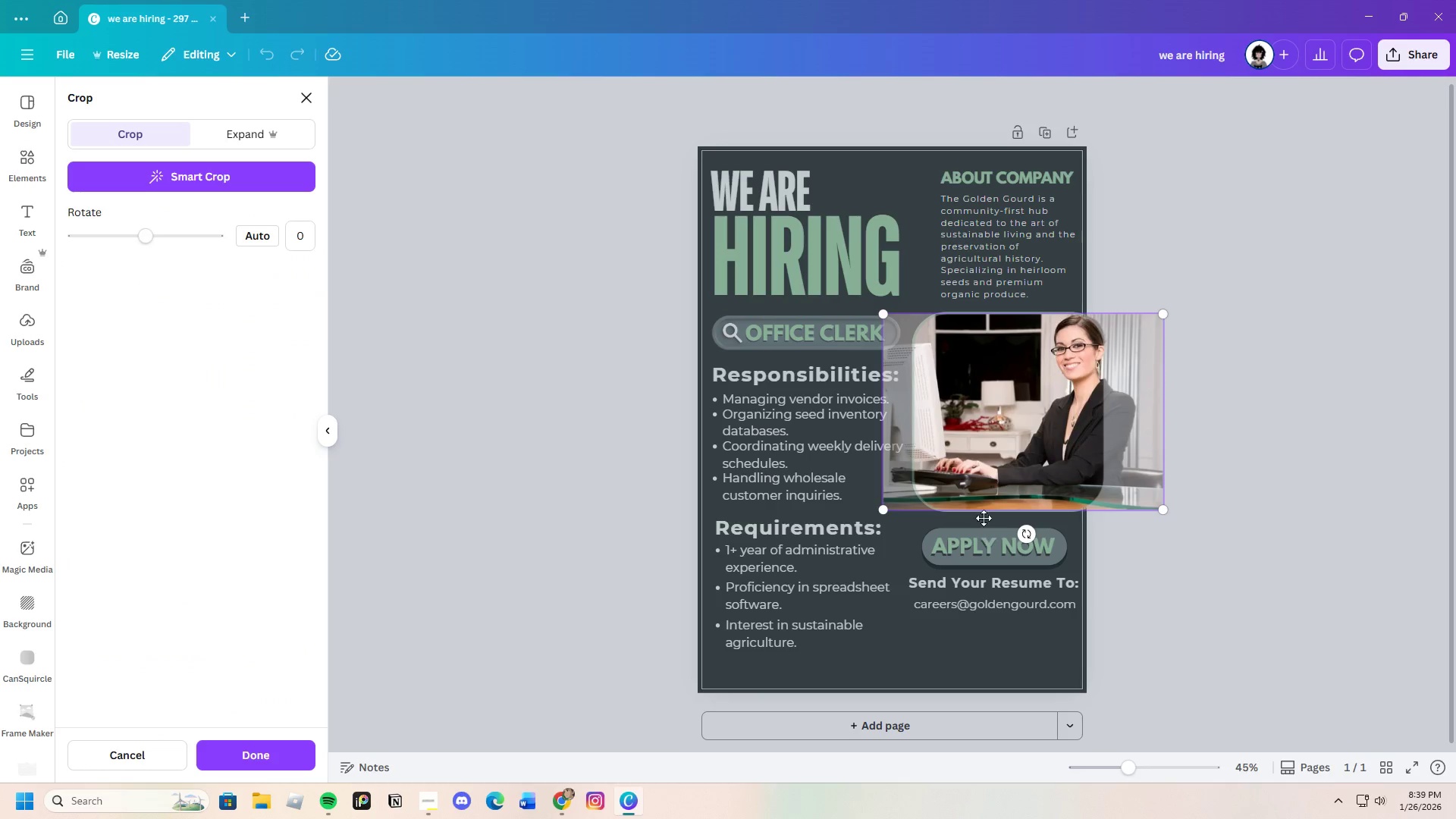 
key(Enter)
 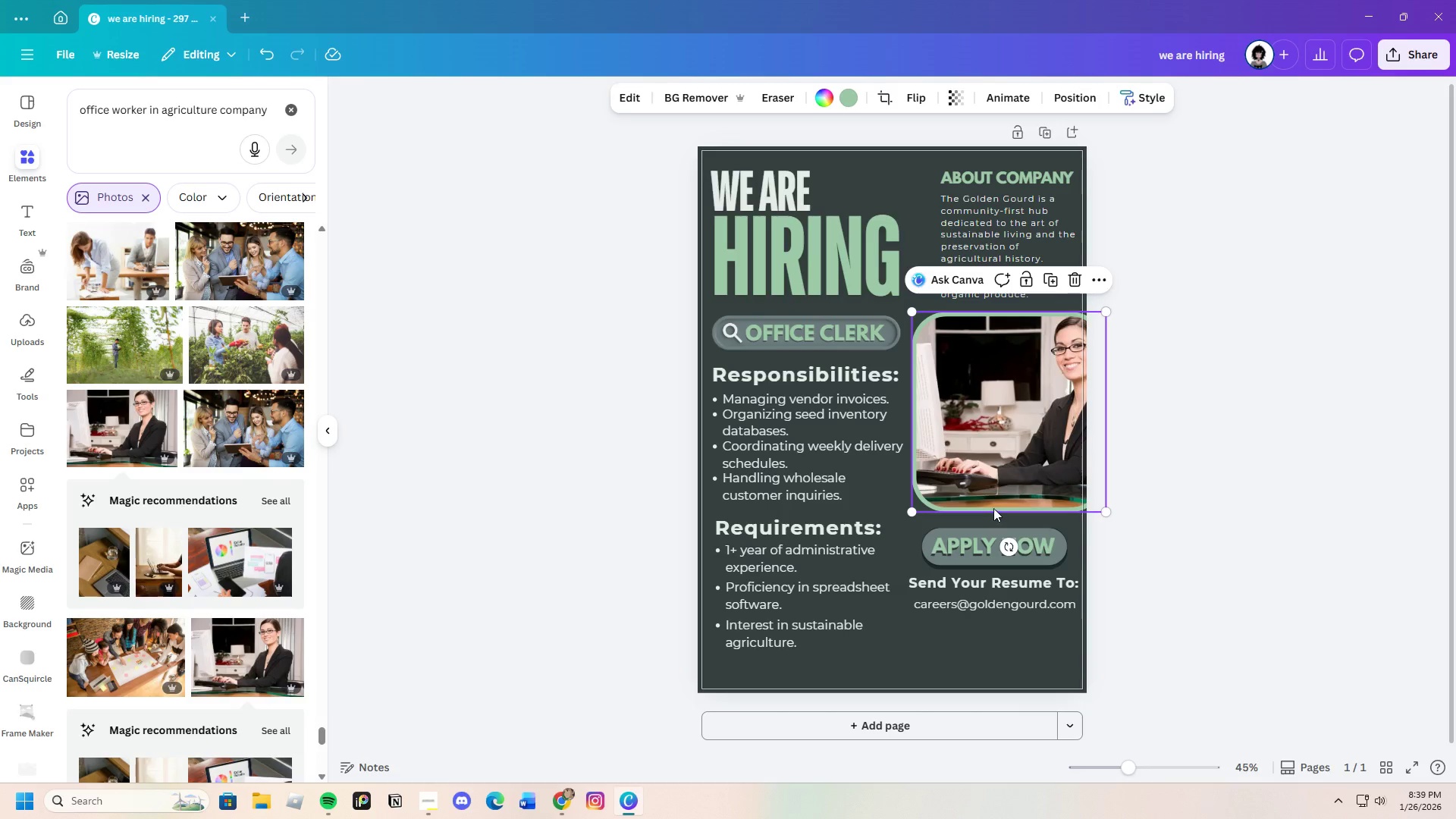 
left_click([990, 453])
 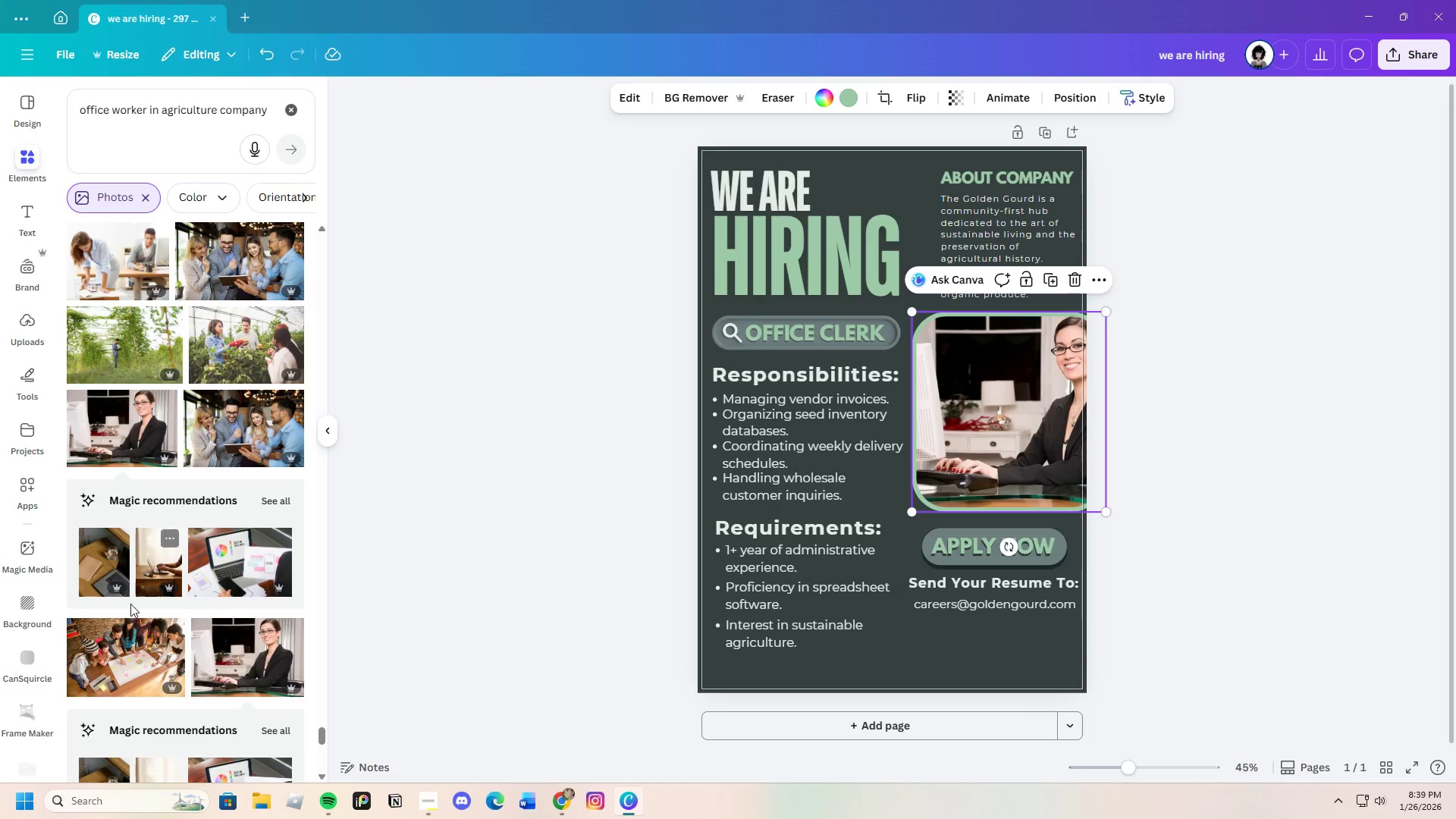 
scroll: coordinate [159, 683], scroll_direction: down, amount: 7.0
 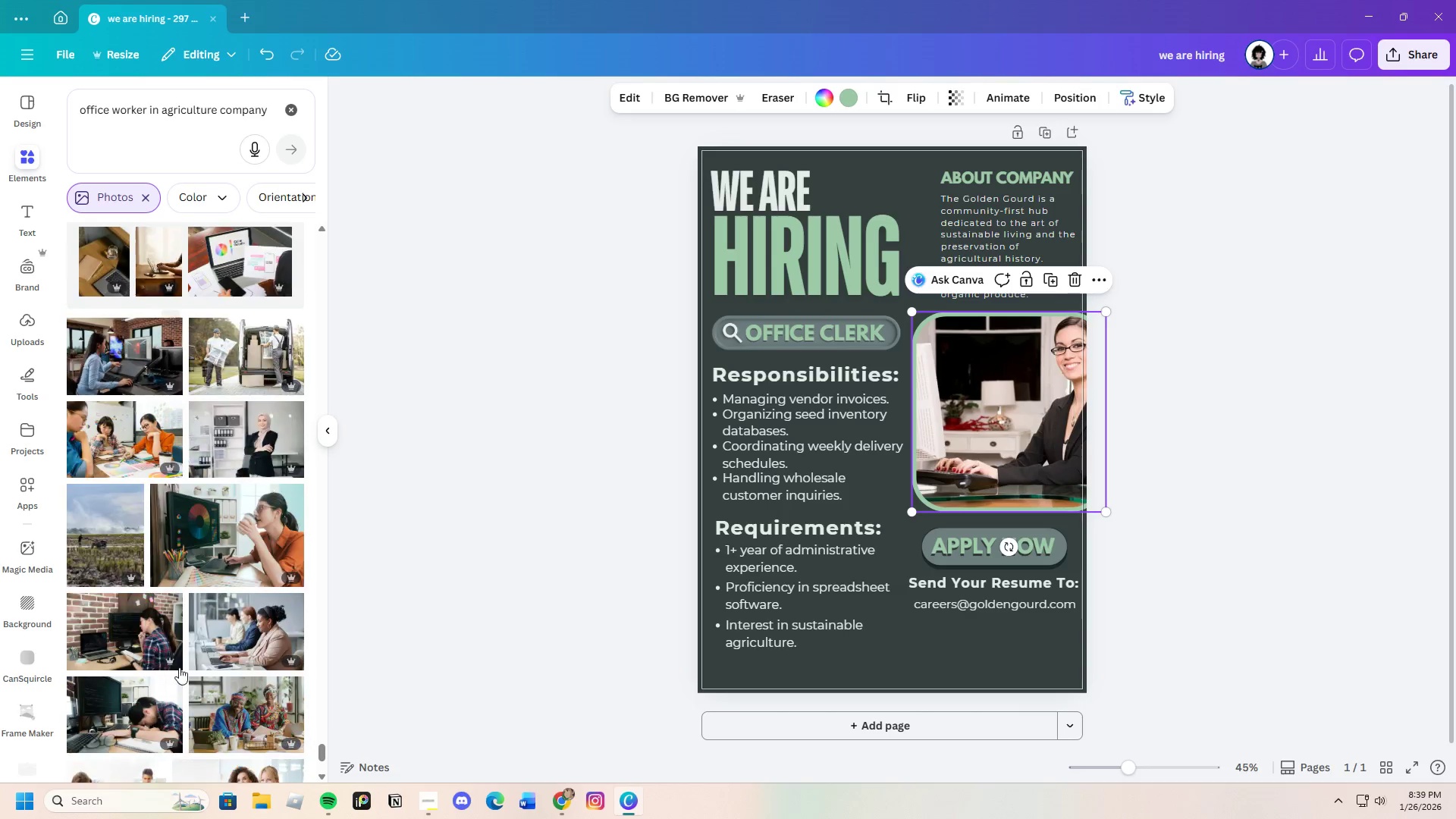 
mouse_move([193, 646])
 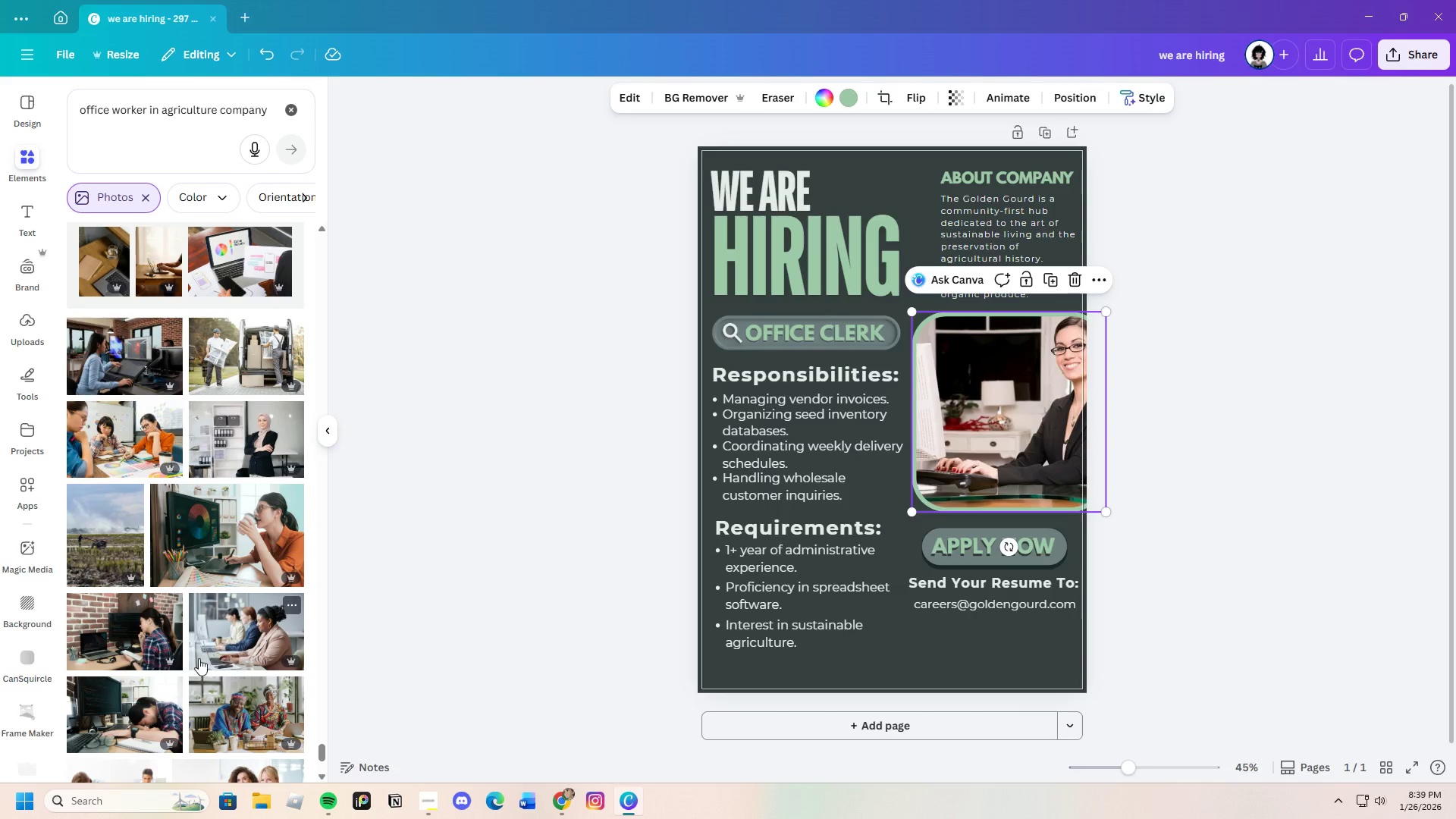 
left_click([146, 645])
 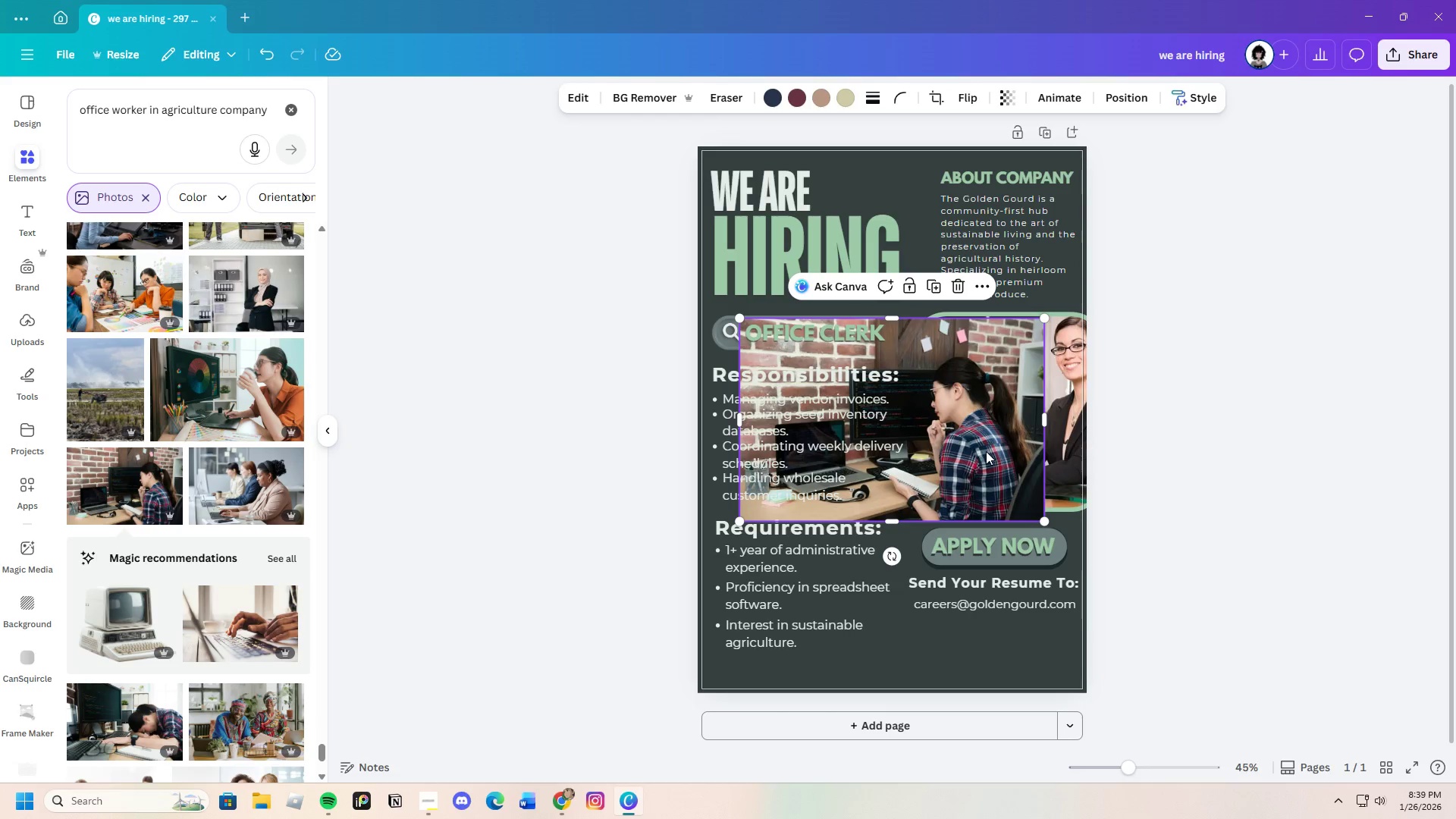 
left_click_drag(start_coordinate=[983, 445], to_coordinate=[1005, 469])
 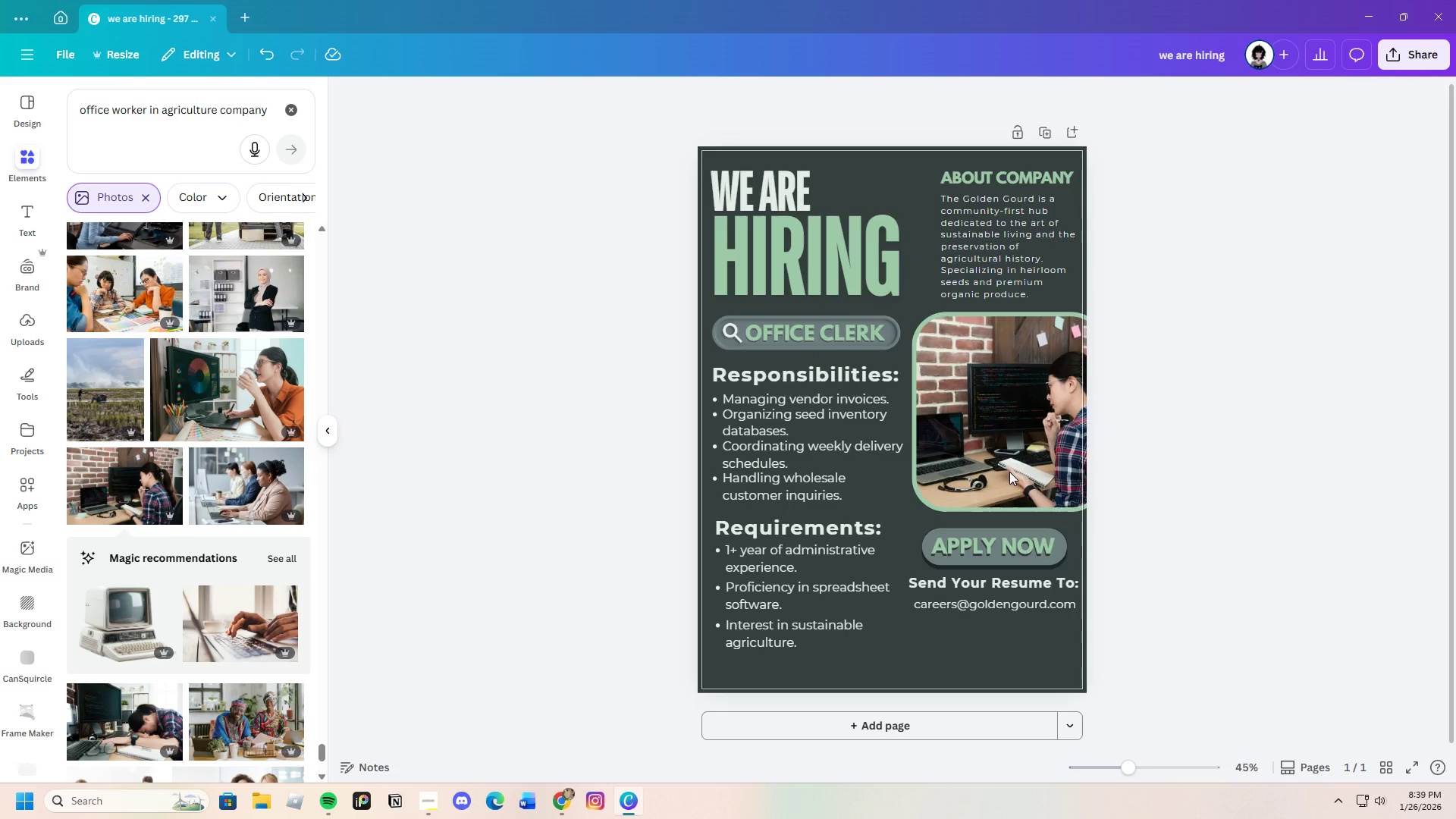 
left_click([1009, 472])
 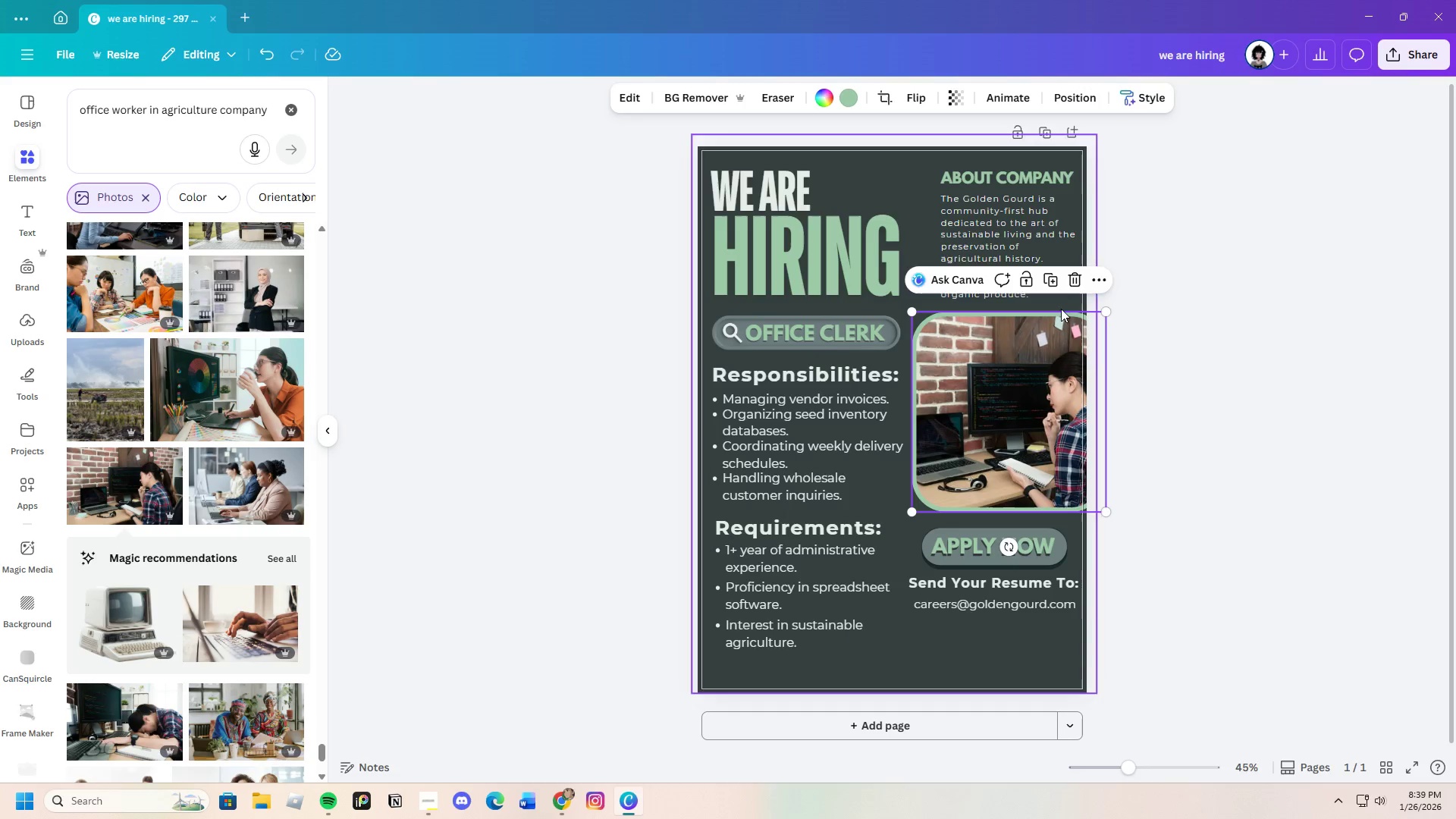 
left_click([1072, 276])
 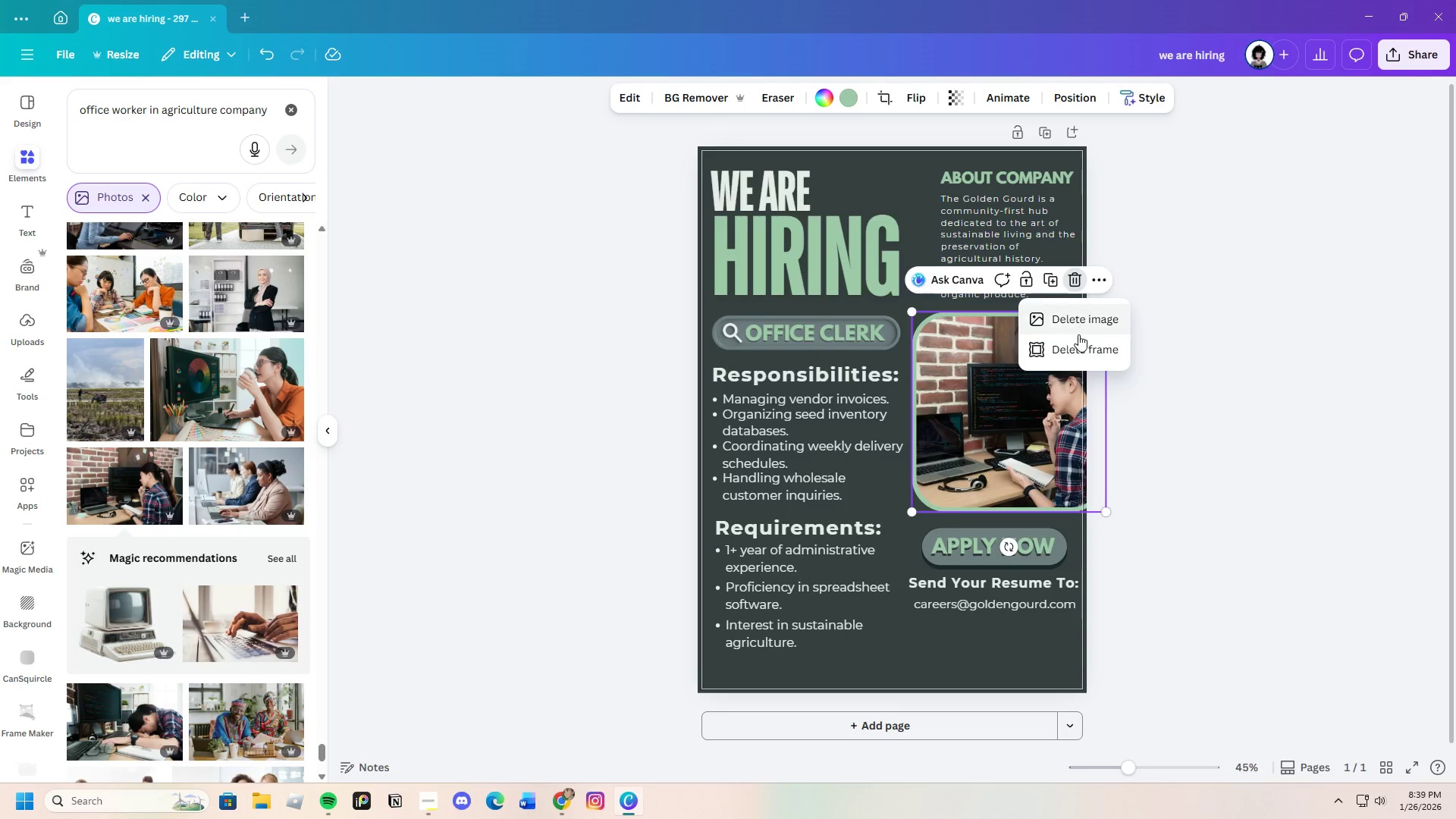 
left_click([1078, 325])
 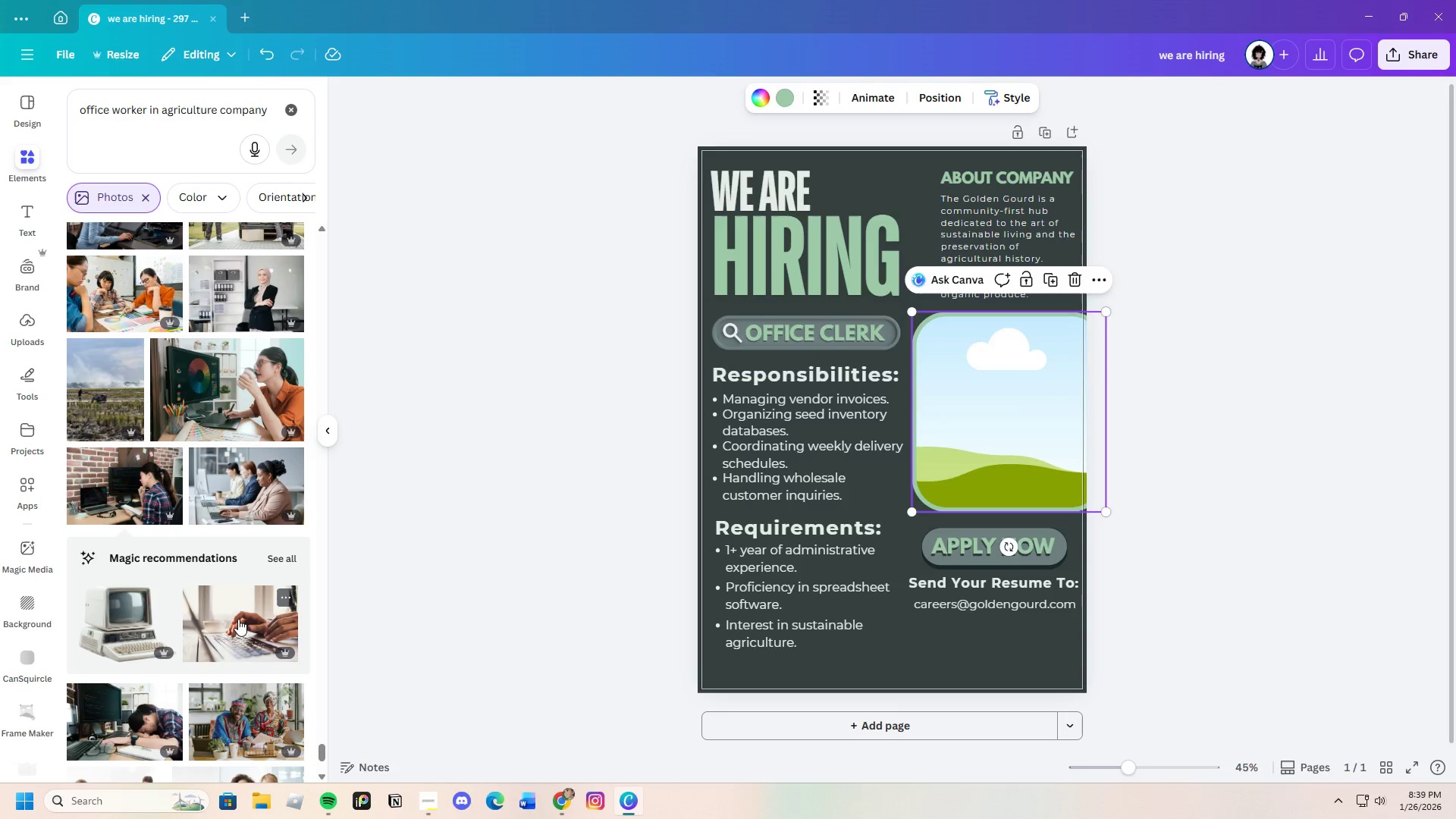 
scroll: coordinate [237, 614], scroll_direction: down, amount: 15.0
 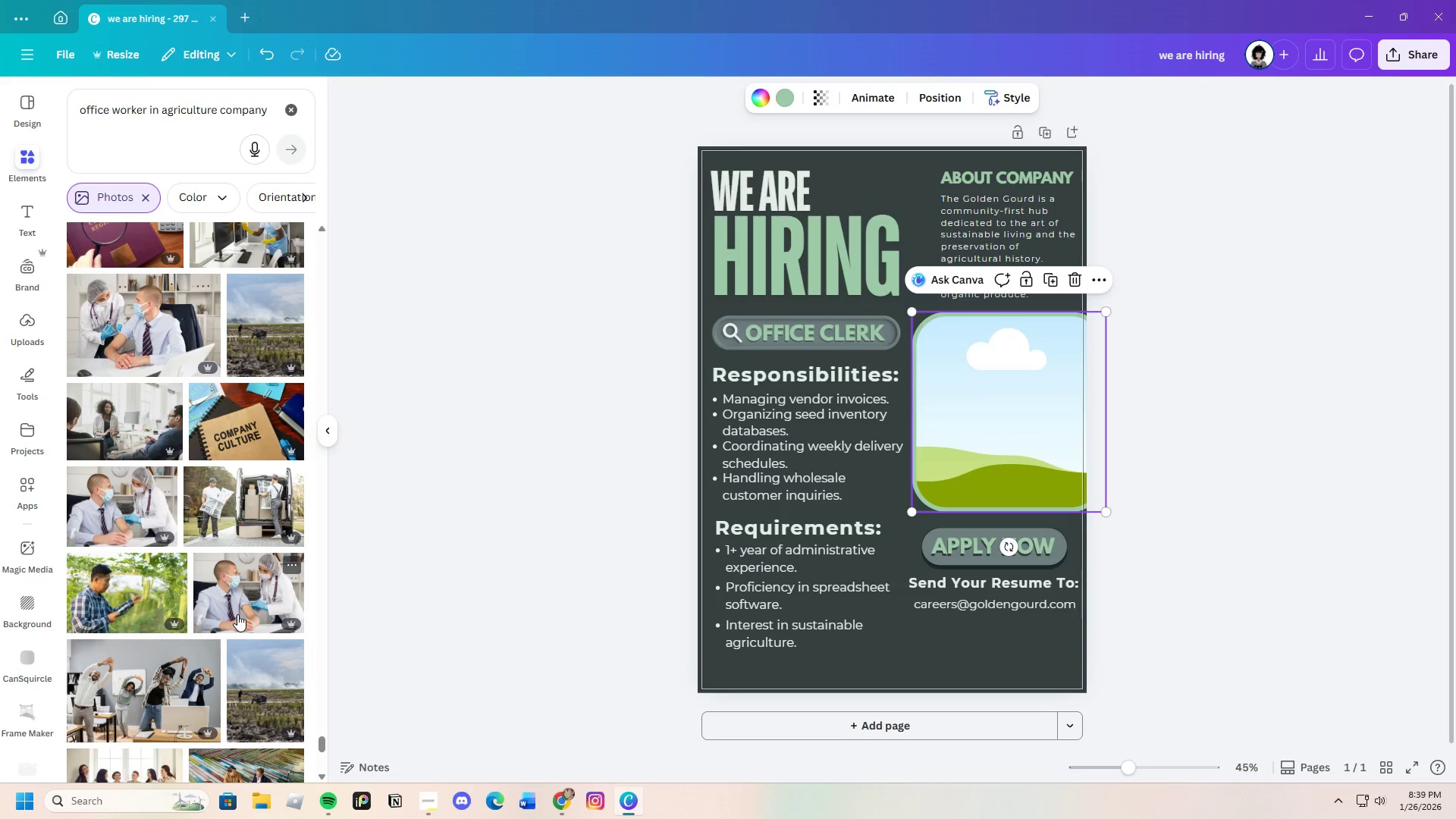 
scroll: coordinate [237, 612], scroll_direction: down, amount: 14.0
 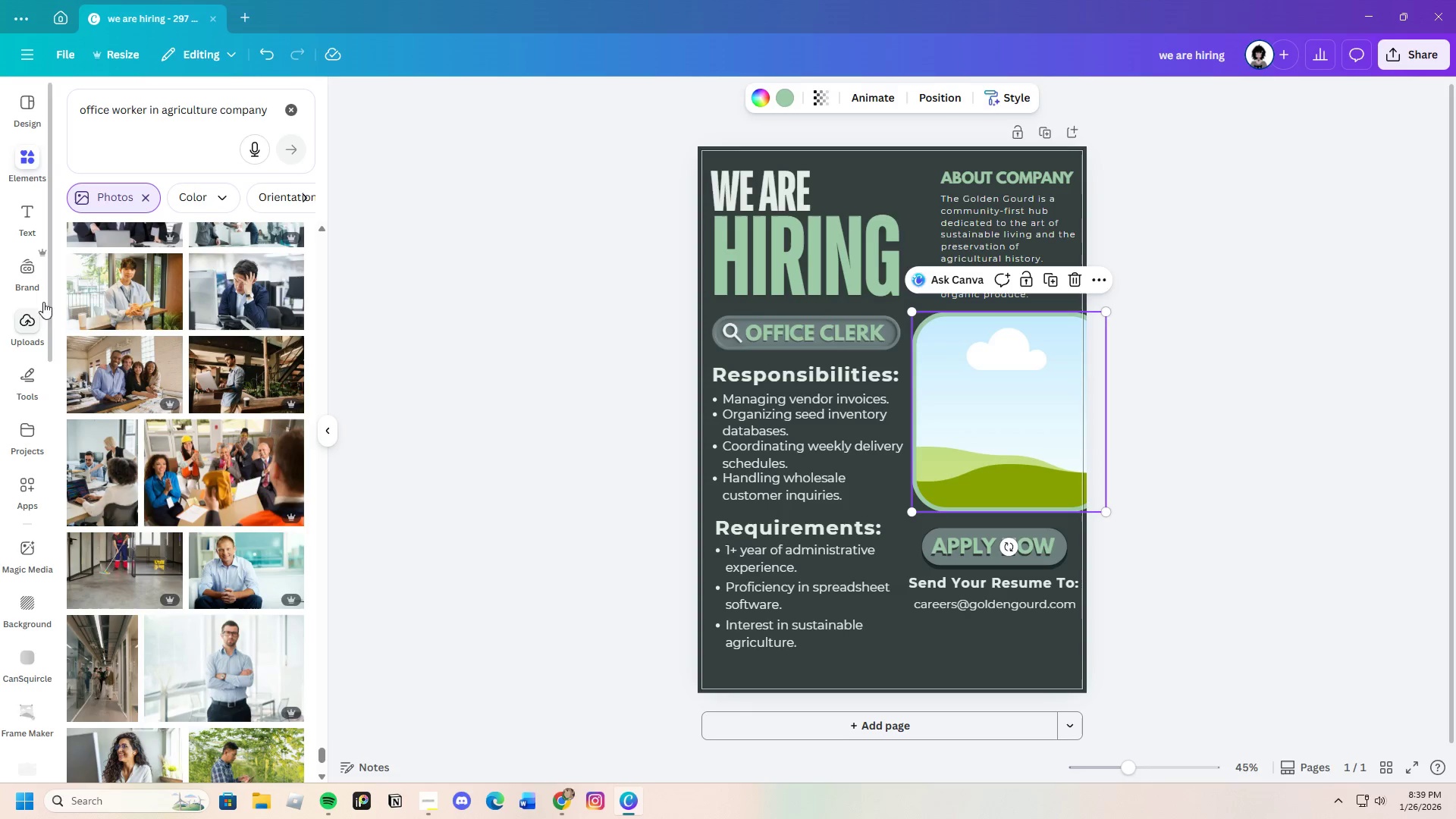 
left_click([129, 300])
 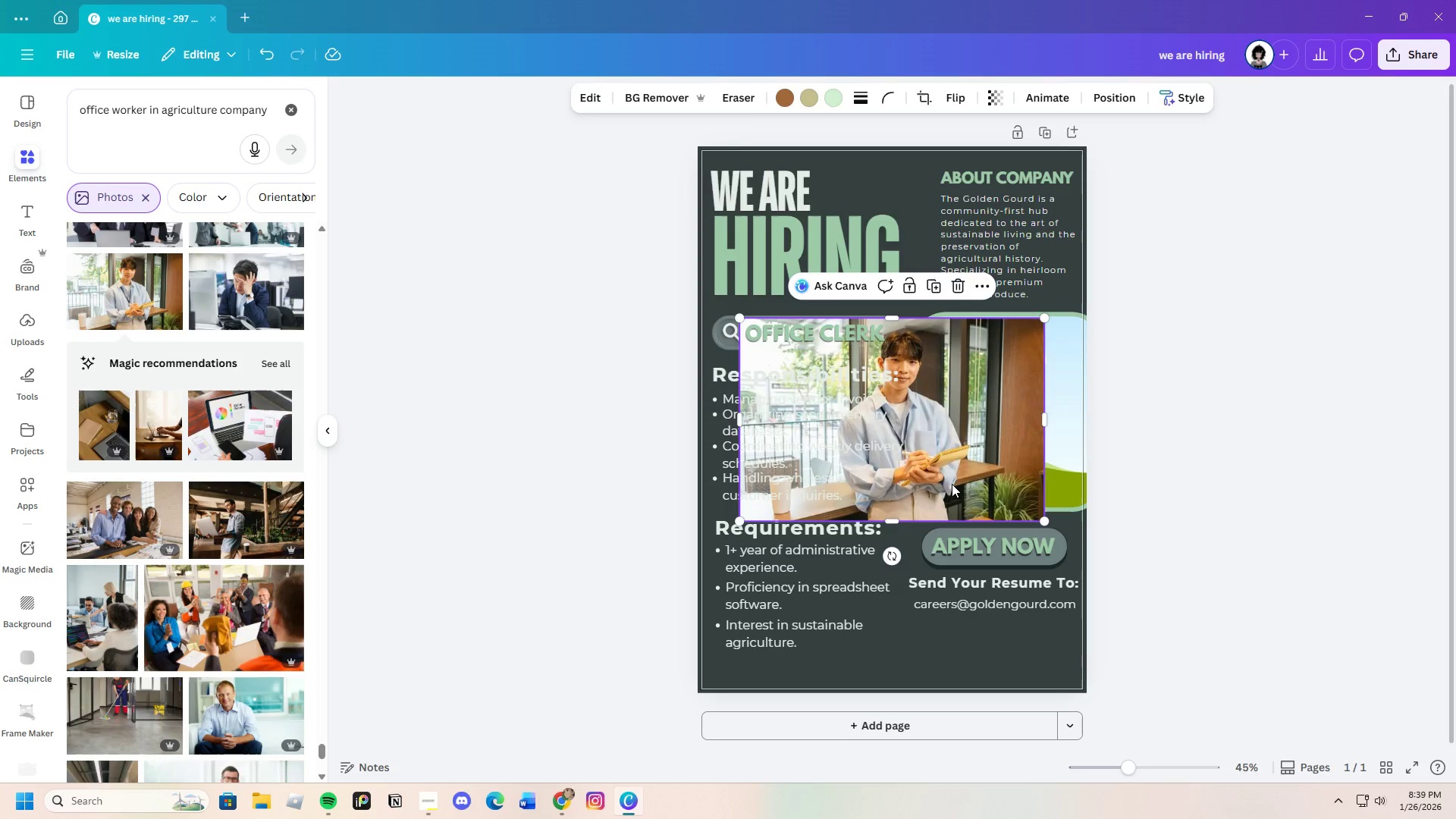 
left_click_drag(start_coordinate=[946, 481], to_coordinate=[1024, 467])
 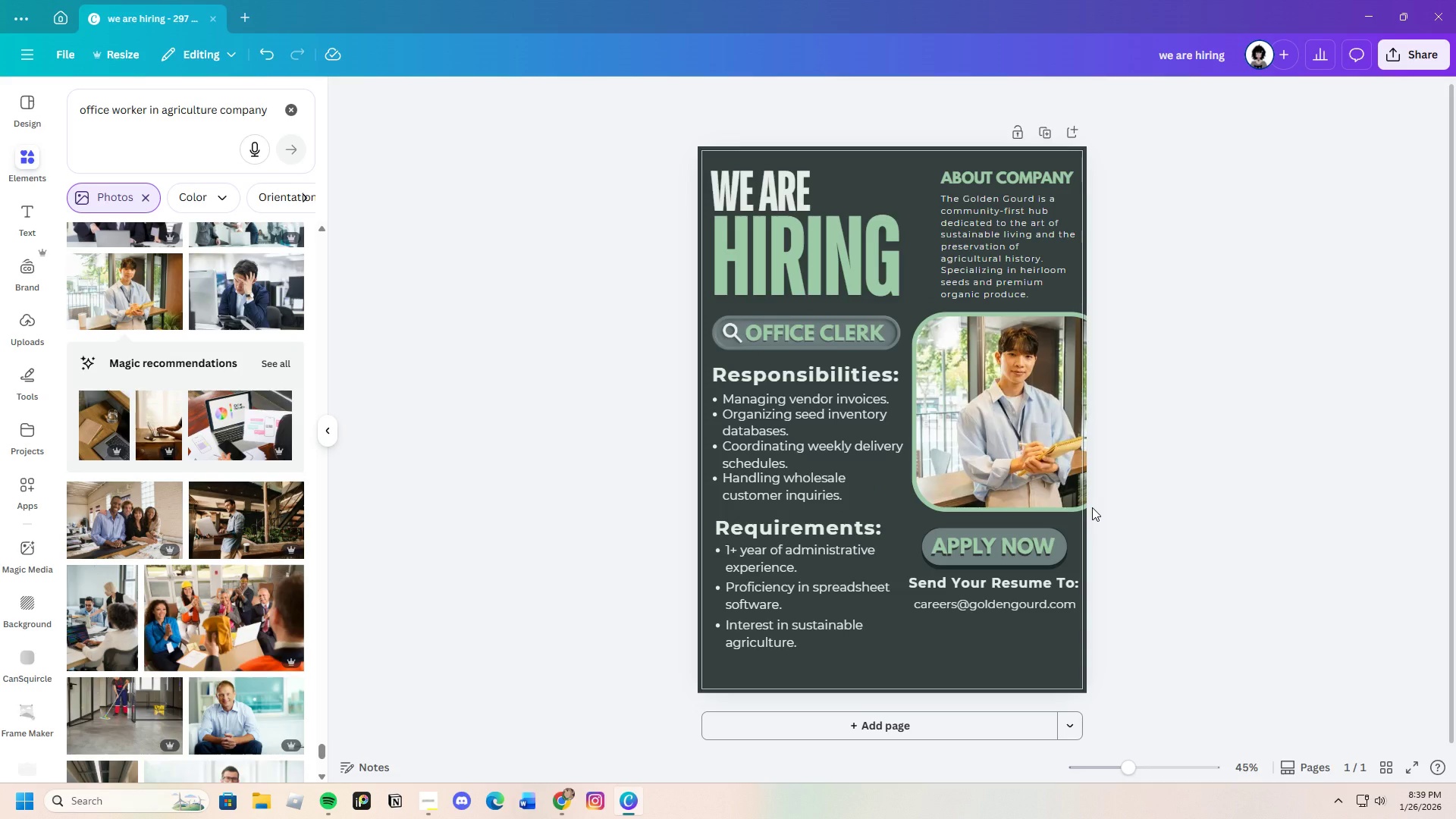 
wait(5.34)
 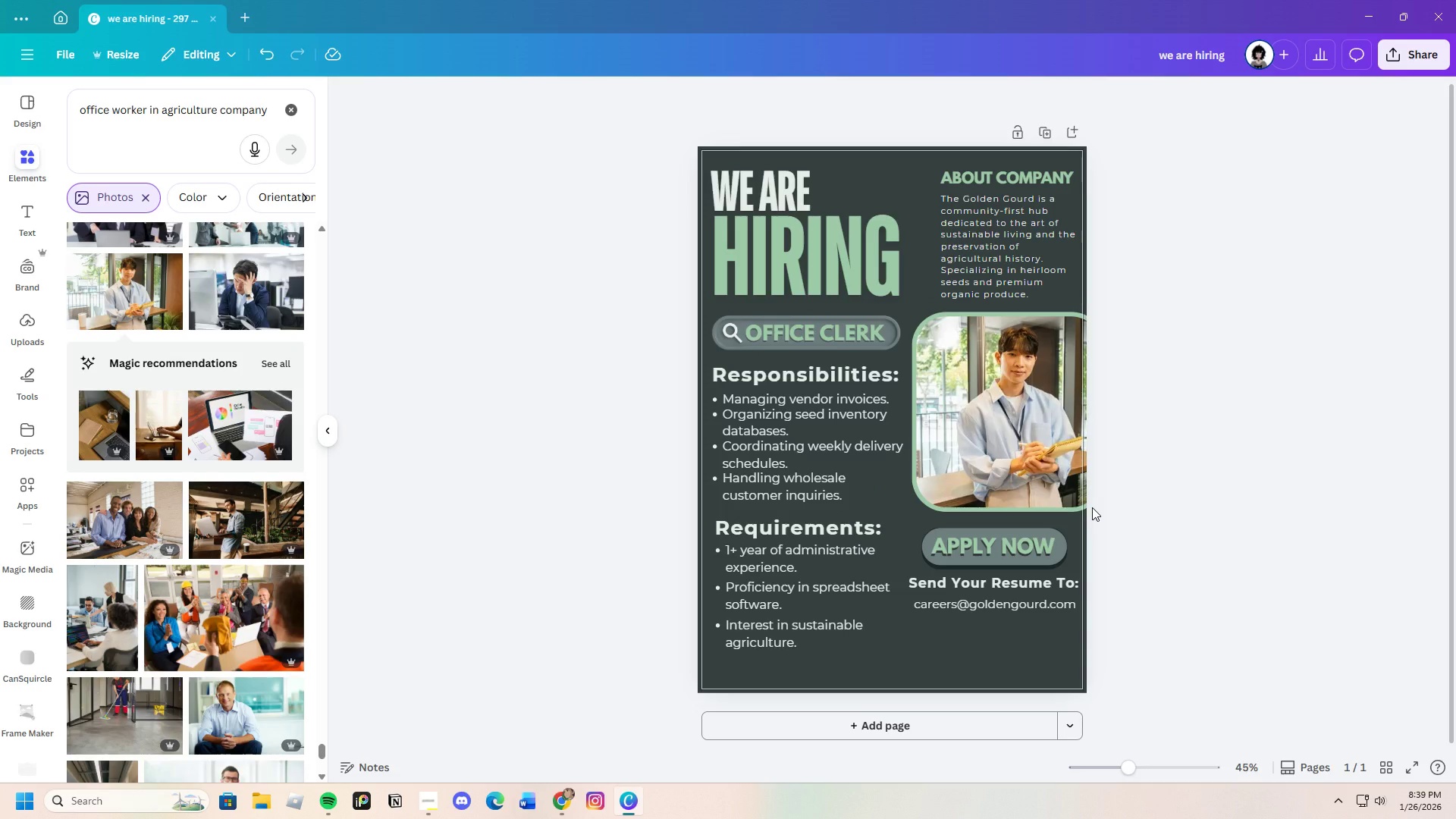 
left_click([1002, 453])
 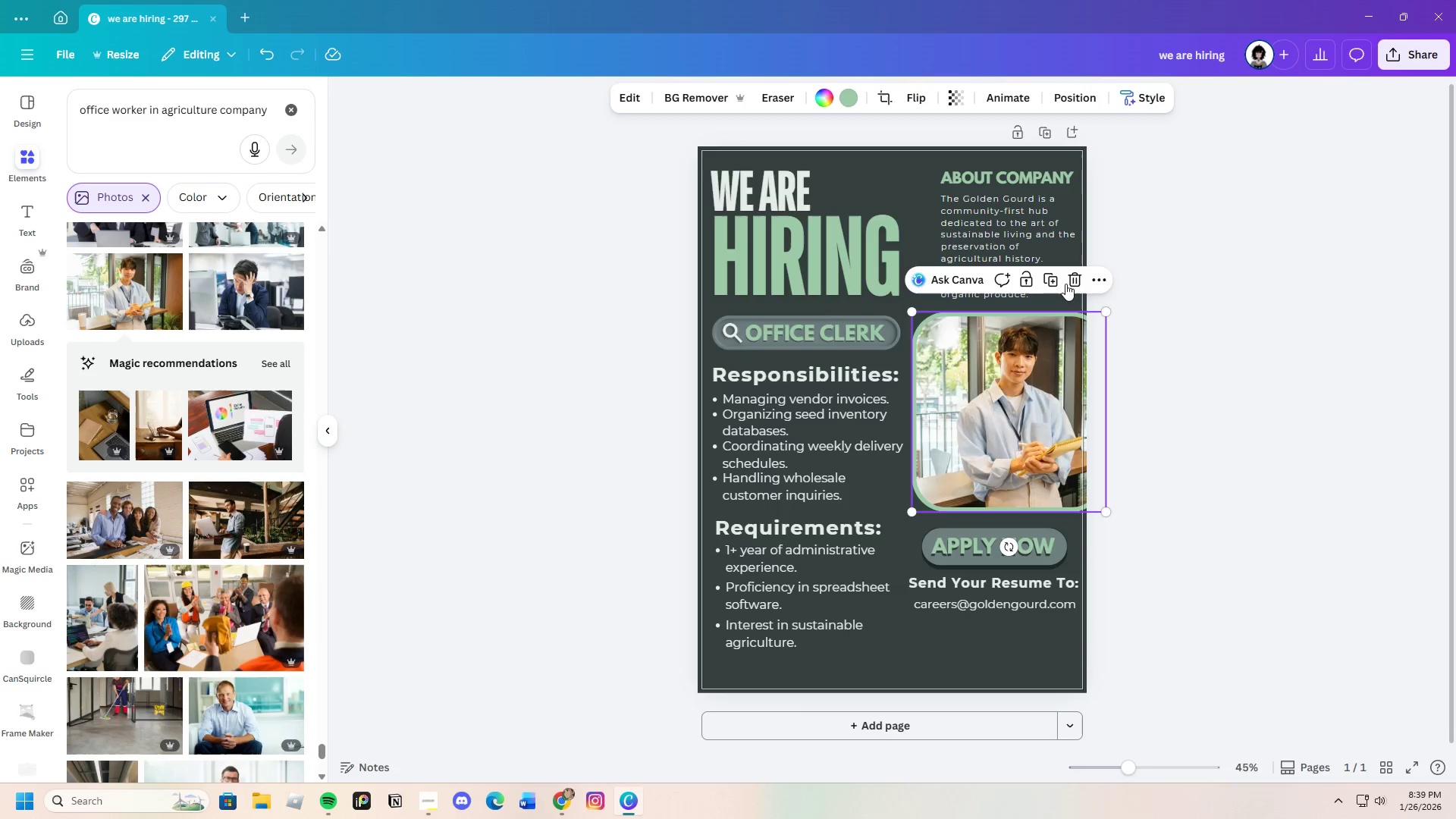 
left_click([1069, 281])
 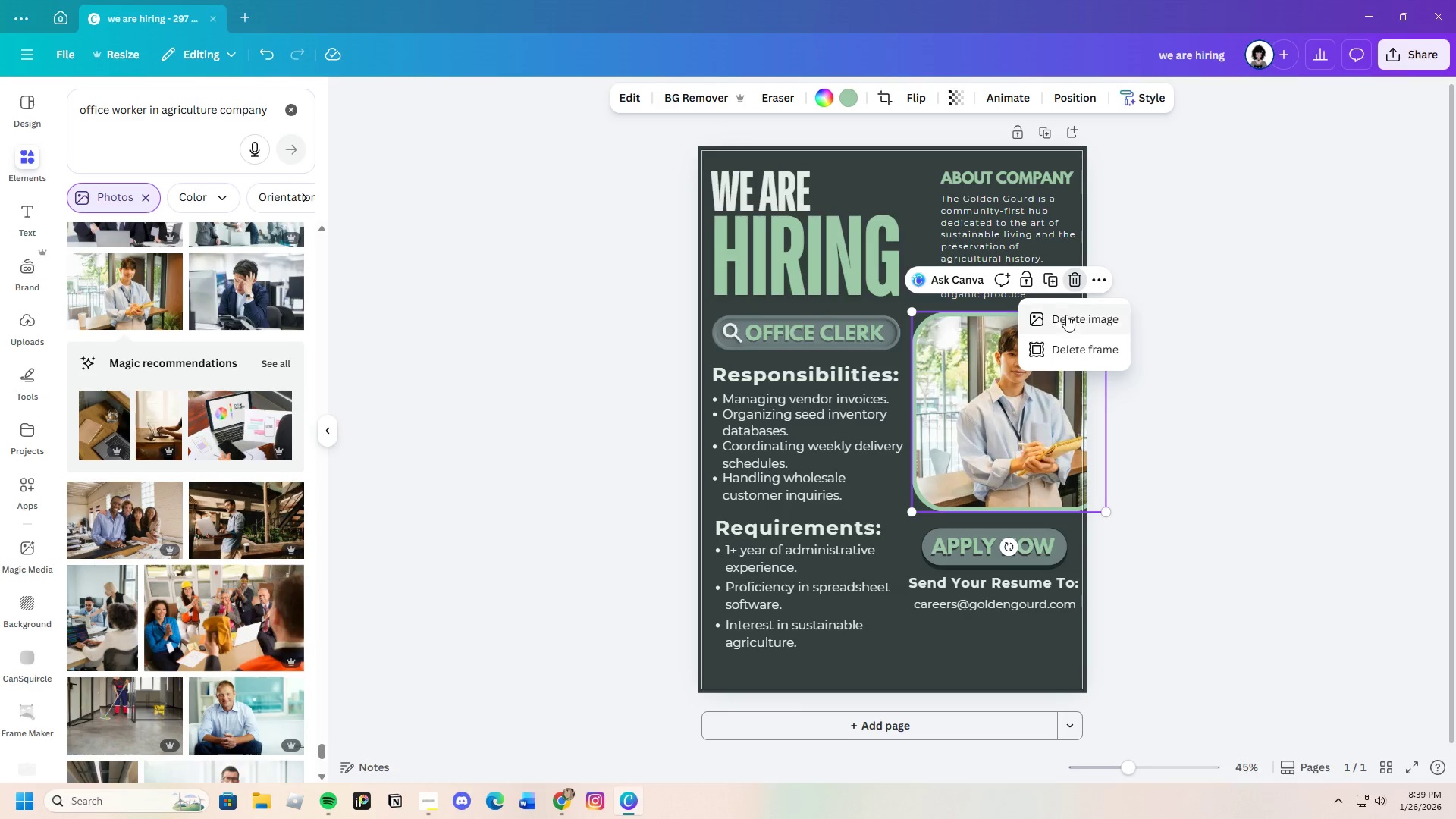 
left_click([1066, 315])
 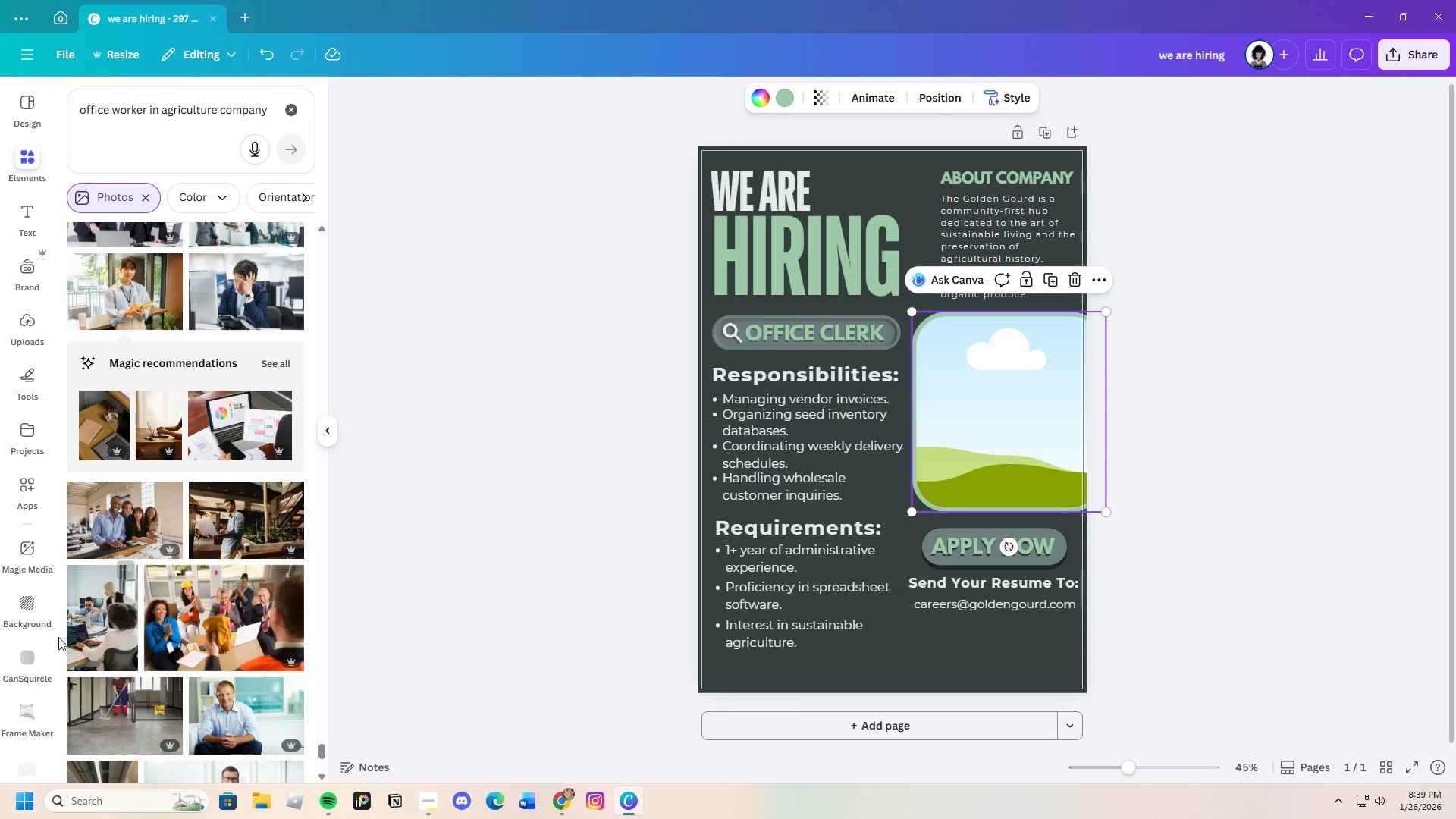 
scroll: coordinate [237, 659], scroll_direction: down, amount: 21.0
 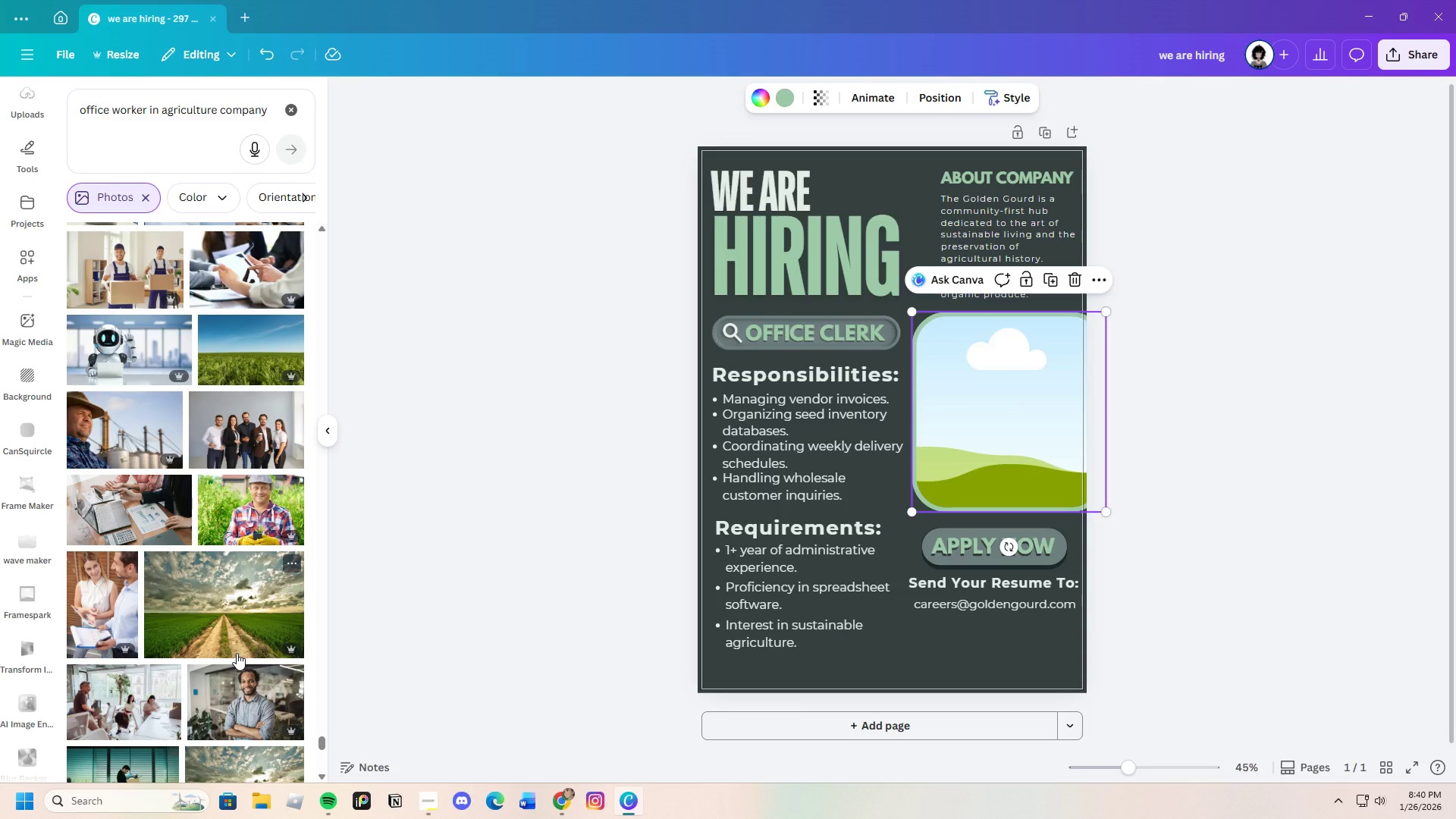 
scroll: coordinate [234, 643], scroll_direction: down, amount: 11.0
 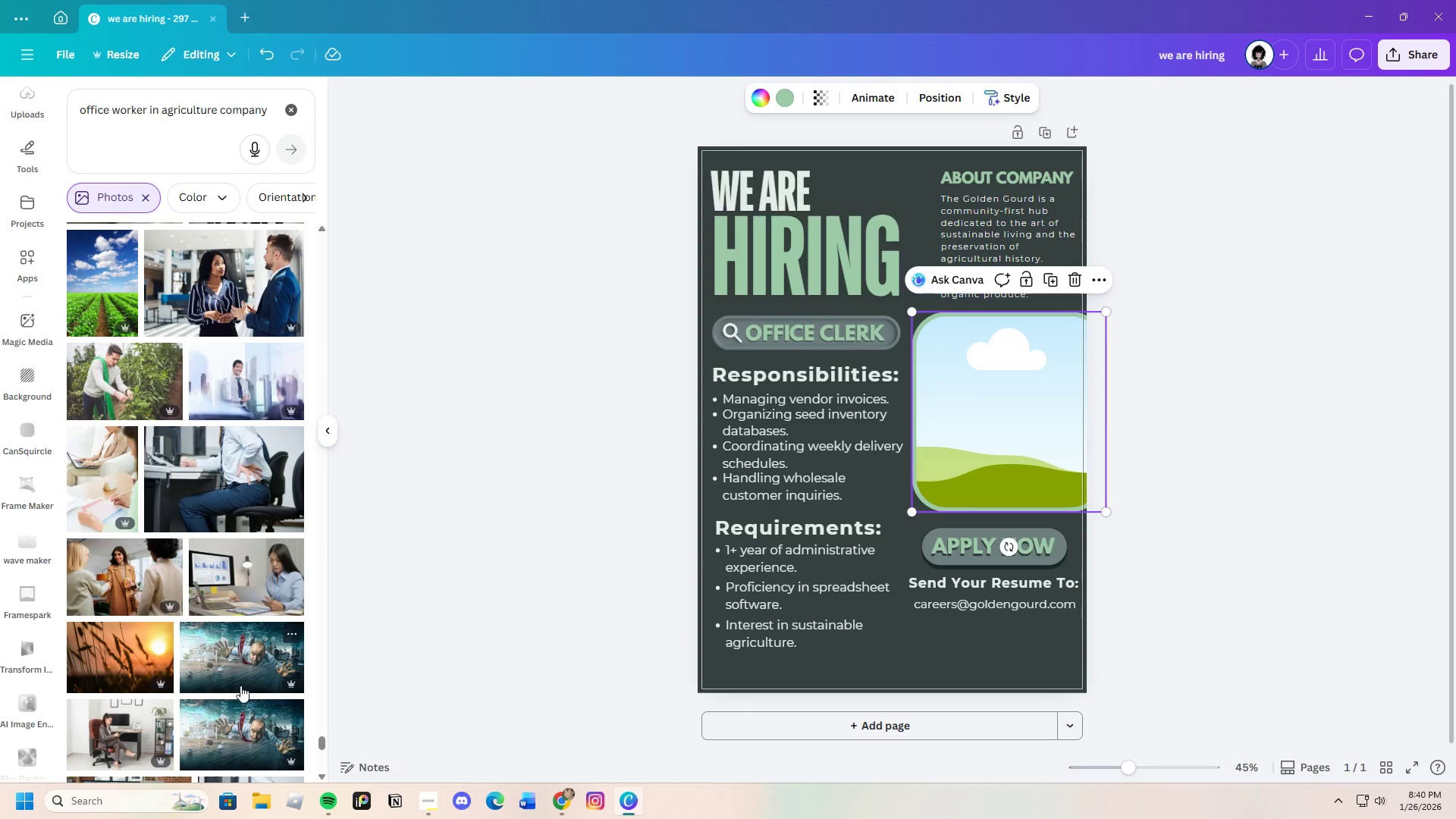 
left_click([235, 605])
 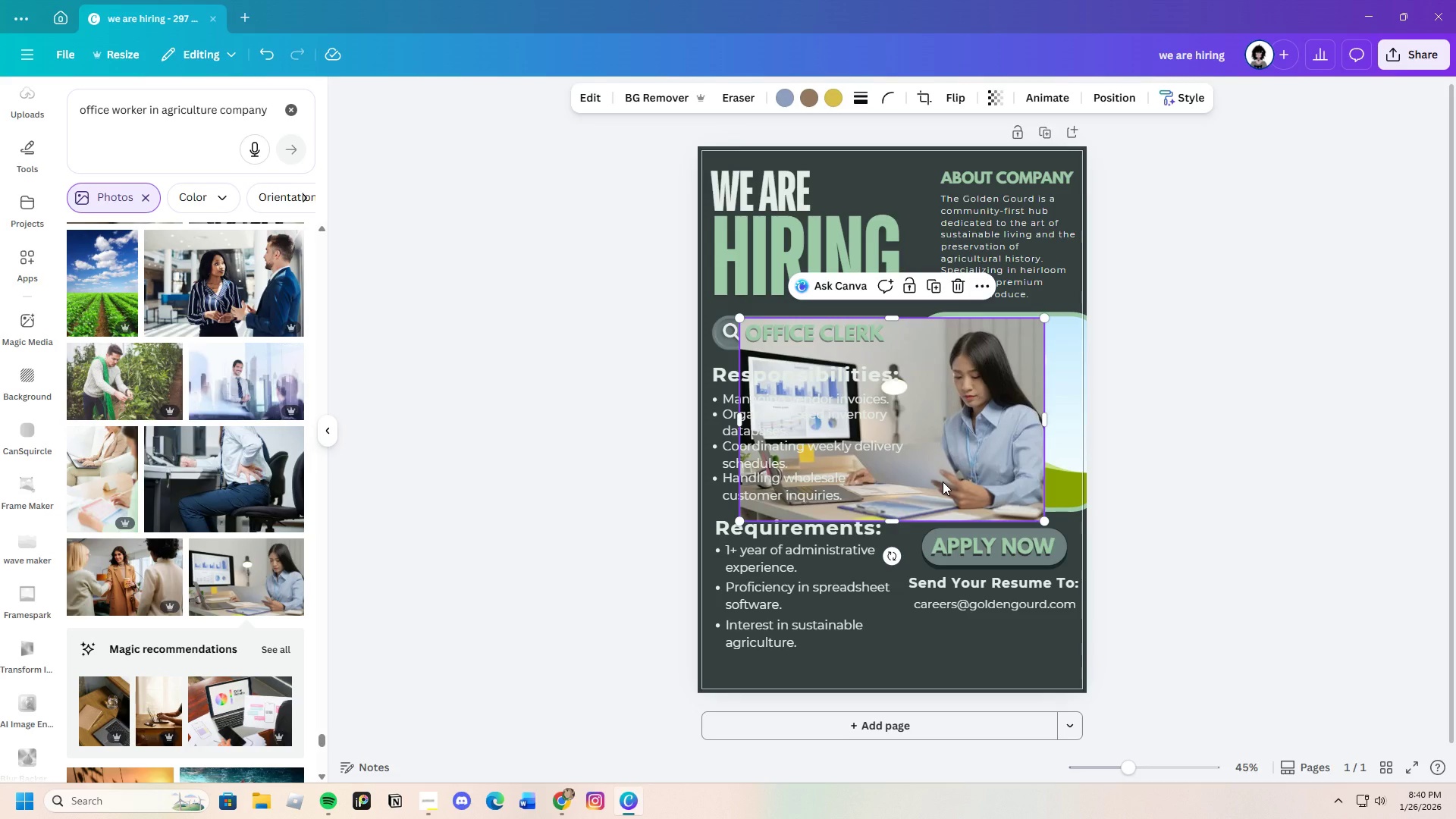 
left_click_drag(start_coordinate=[943, 482], to_coordinate=[1011, 474])
 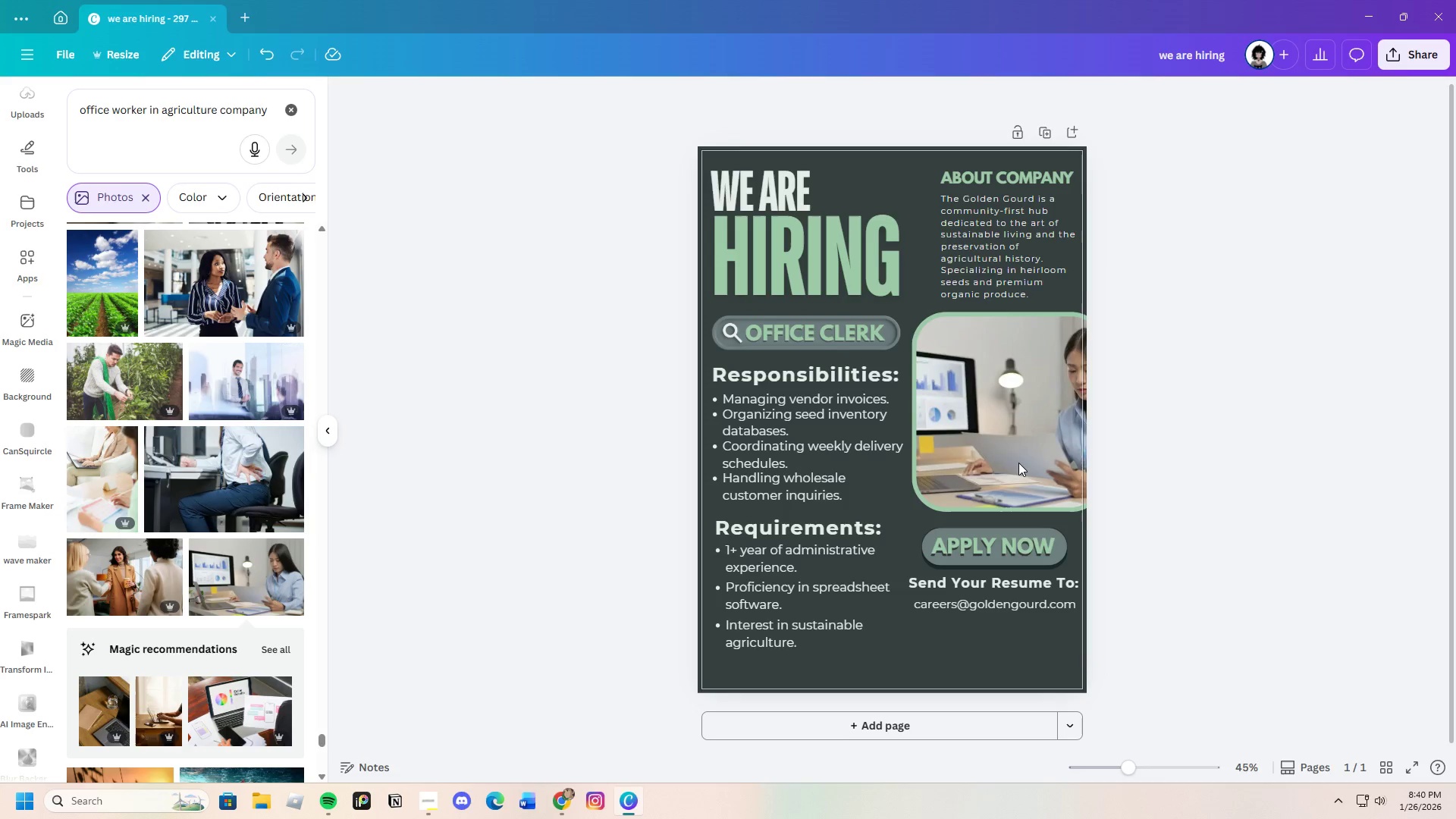 
left_click([1018, 462])
 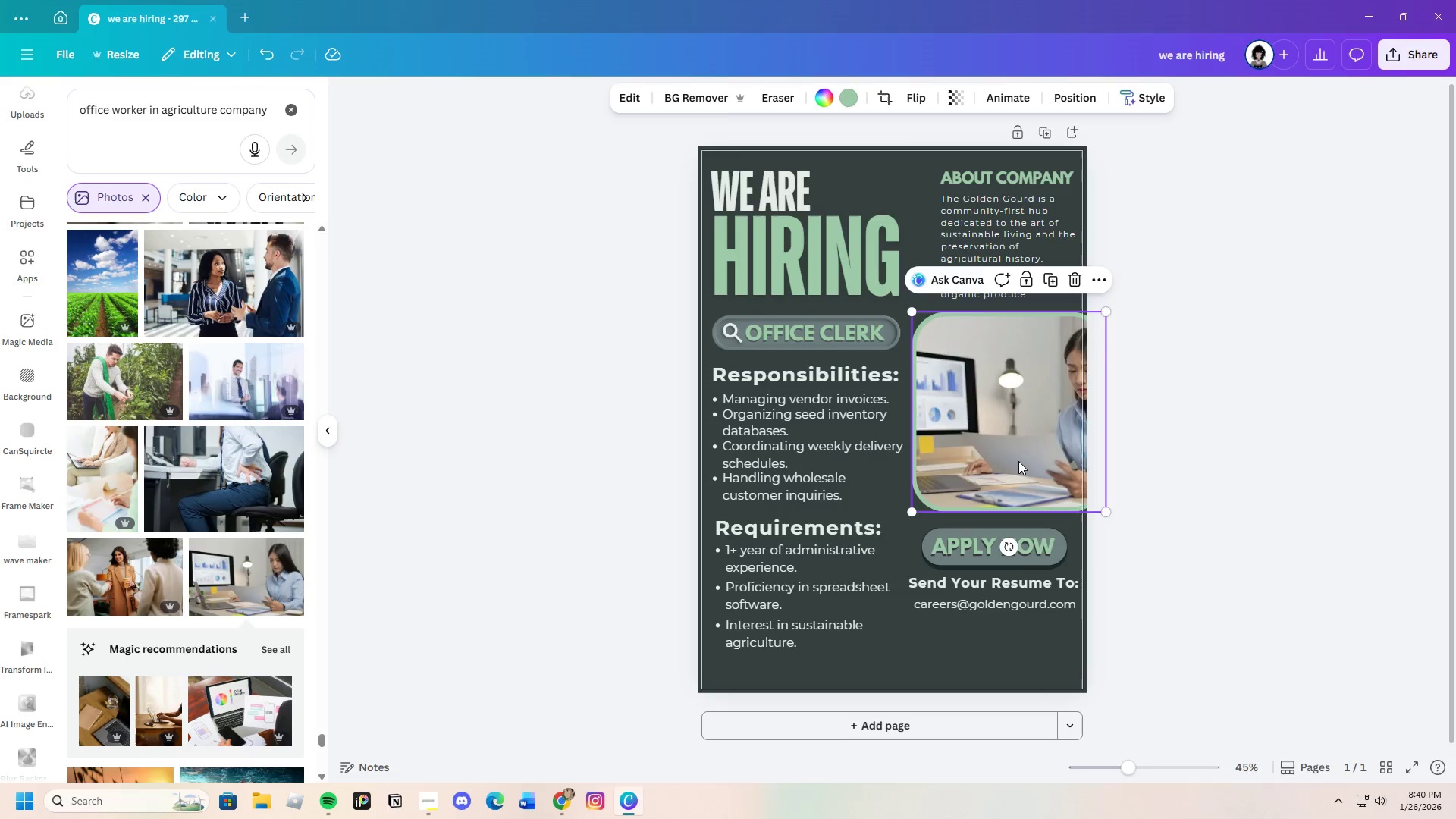 
left_click_drag(start_coordinate=[1018, 461], to_coordinate=[1006, 460])
 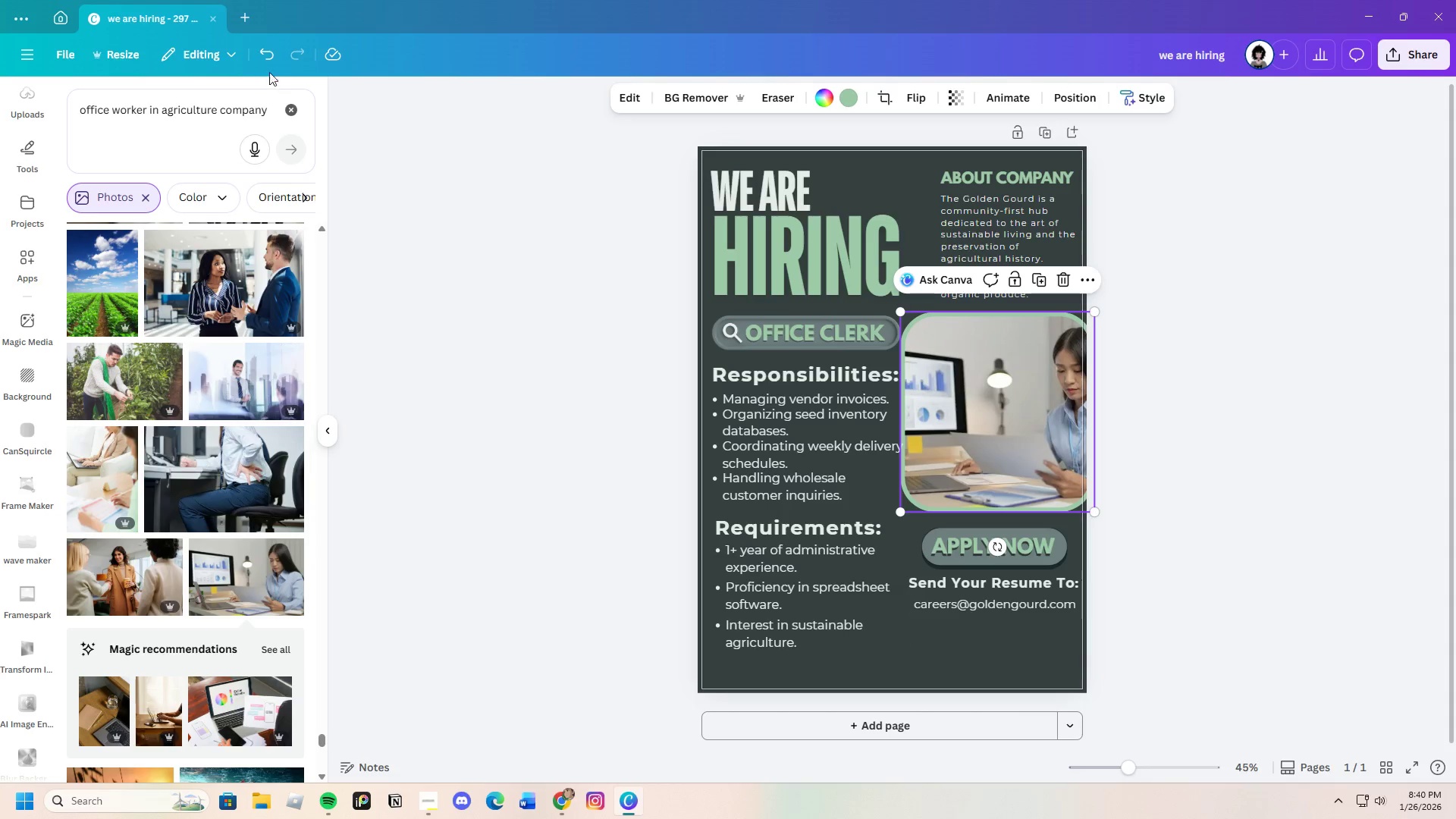 
left_click([265, 52])
 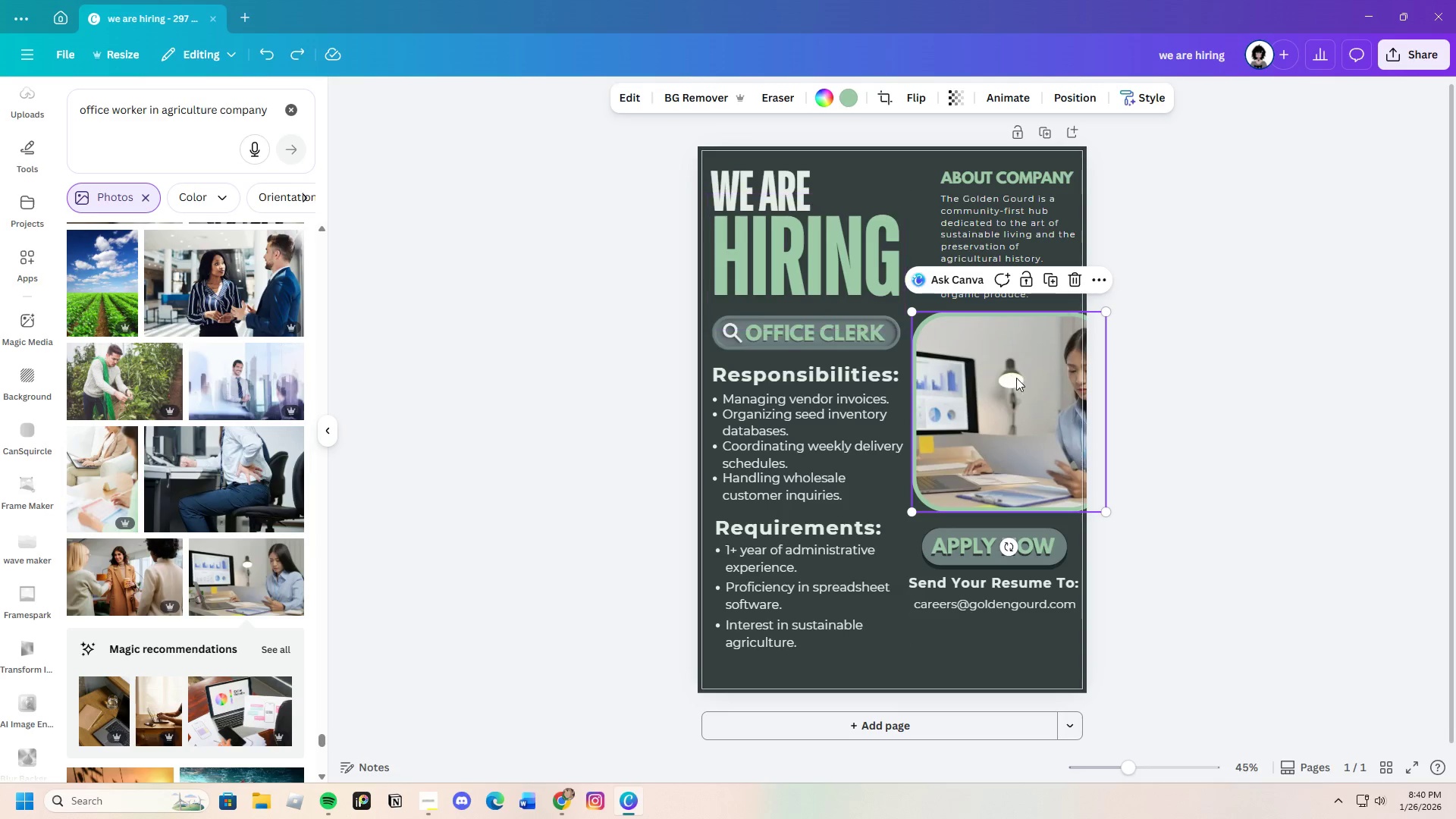 
left_click([1037, 386])
 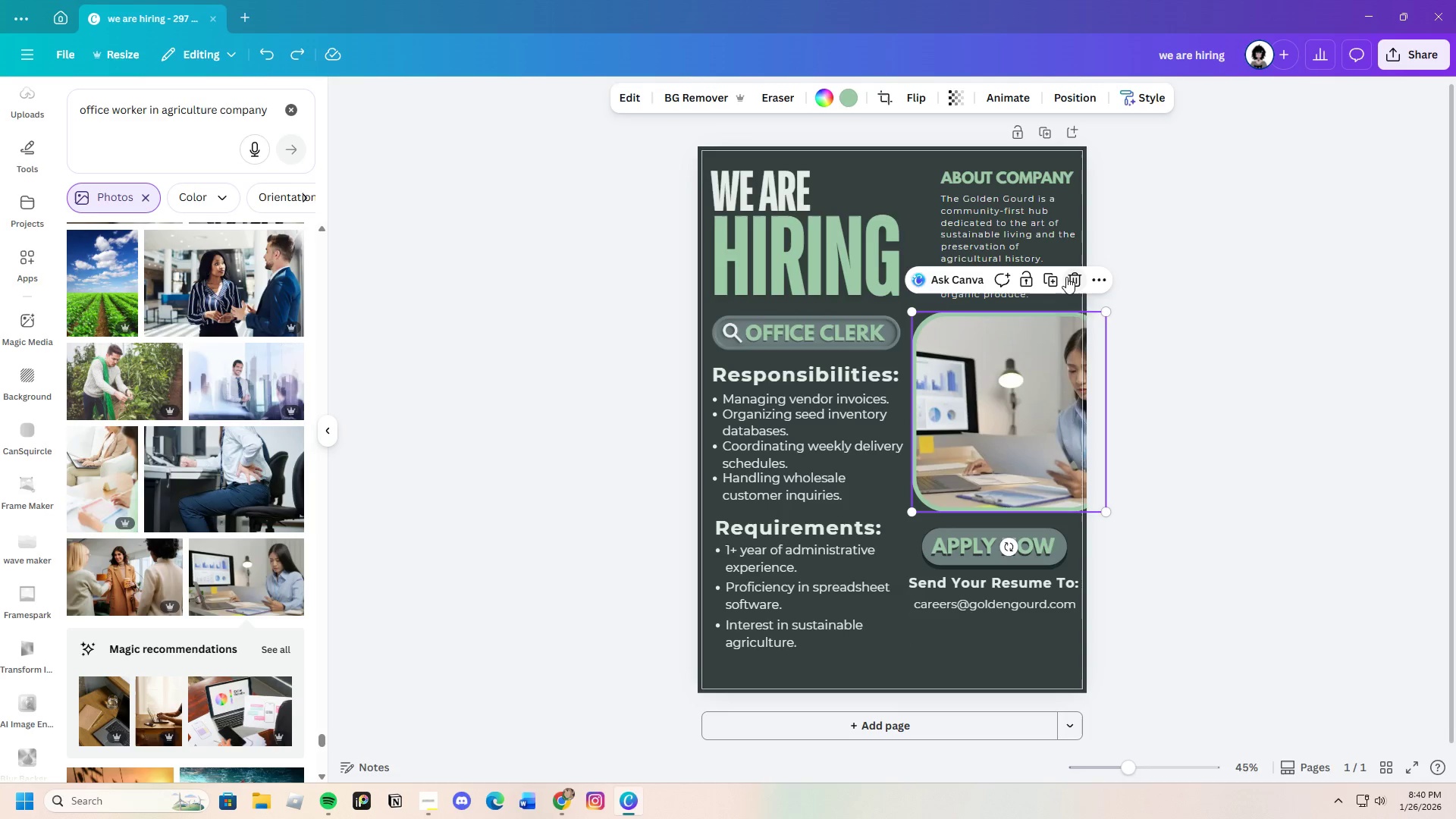 
left_click([1067, 277])
 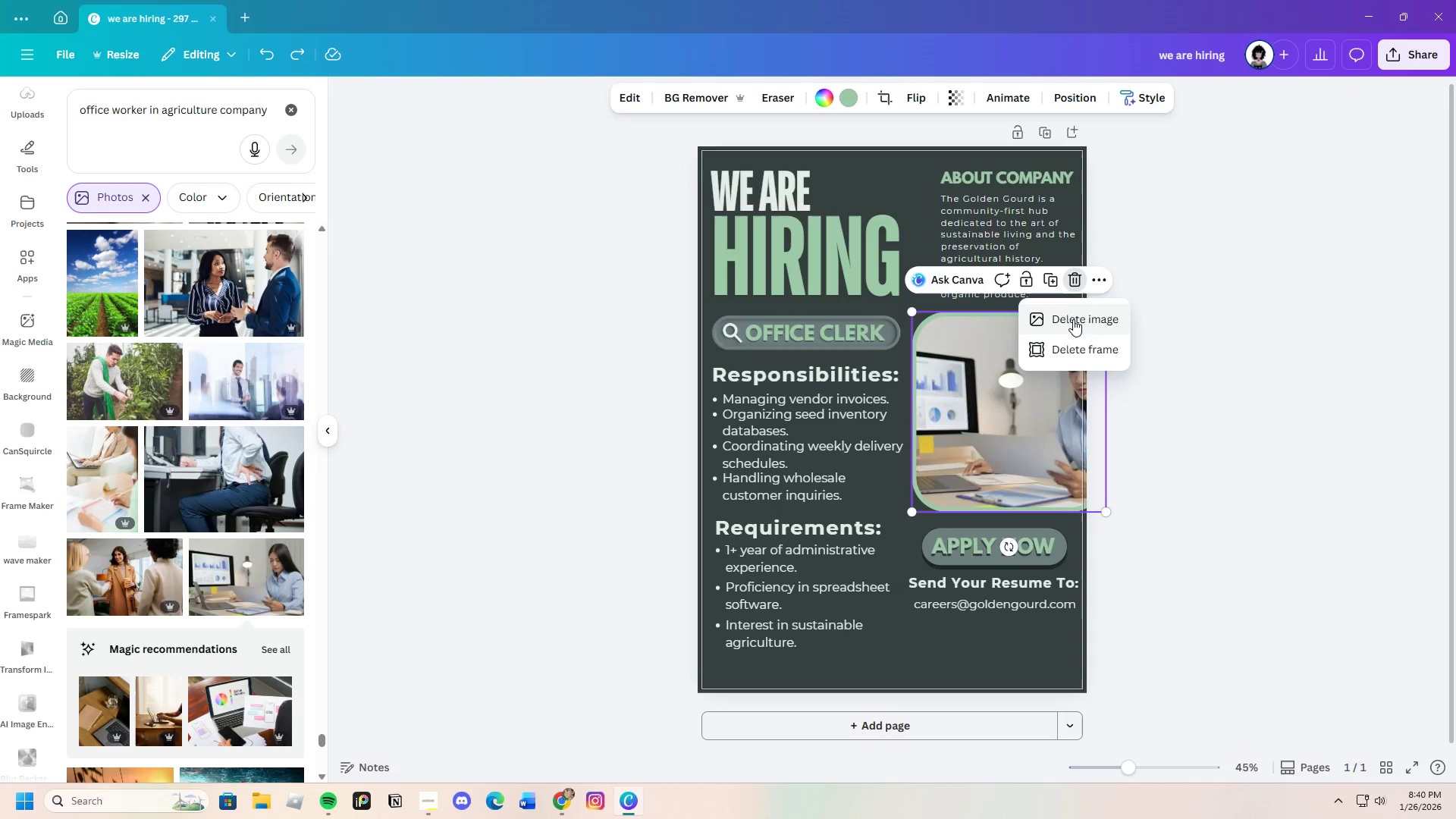 
left_click([1076, 319])
 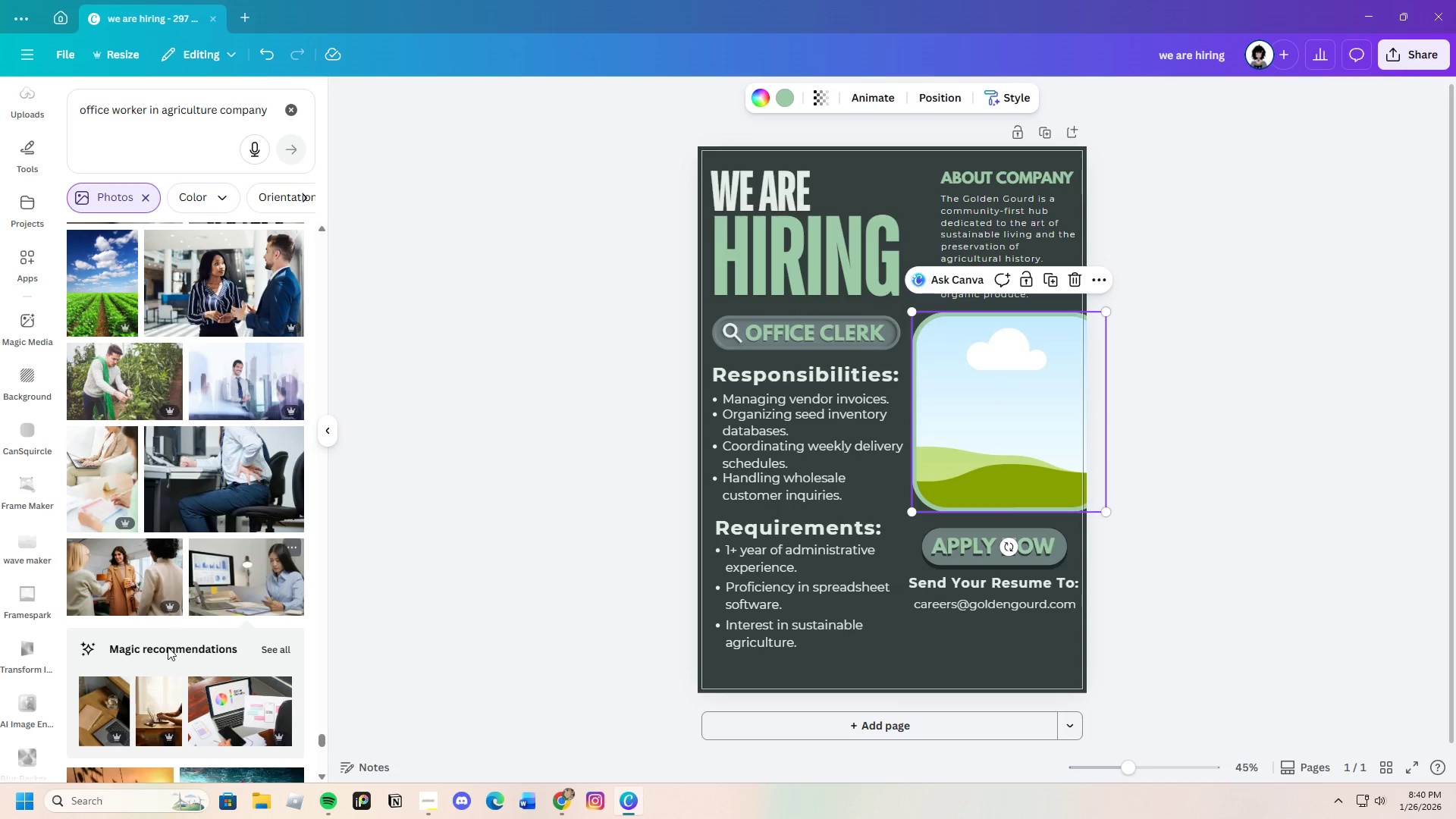 
scroll: coordinate [219, 635], scroll_direction: down, amount: 21.0
 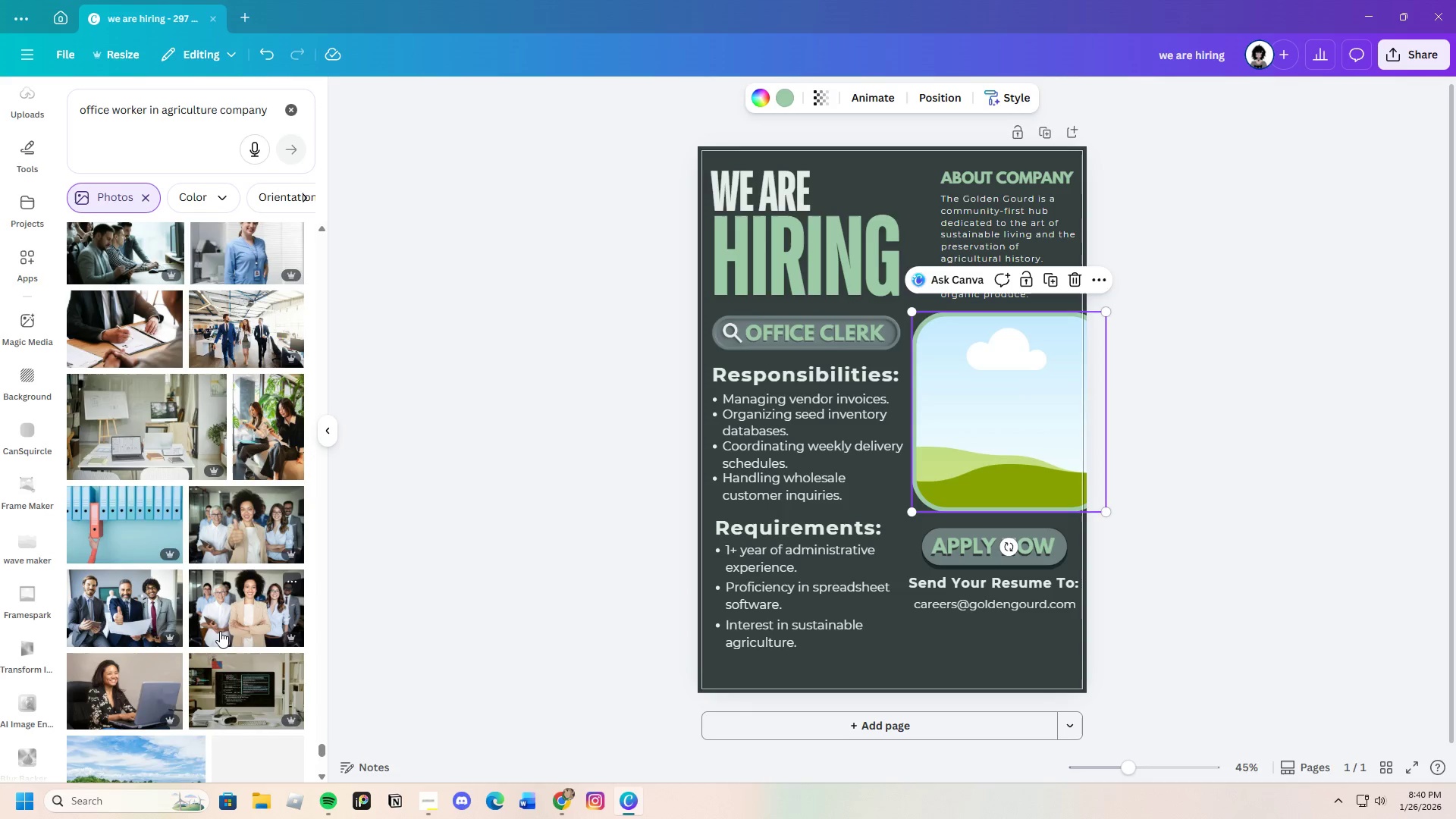 
scroll: coordinate [220, 631], scroll_direction: down, amount: 10.0
 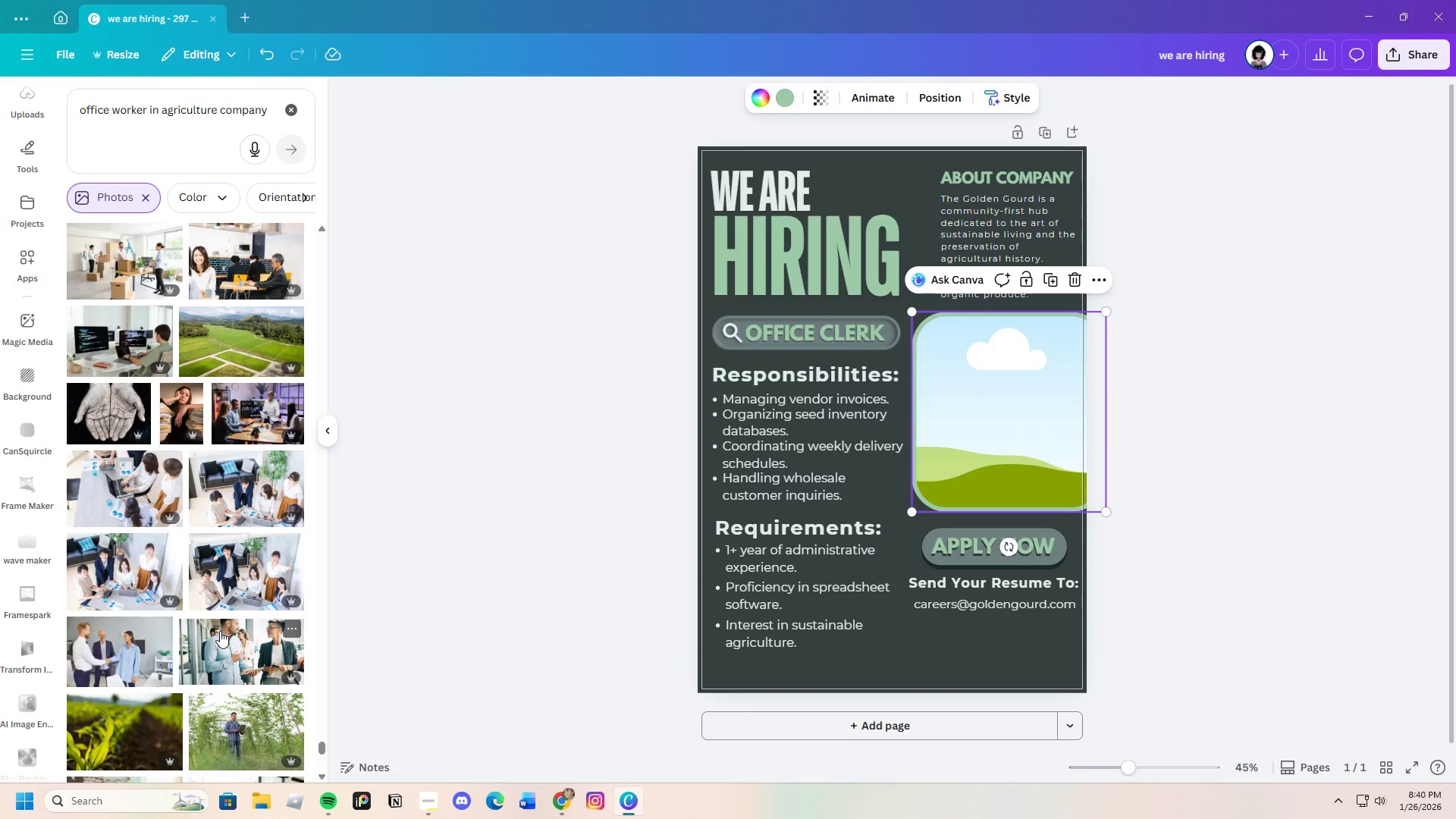 
wait(7.88)
 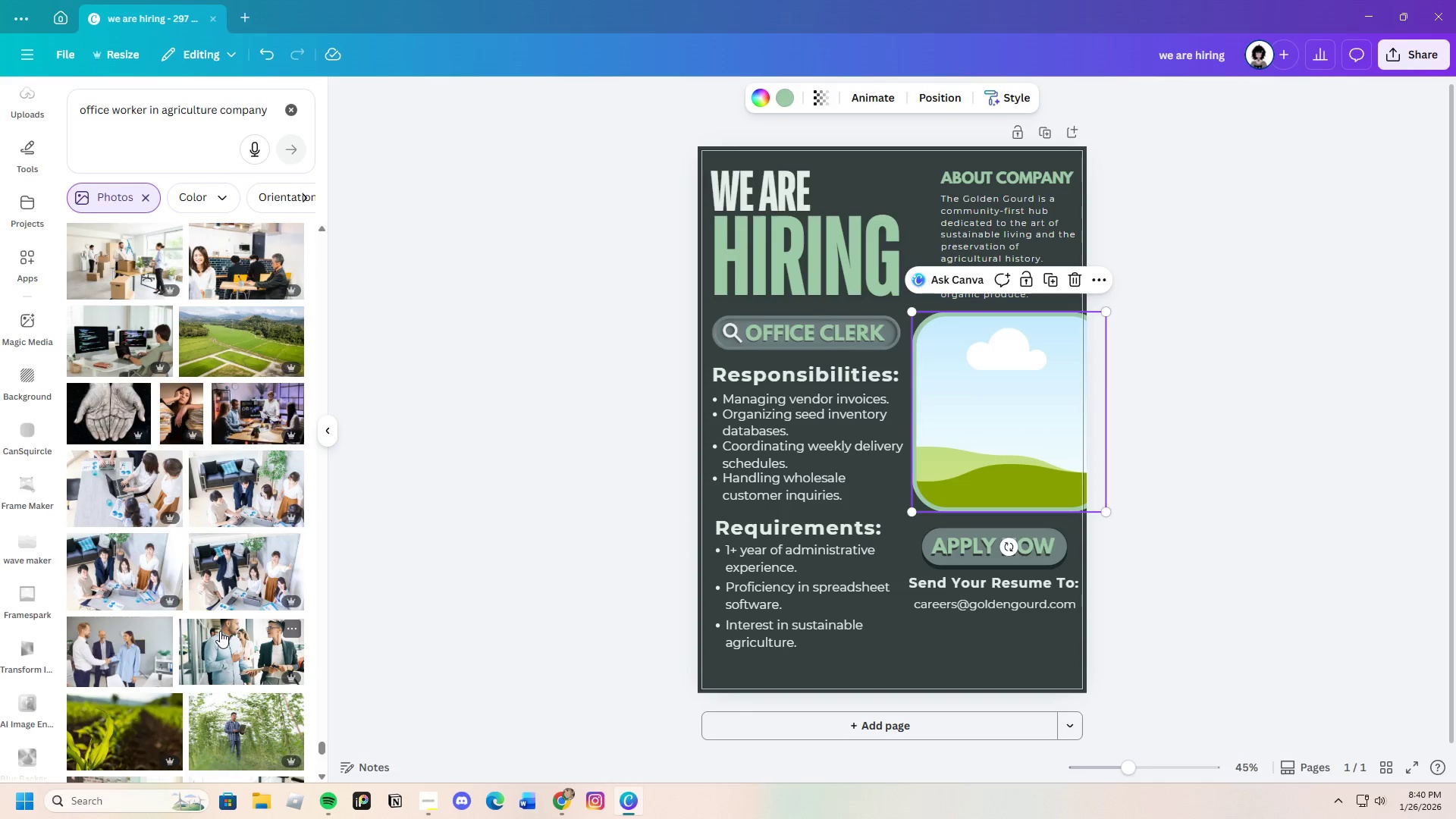 
scroll: coordinate [185, 638], scroll_direction: down, amount: 18.0
 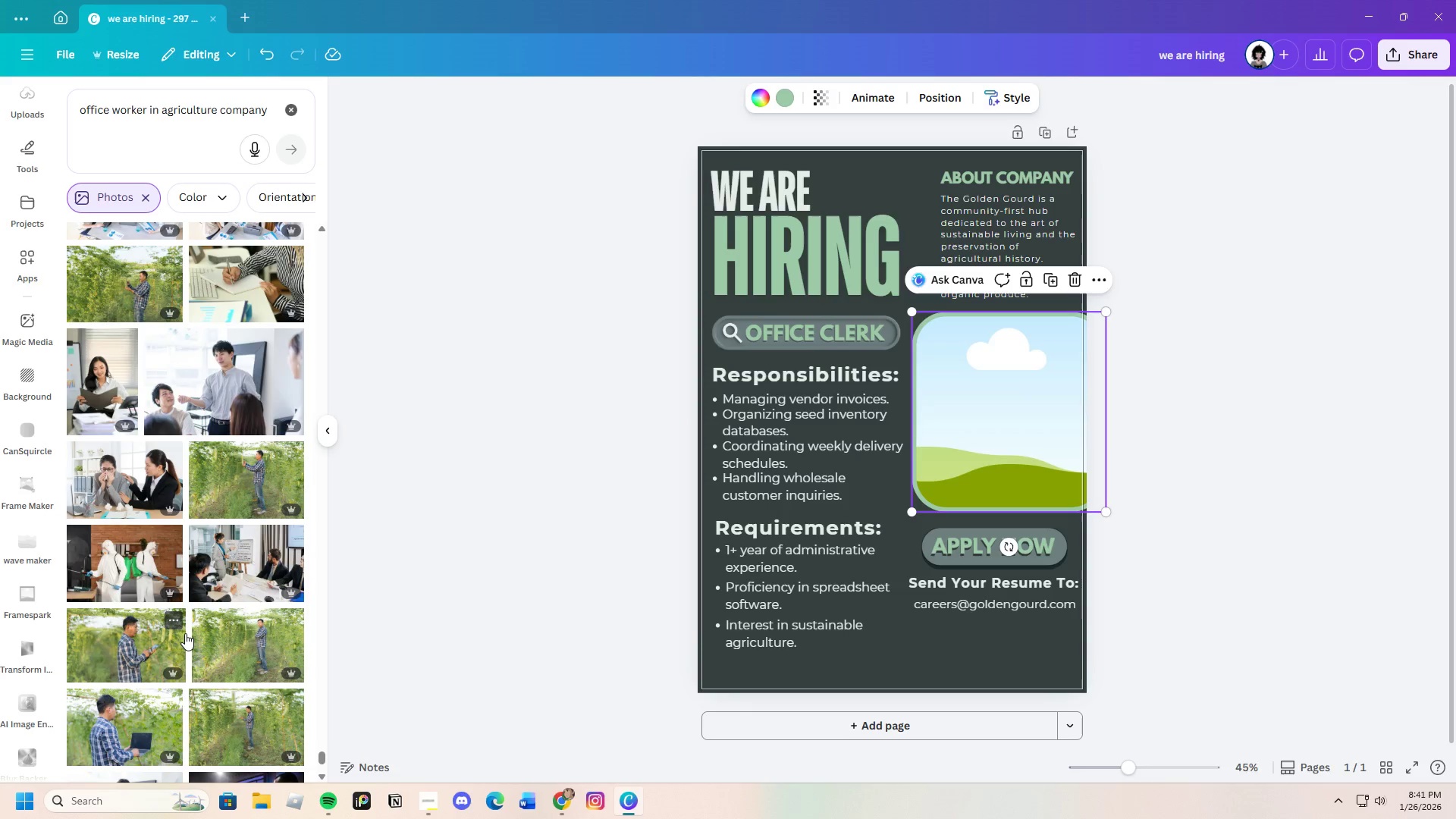 
scroll: coordinate [187, 626], scroll_direction: down, amount: 3.0
 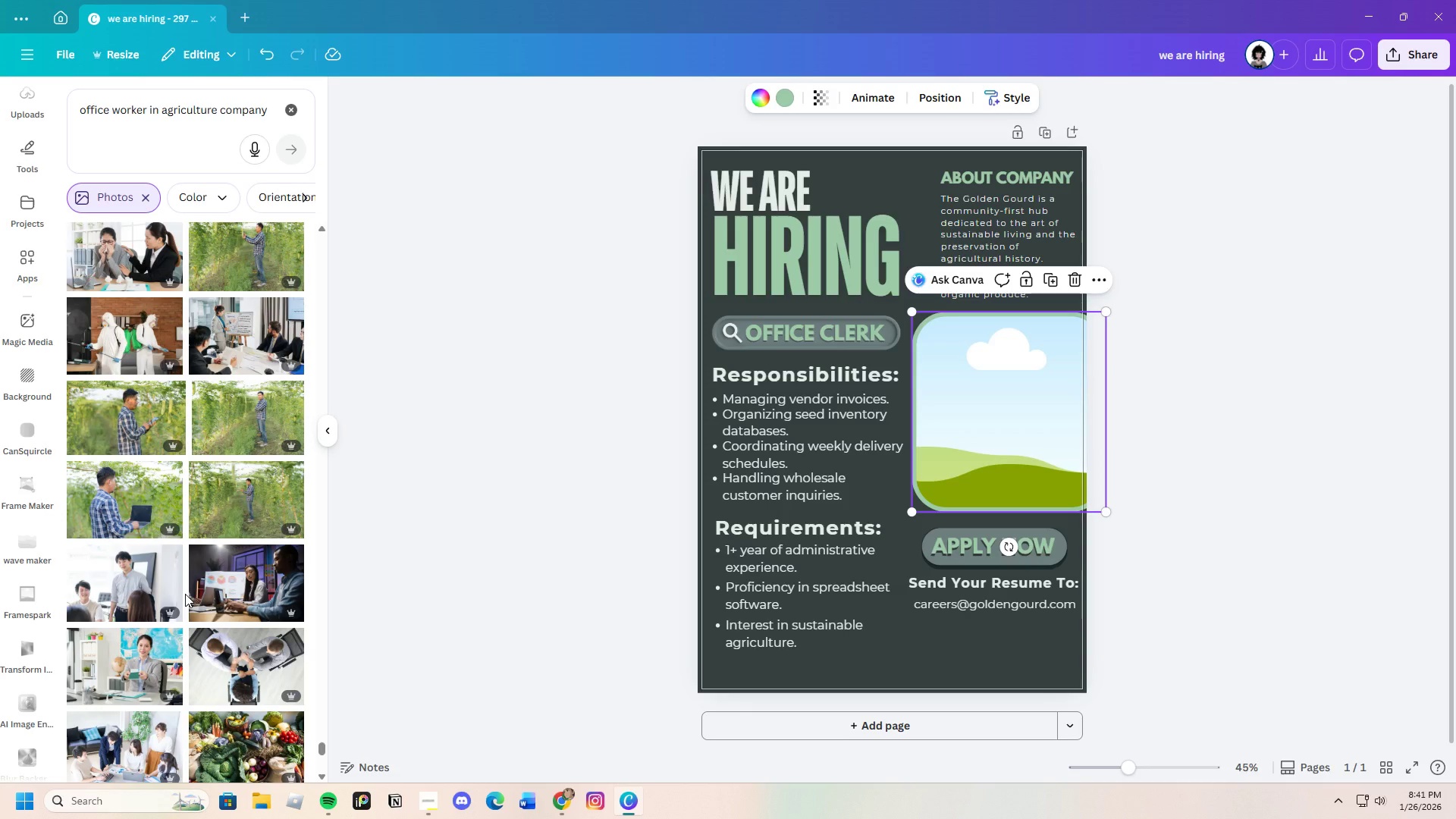 
wait(33.45)
 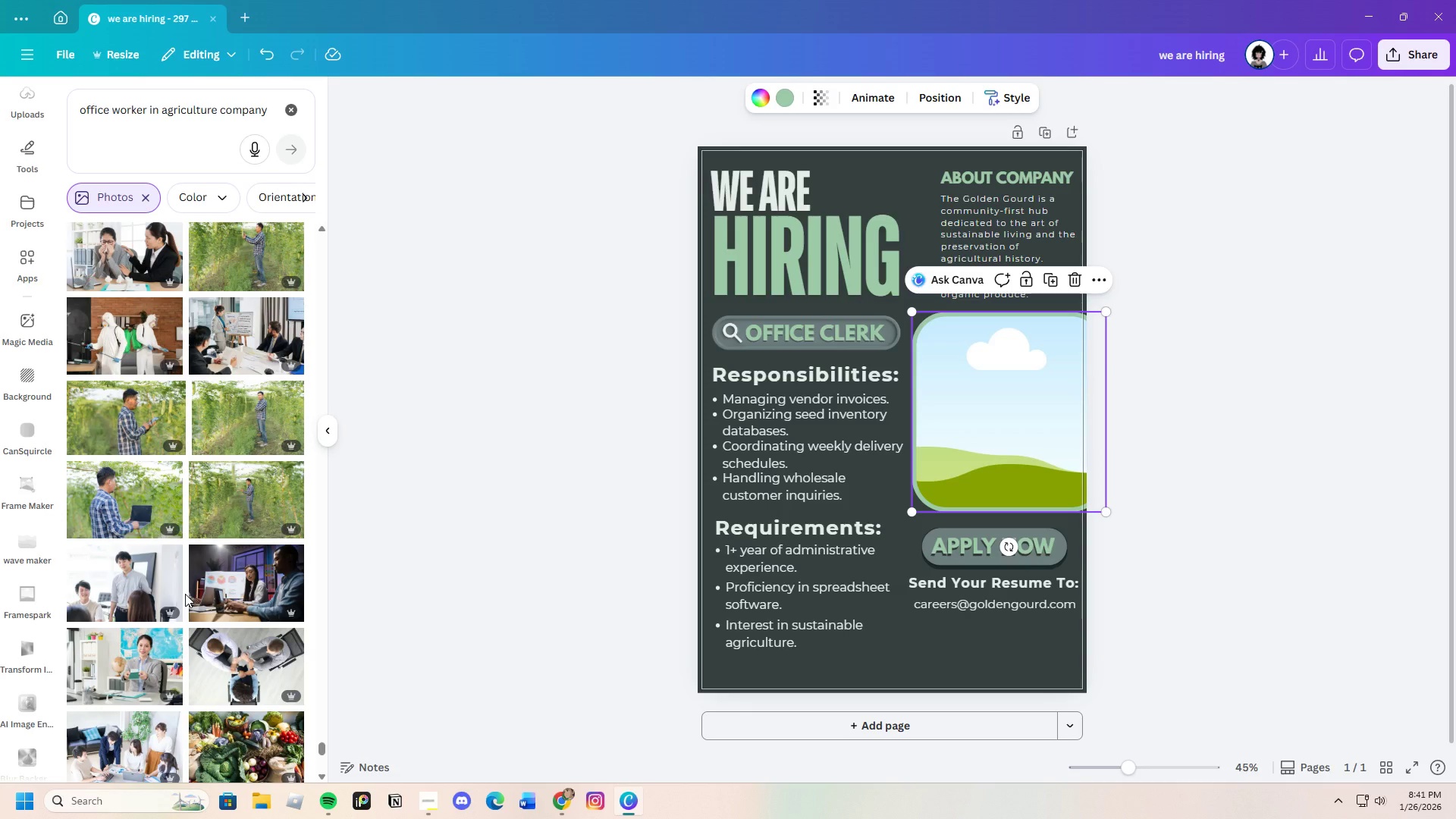 
scroll: coordinate [170, 620], scroll_direction: down, amount: 12.0
 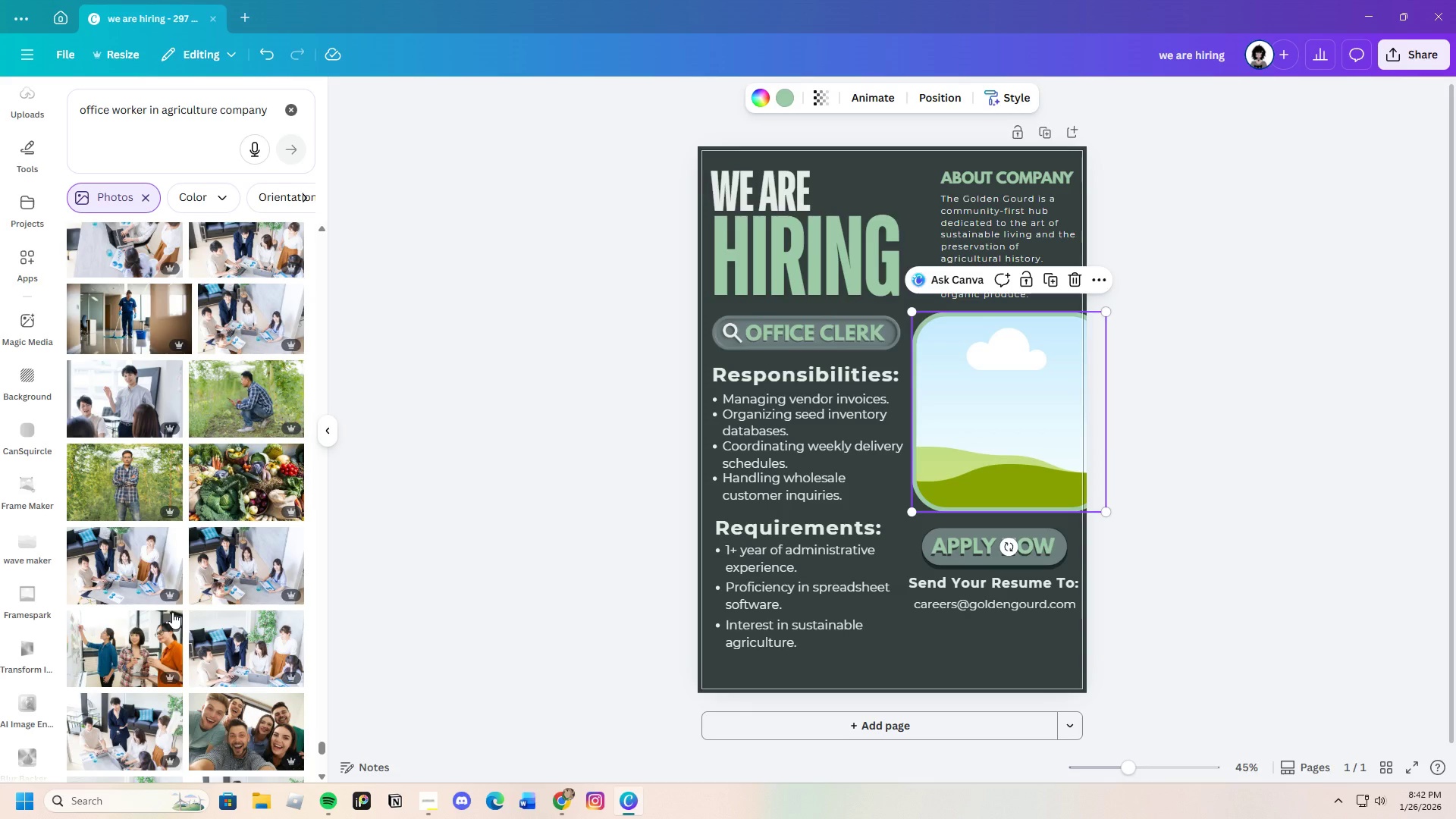 
wait(52.0)
 